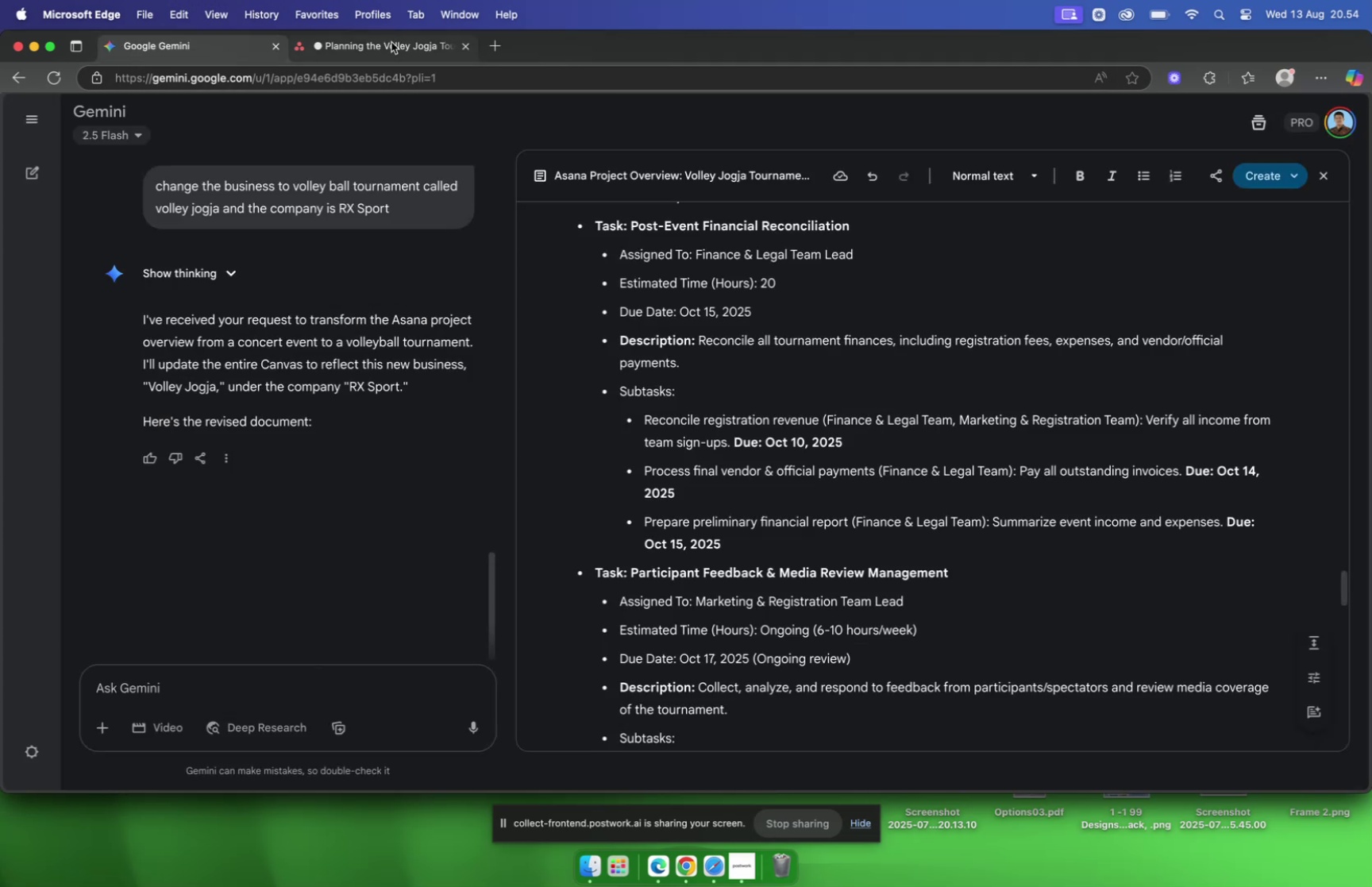 
left_click([389, 42])
 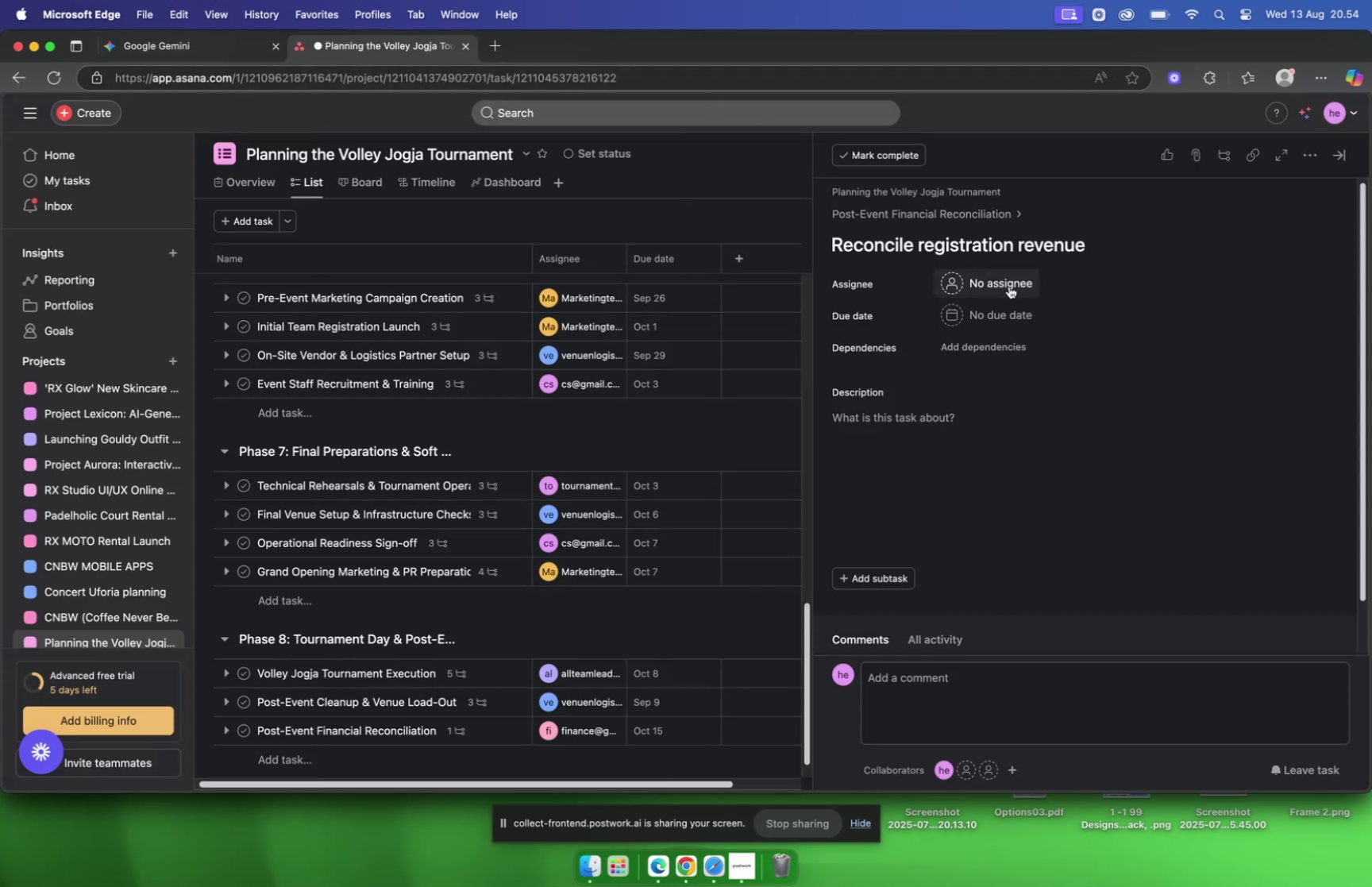 
left_click([1009, 286])
 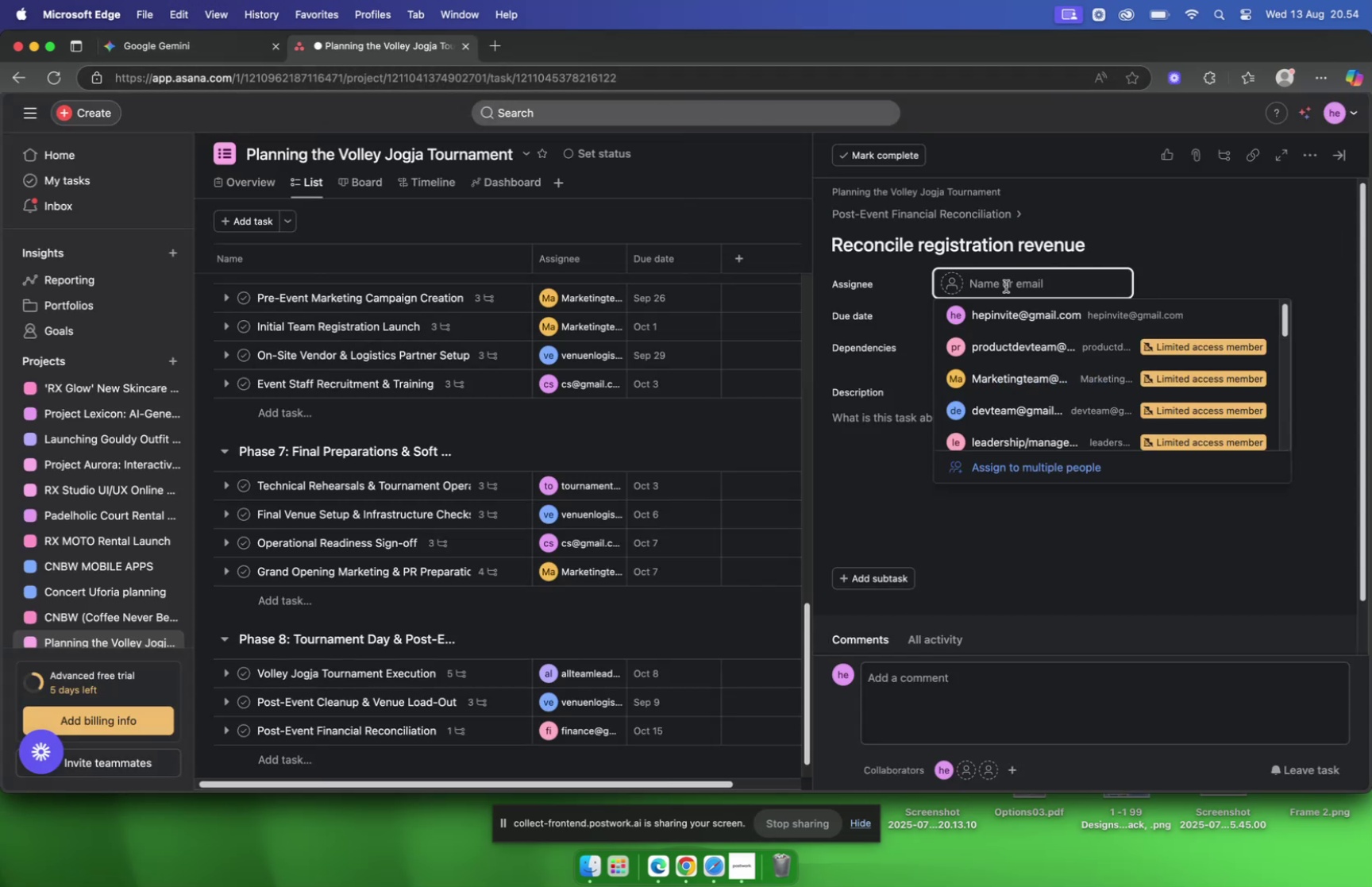 
type(fin)
 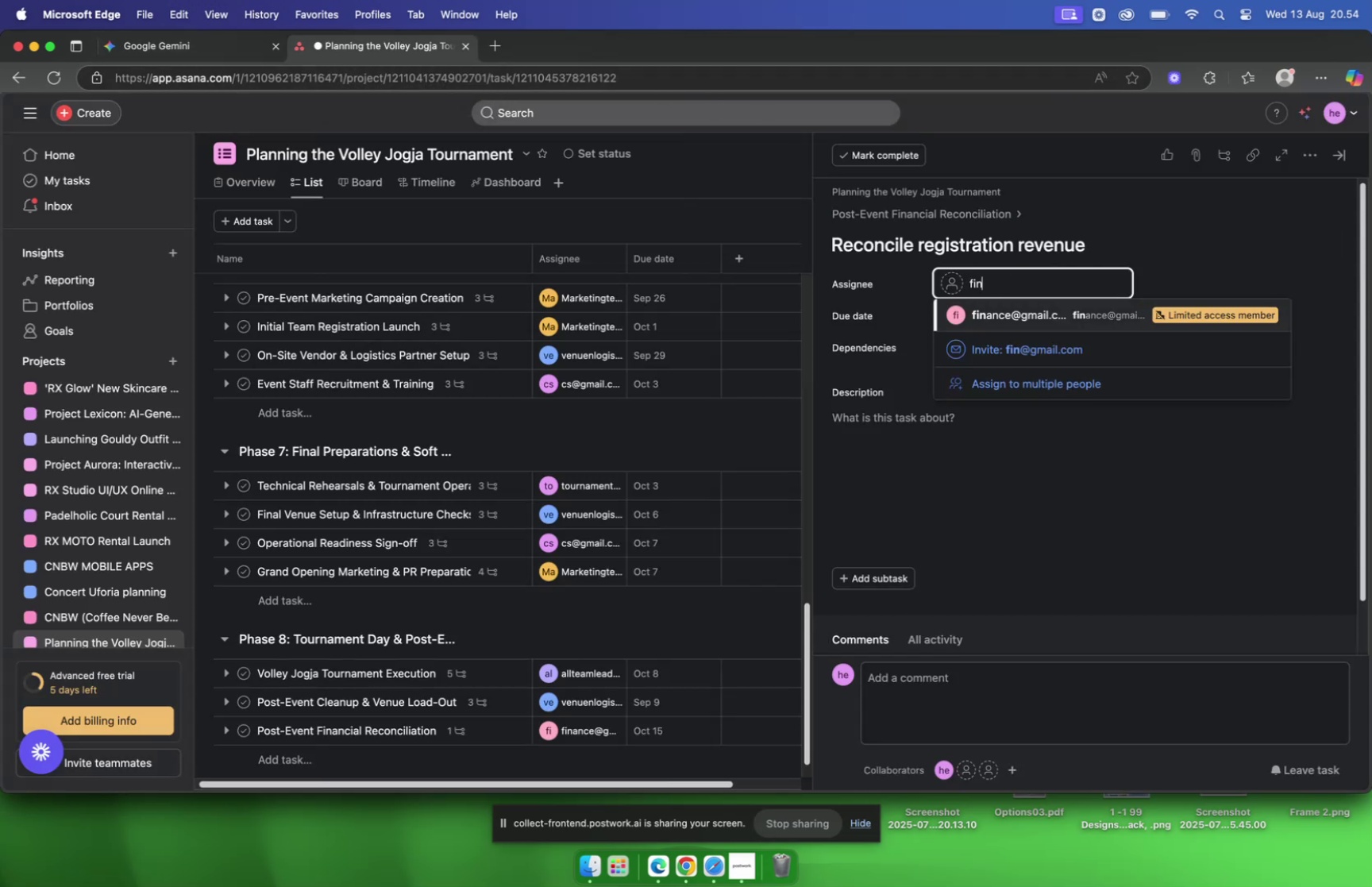 
key(Enter)
 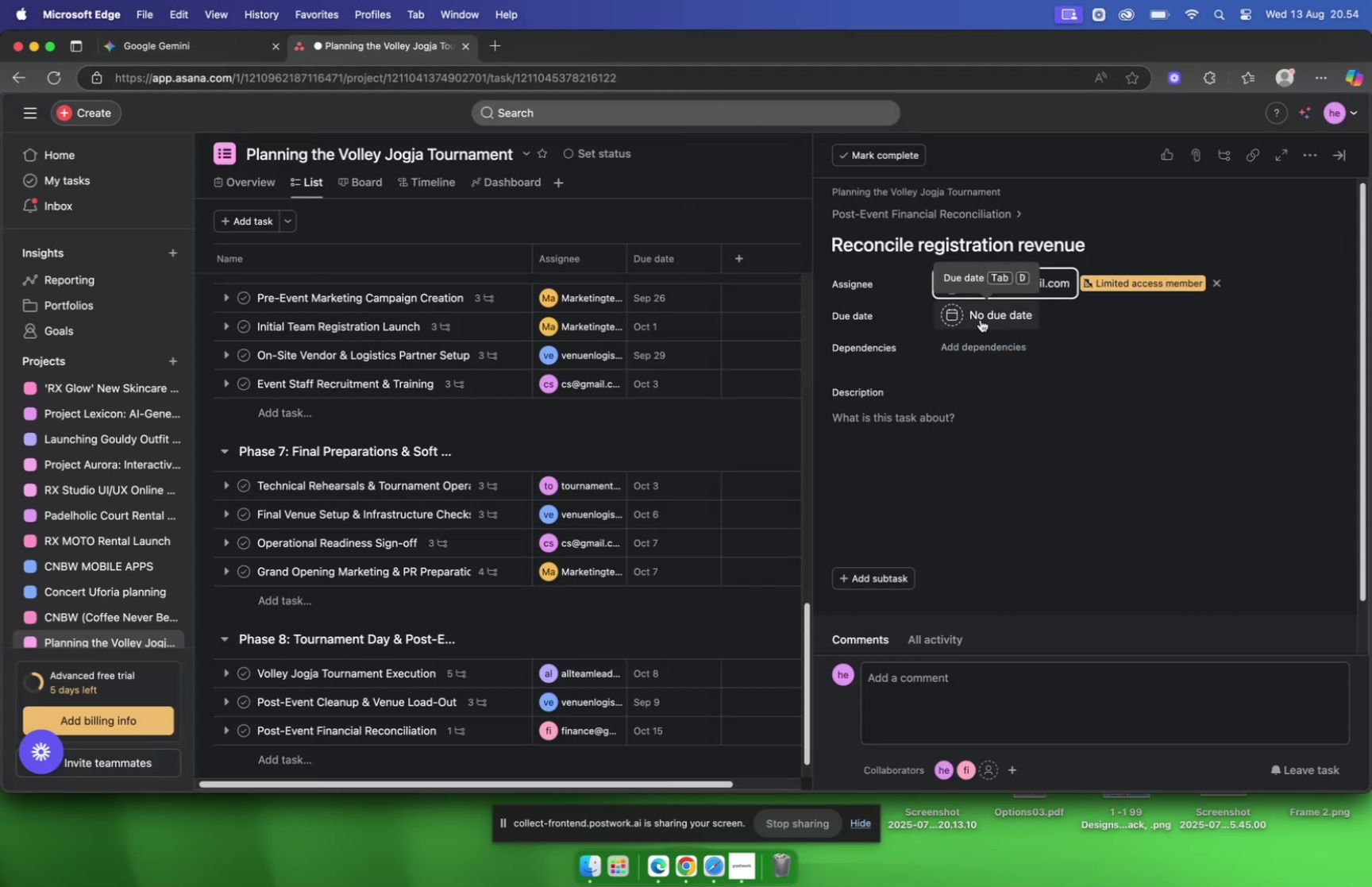 
left_click([981, 319])
 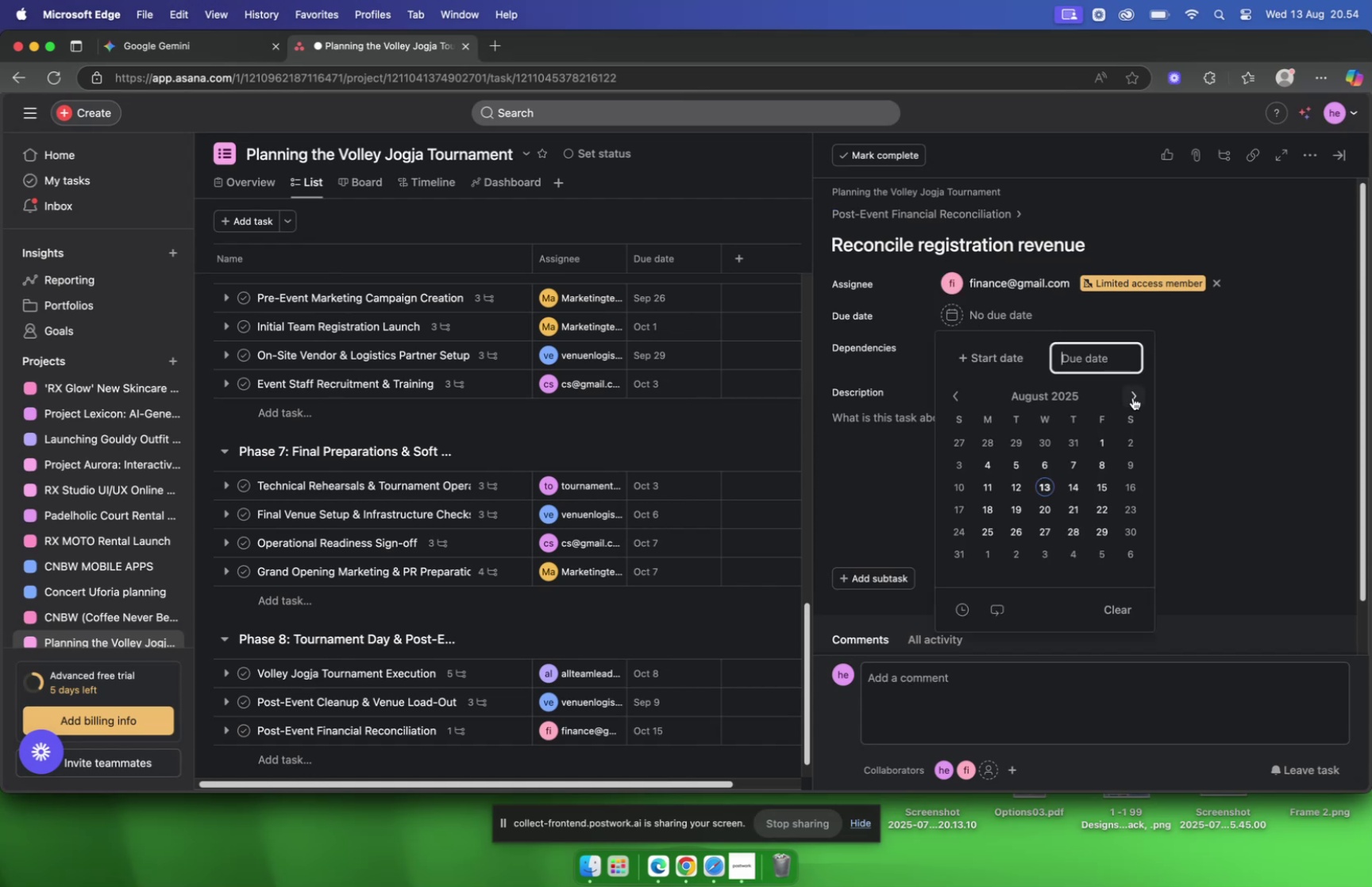 
left_click([1133, 397])
 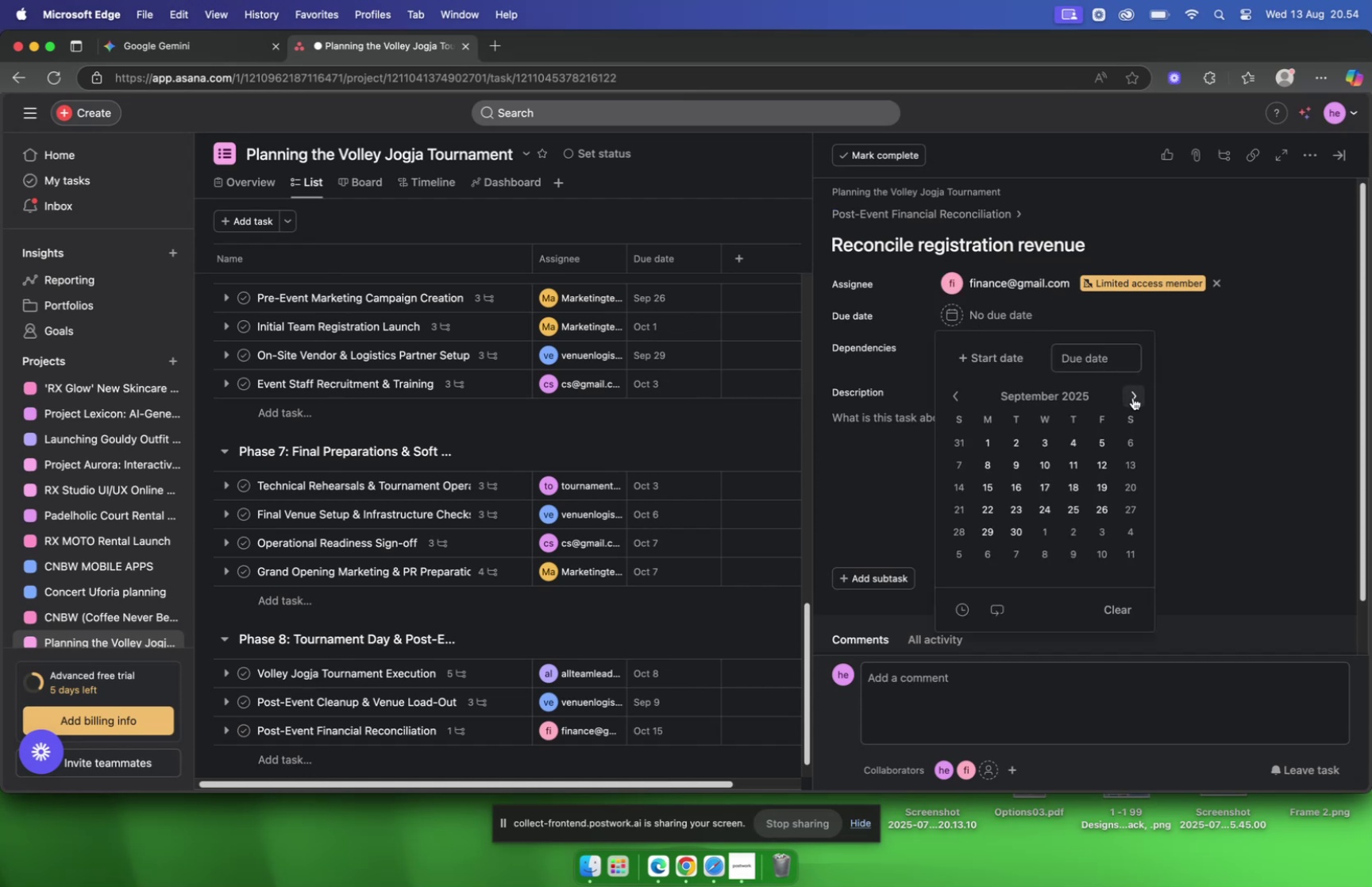 
left_click([1133, 397])
 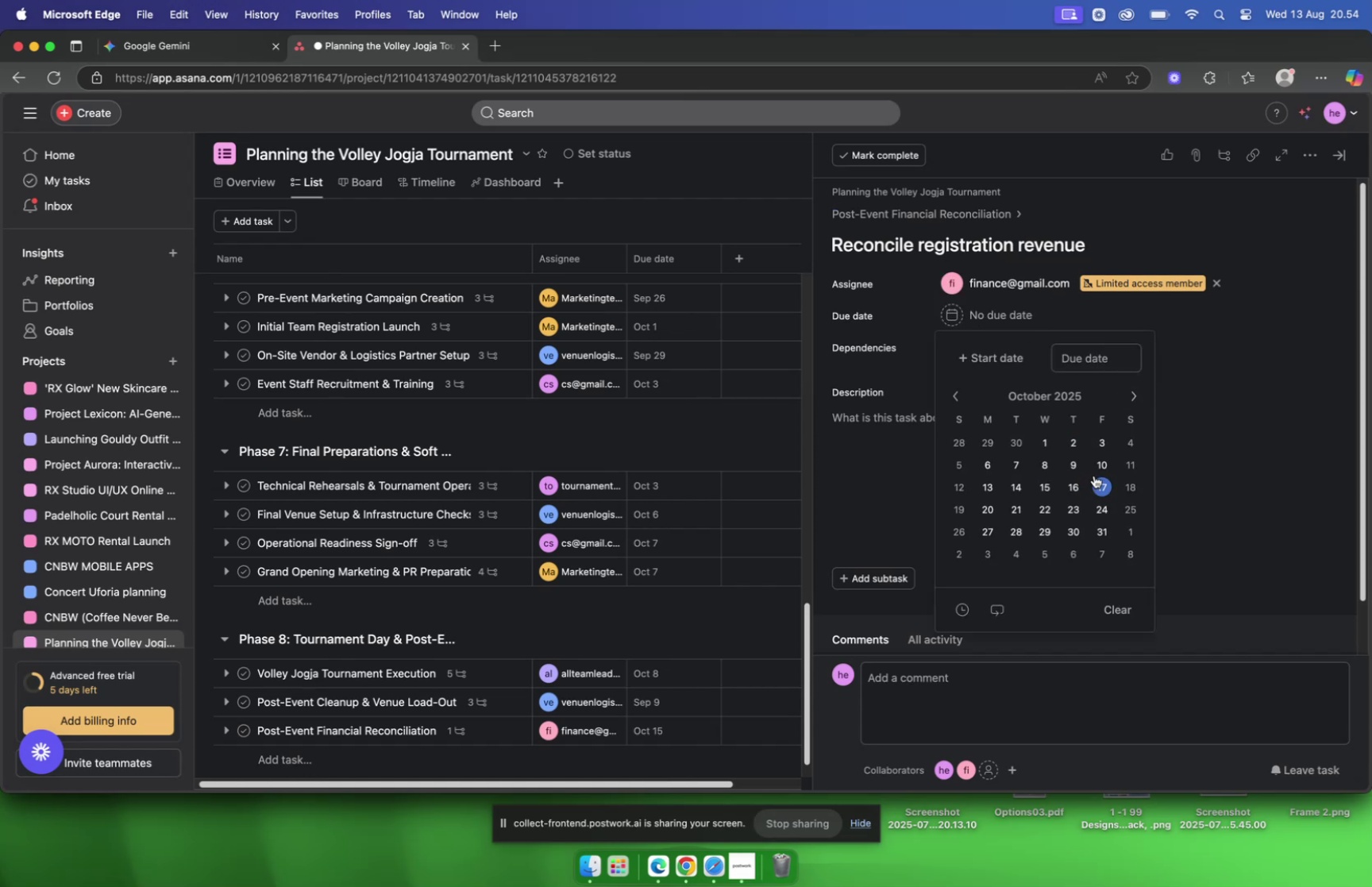 
left_click([1096, 472])
 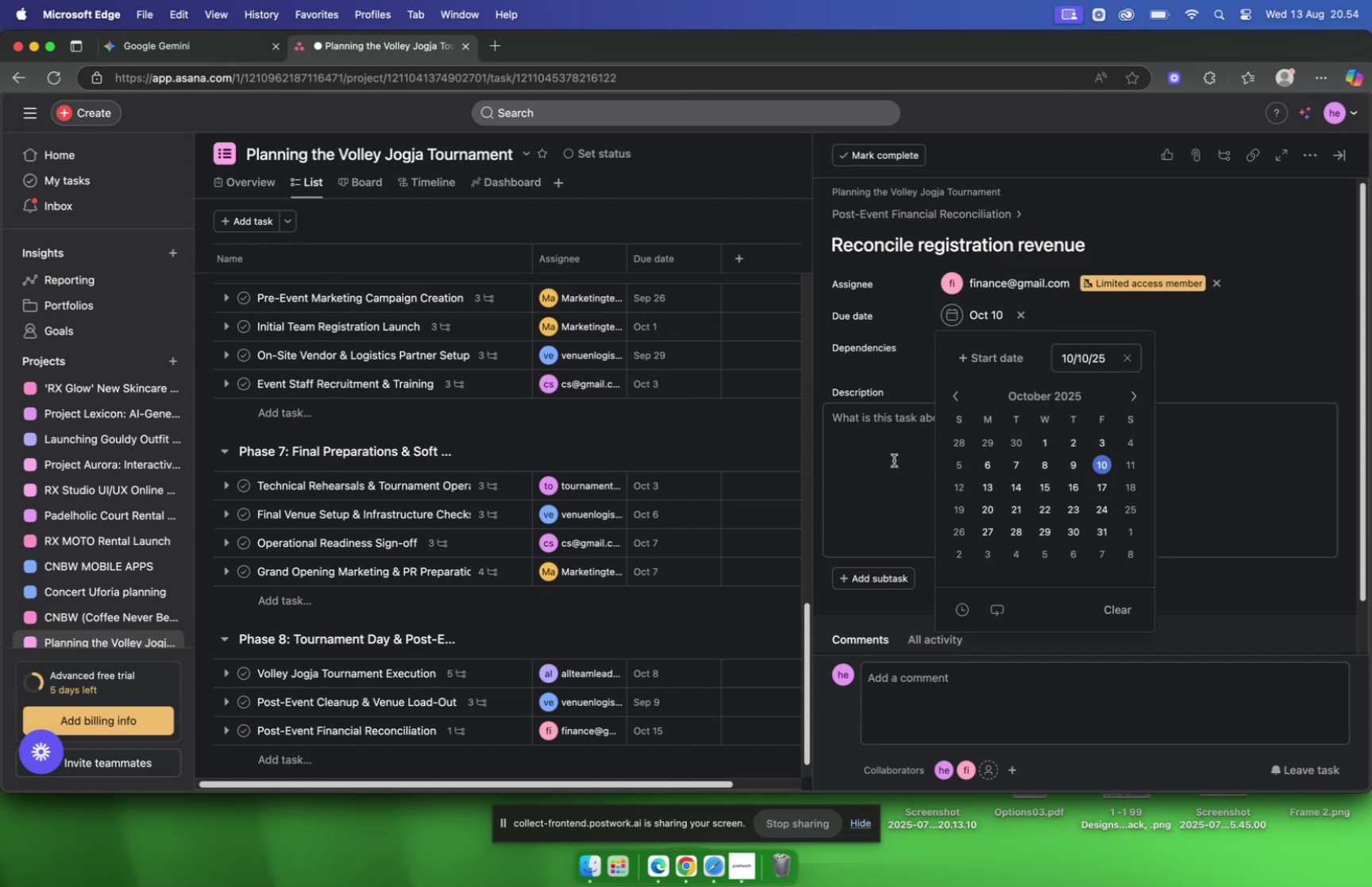 
left_click([894, 460])
 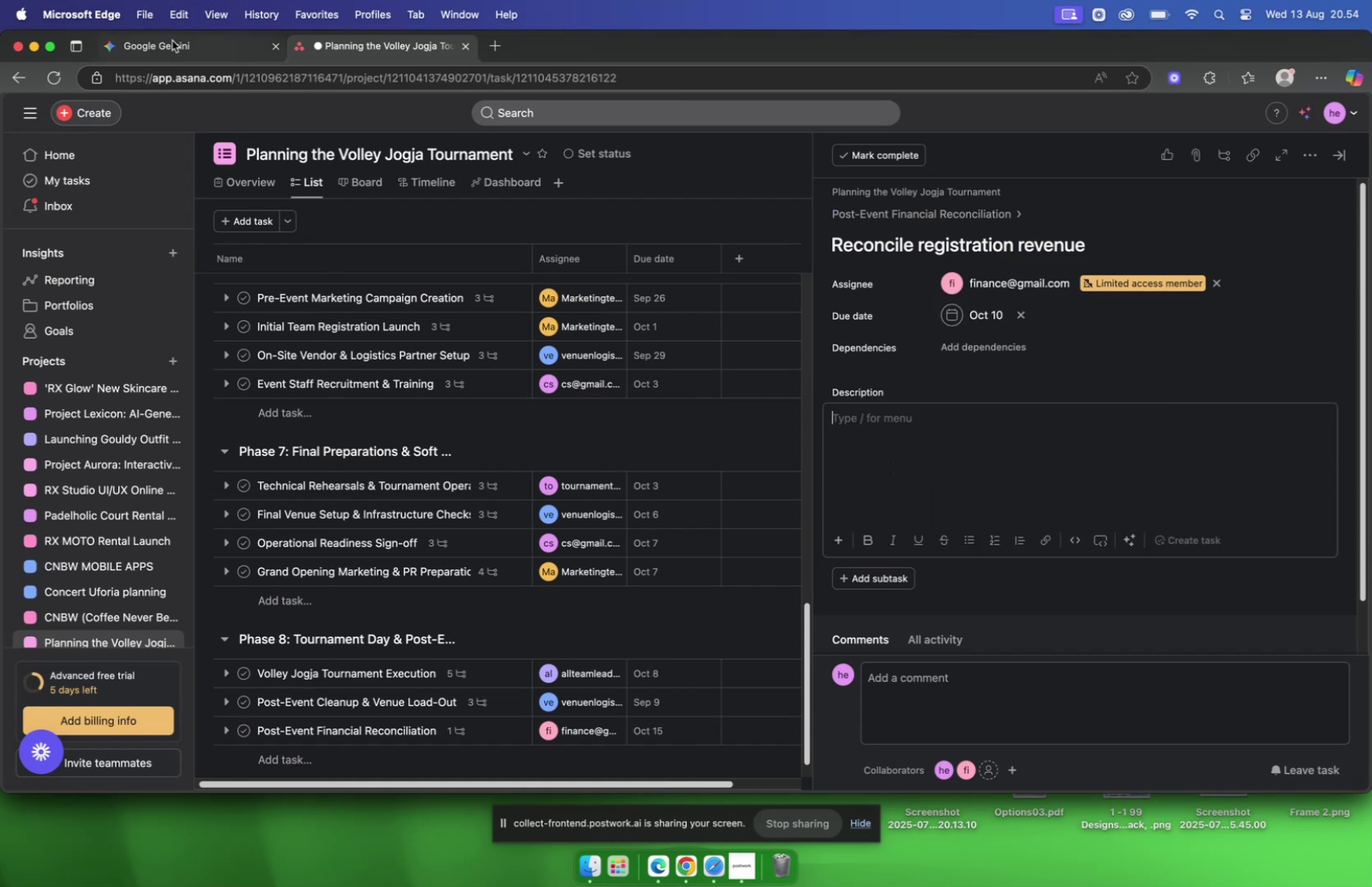 
left_click([172, 43])
 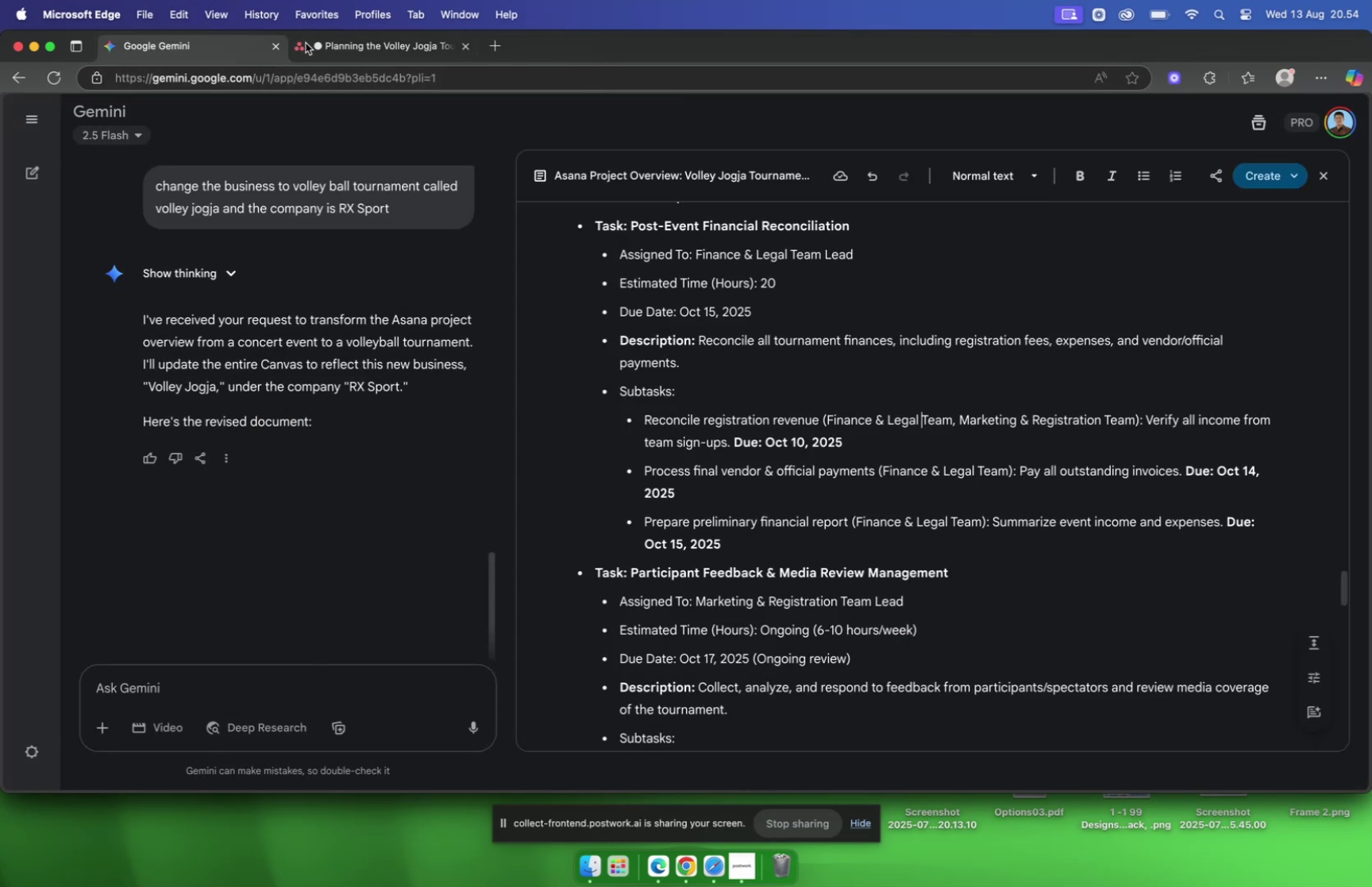 
left_click([330, 46])
 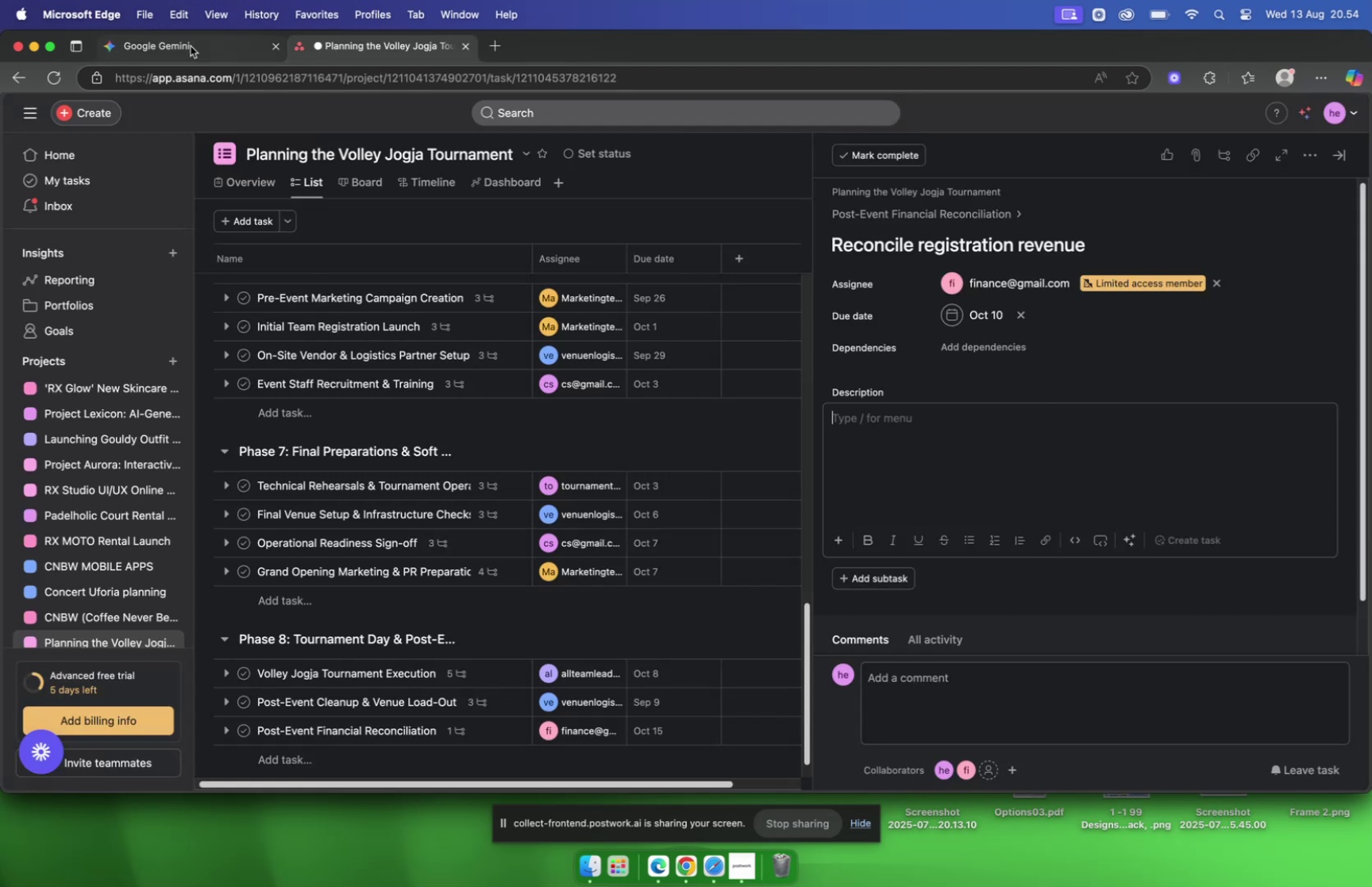 
left_click([191, 46])
 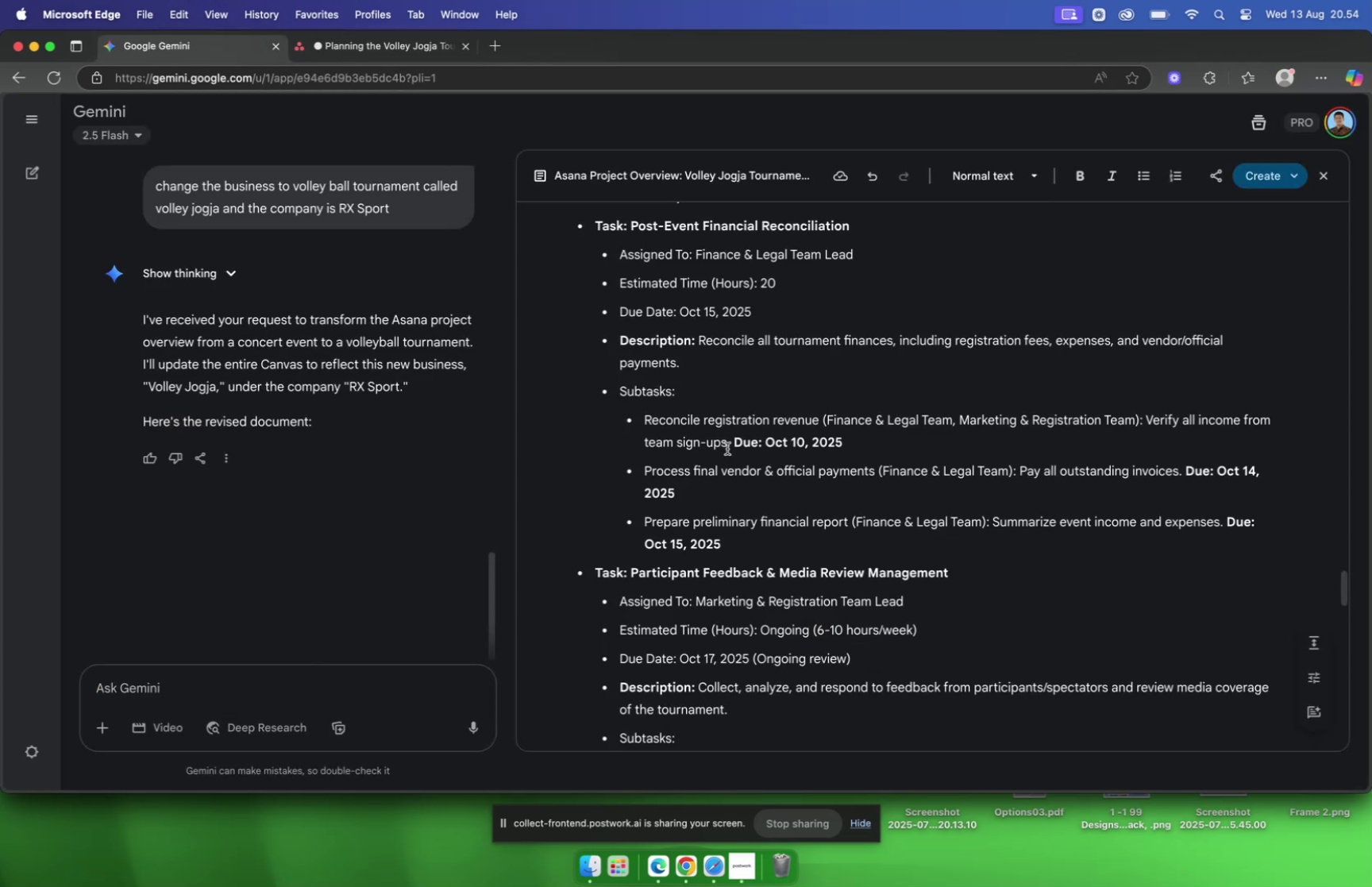 
left_click_drag(start_coordinate=[731, 447], to_coordinate=[1148, 425])
 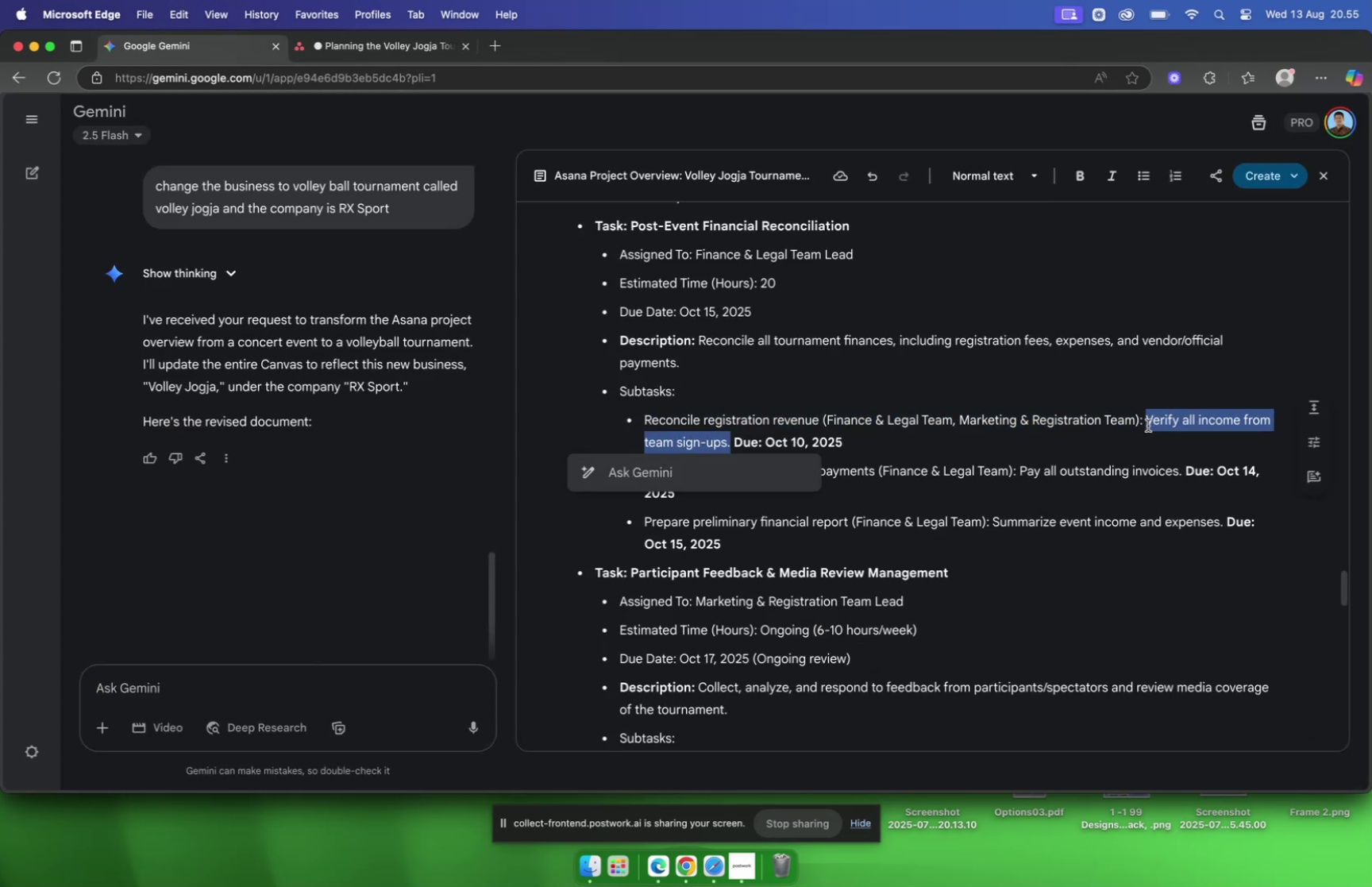 
key(Meta+C)
 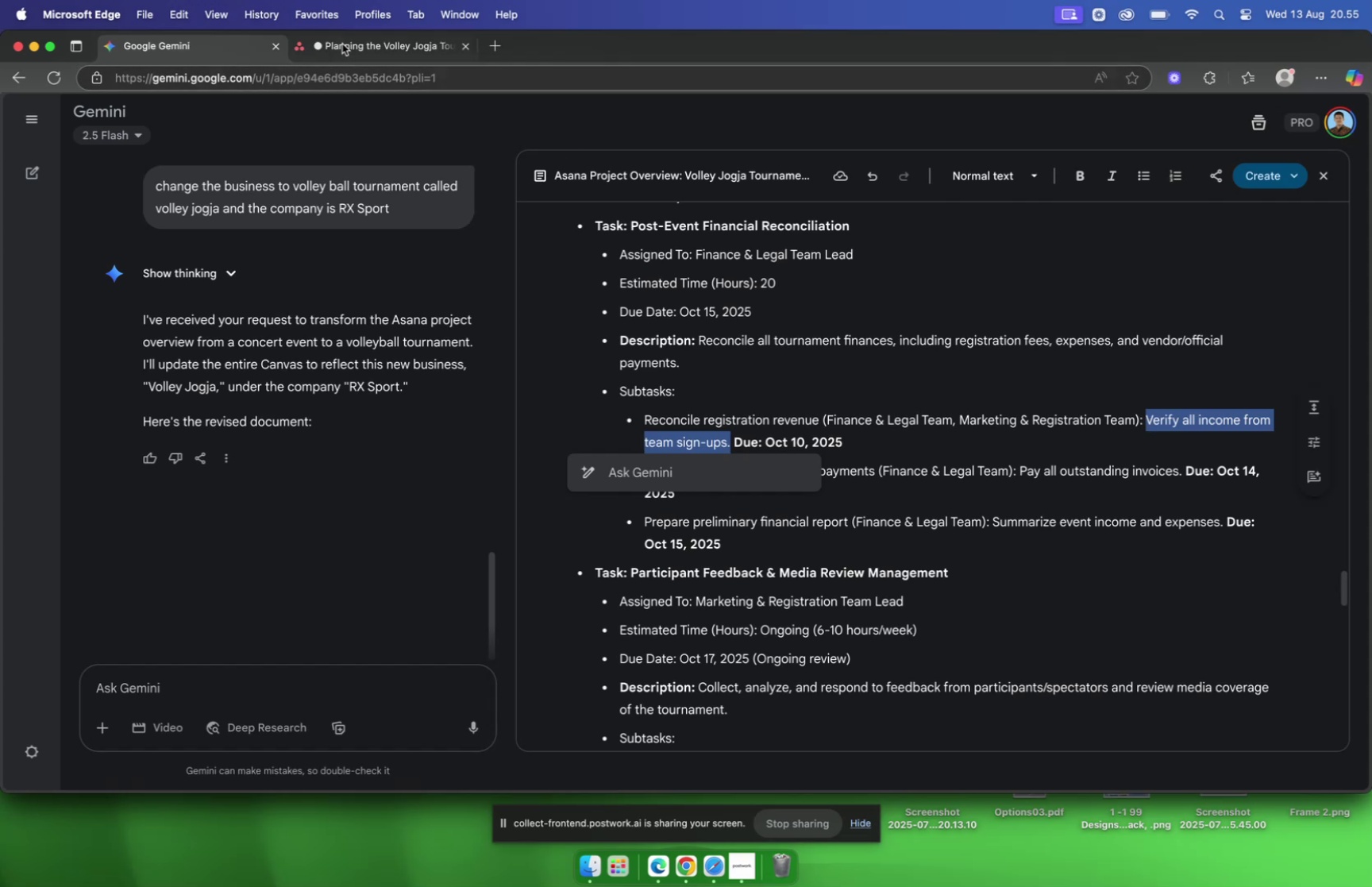 
left_click([342, 43])
 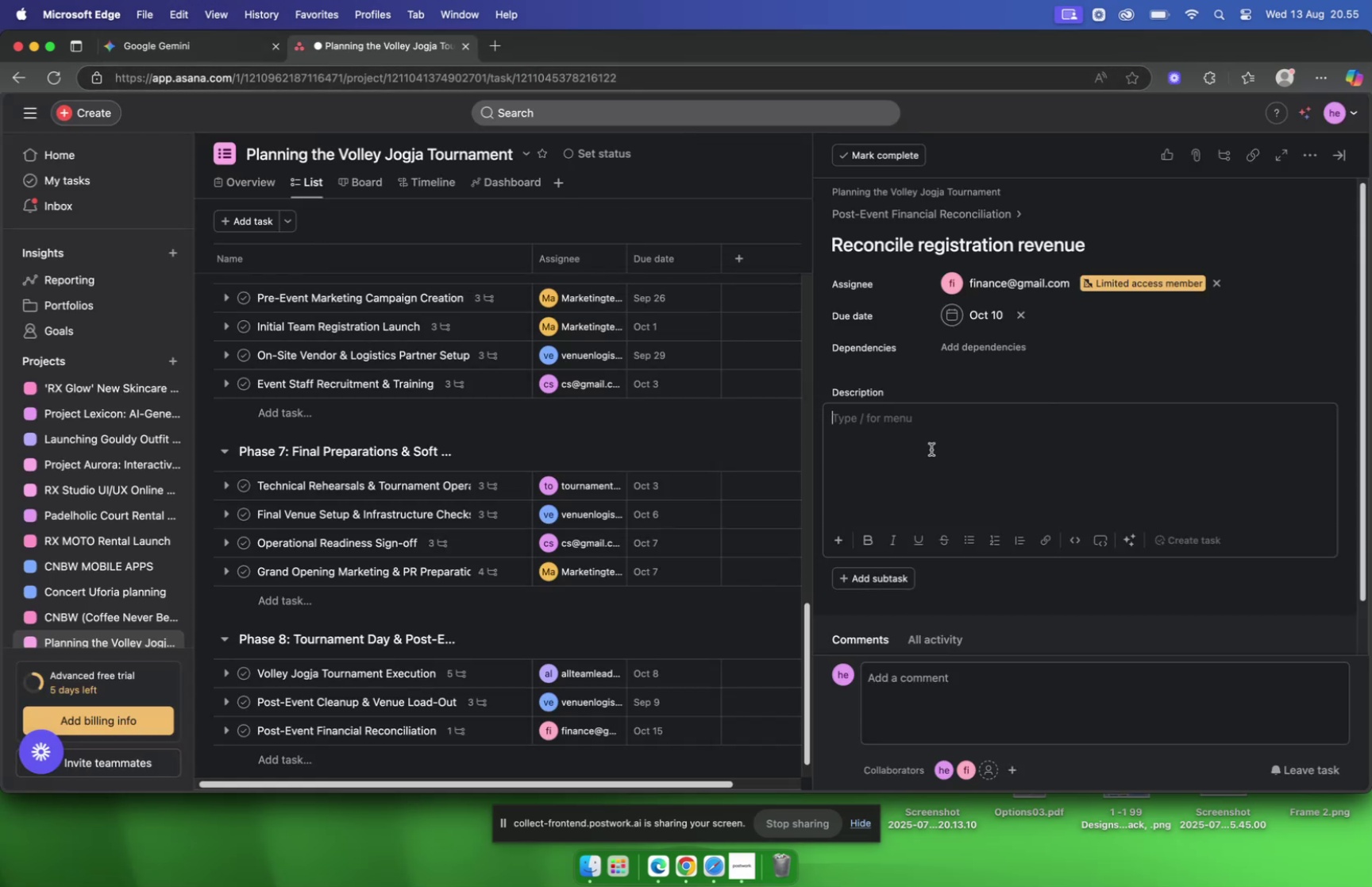 
left_click([932, 449])
 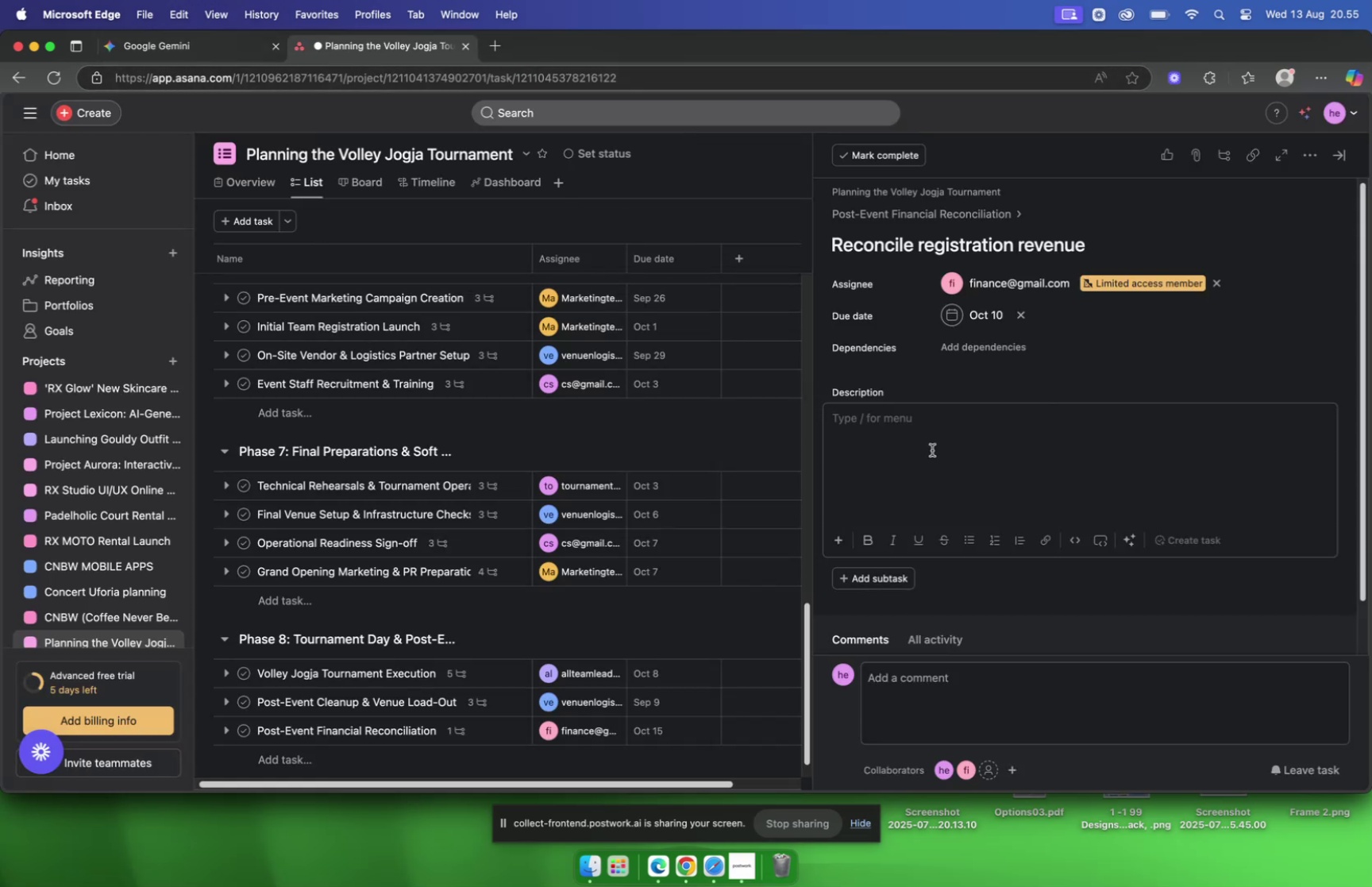 
key(Meta+V)
 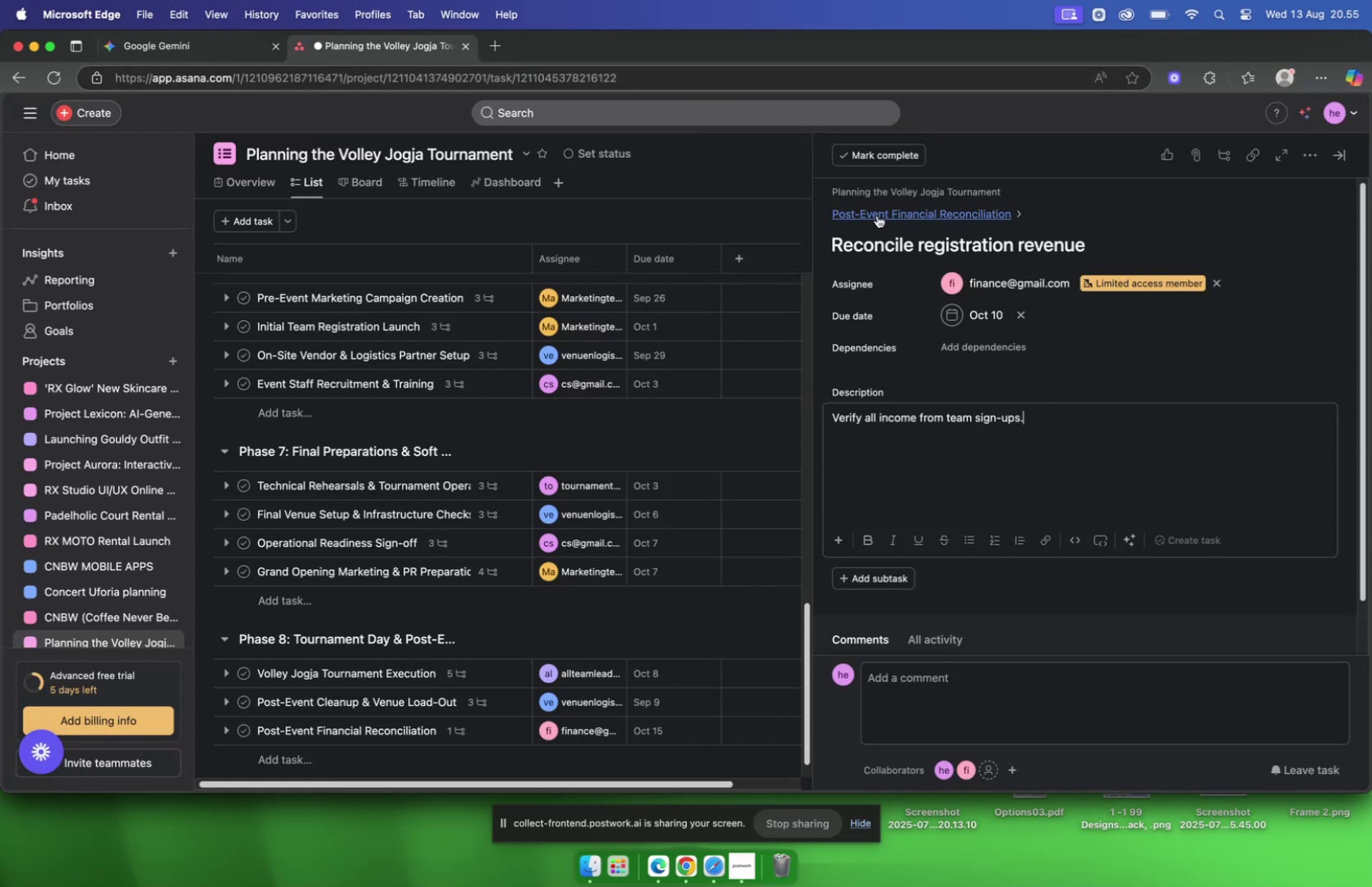 
left_click([877, 215])
 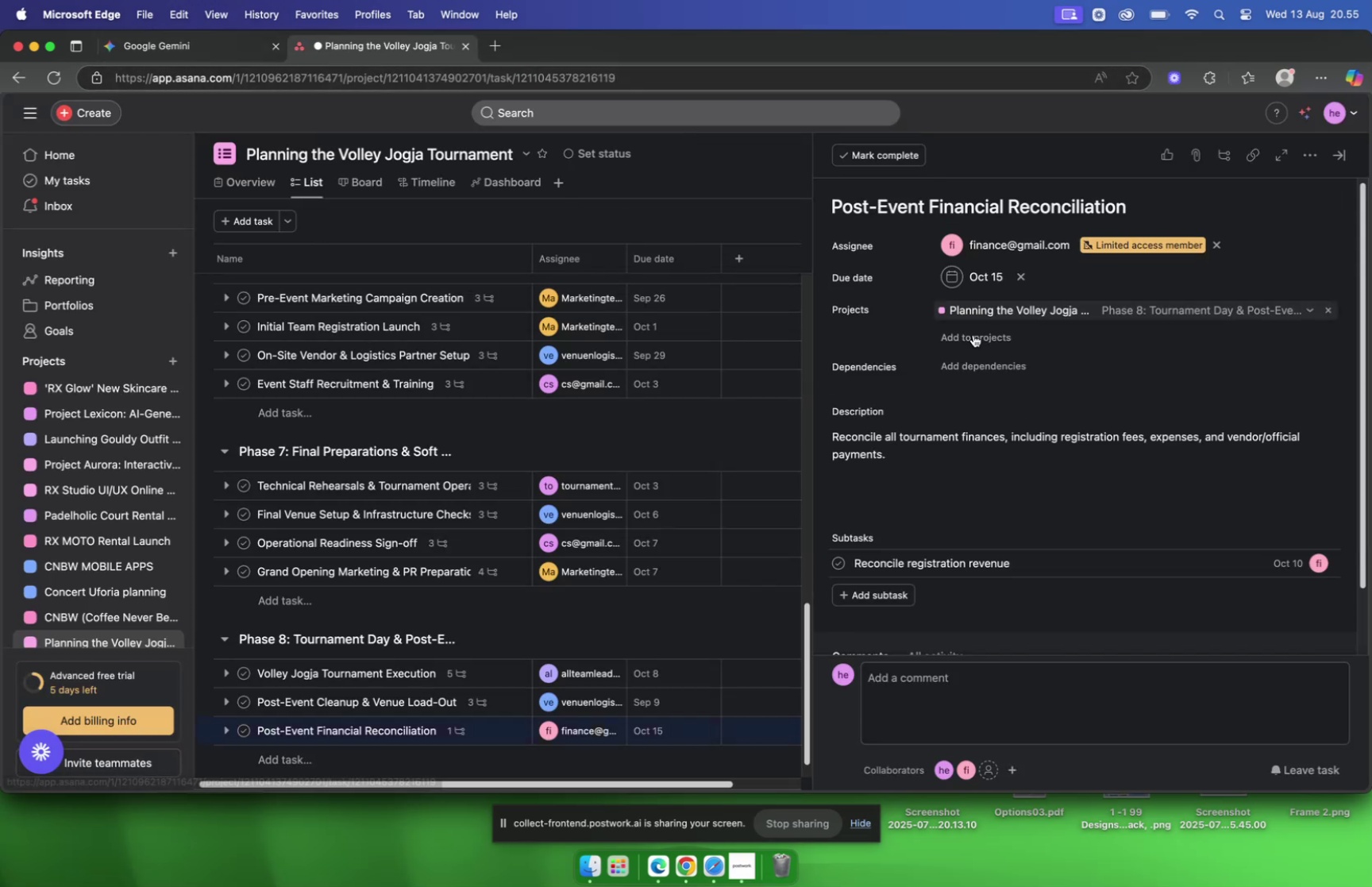 
scroll: coordinate [977, 341], scroll_direction: down, amount: 5.0
 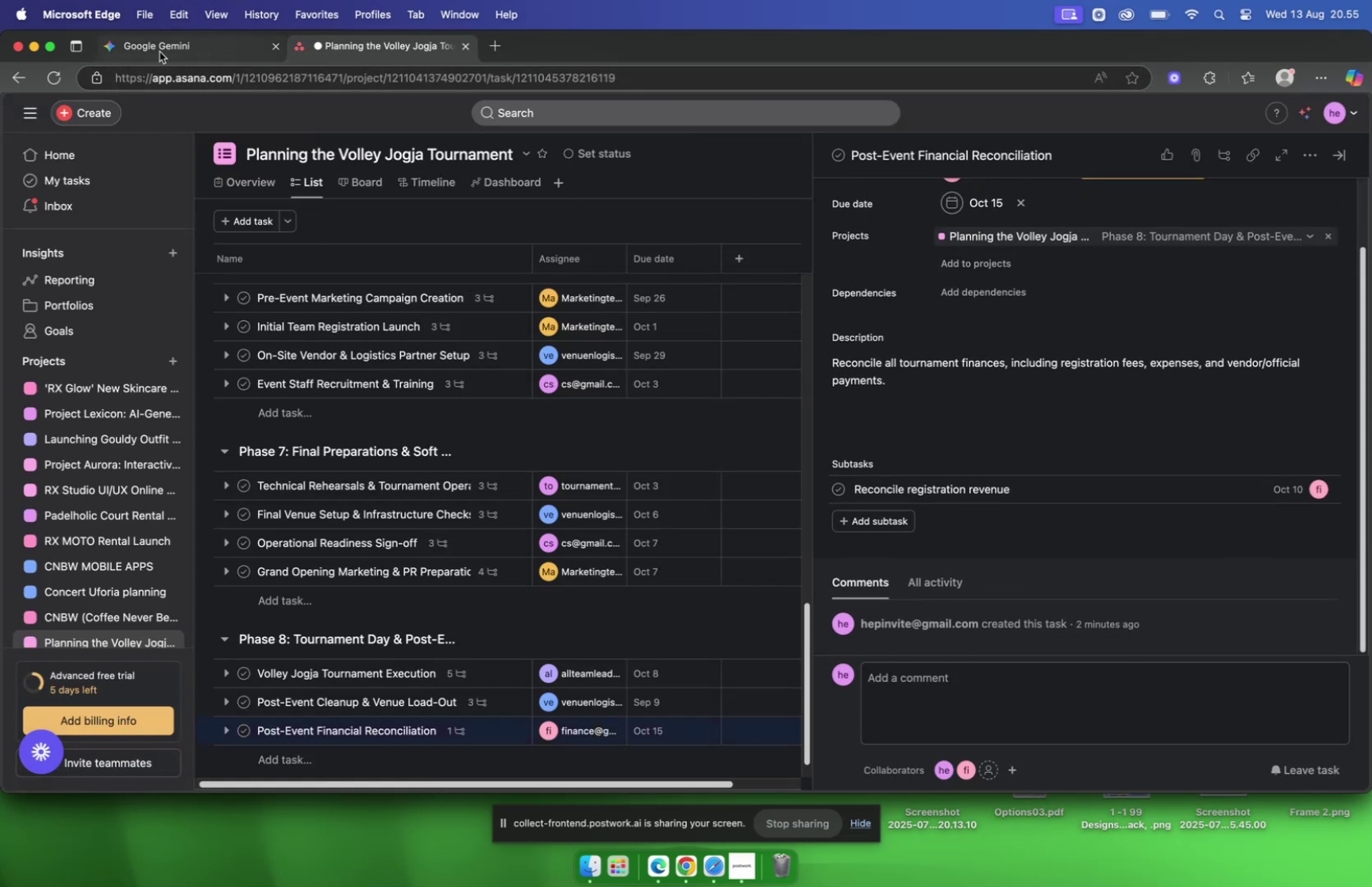 
left_click([155, 52])
 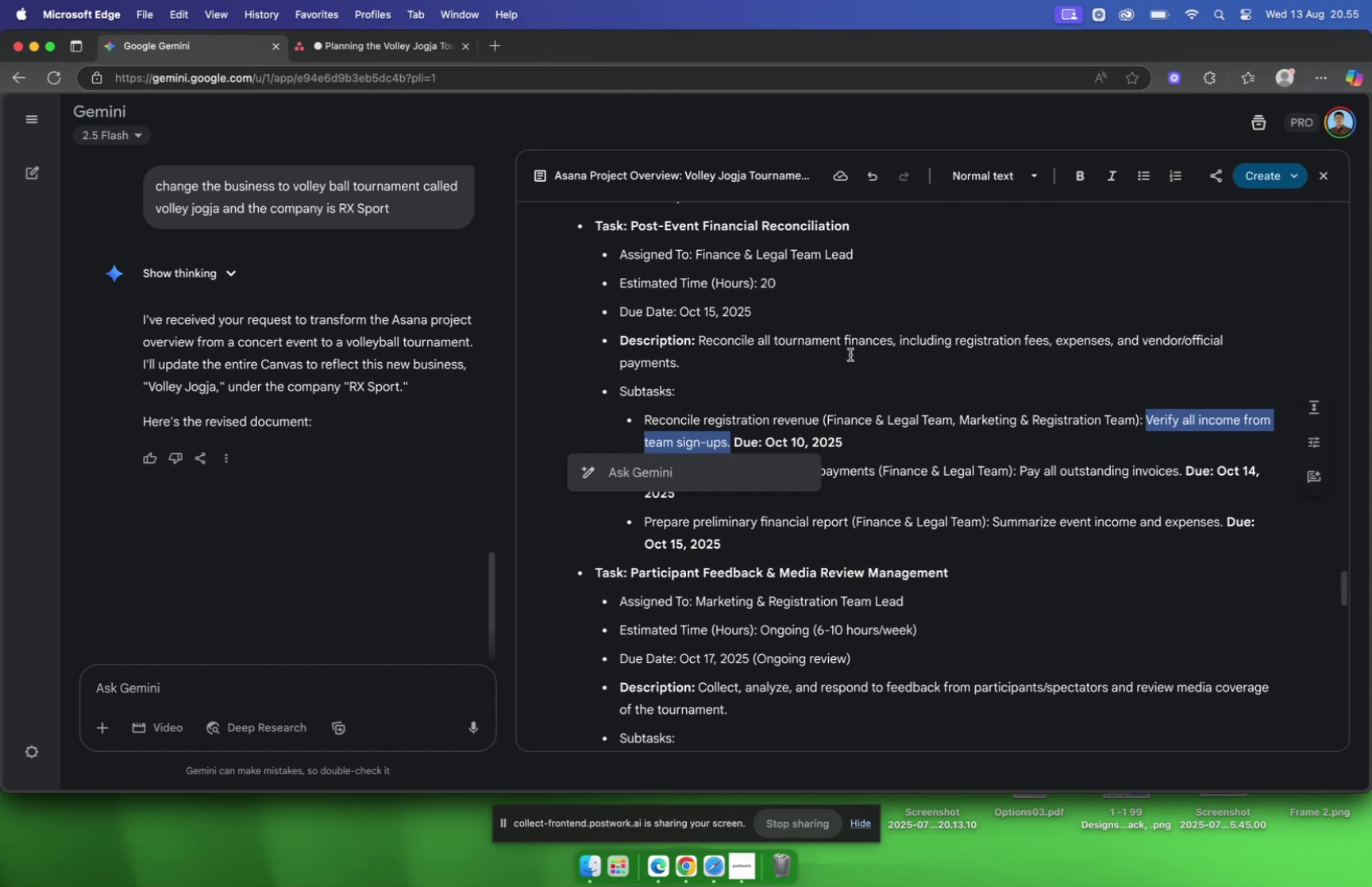 
left_click([920, 388])
 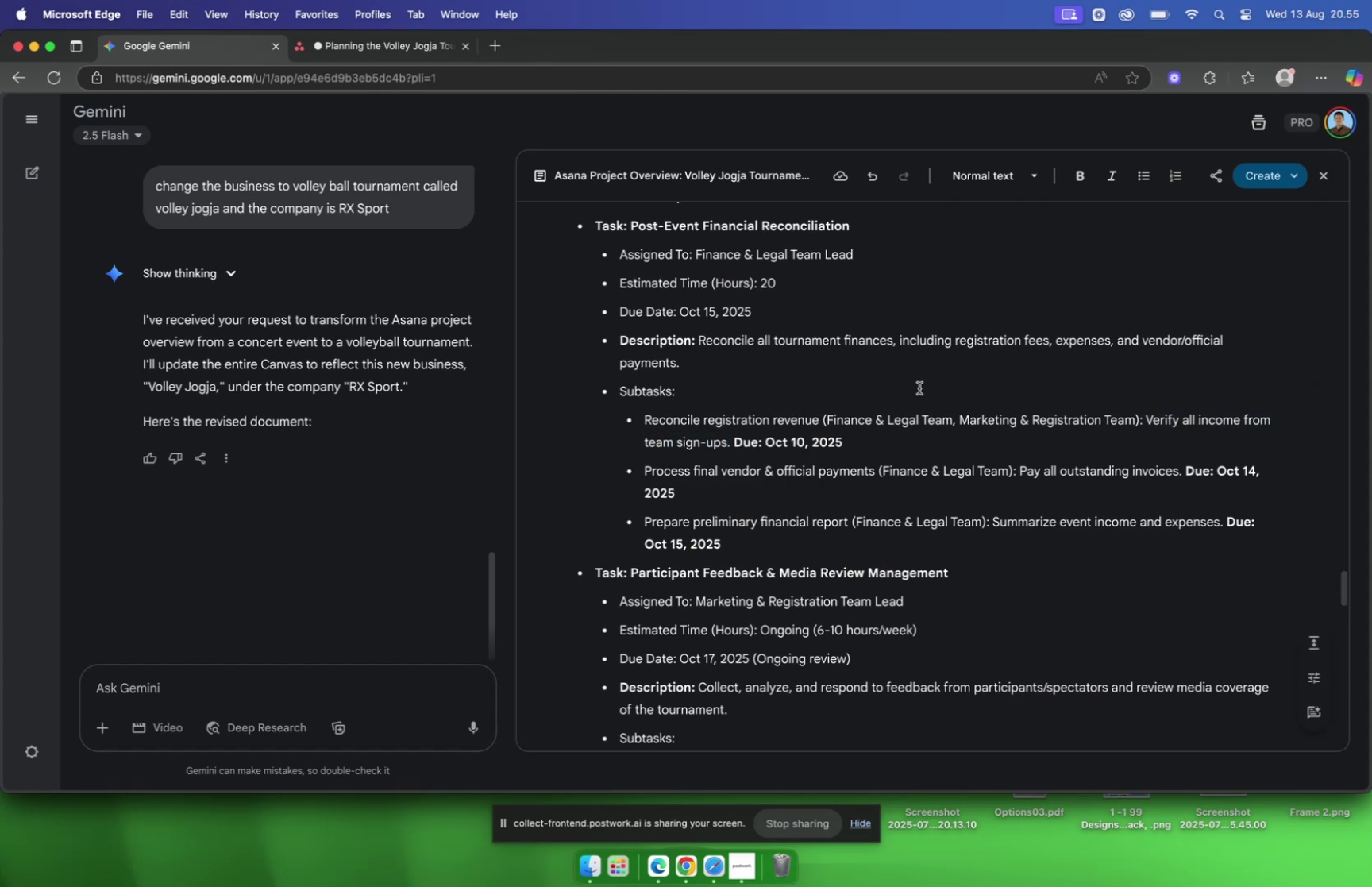 
scroll: coordinate [919, 388], scroll_direction: down, amount: 2.0
 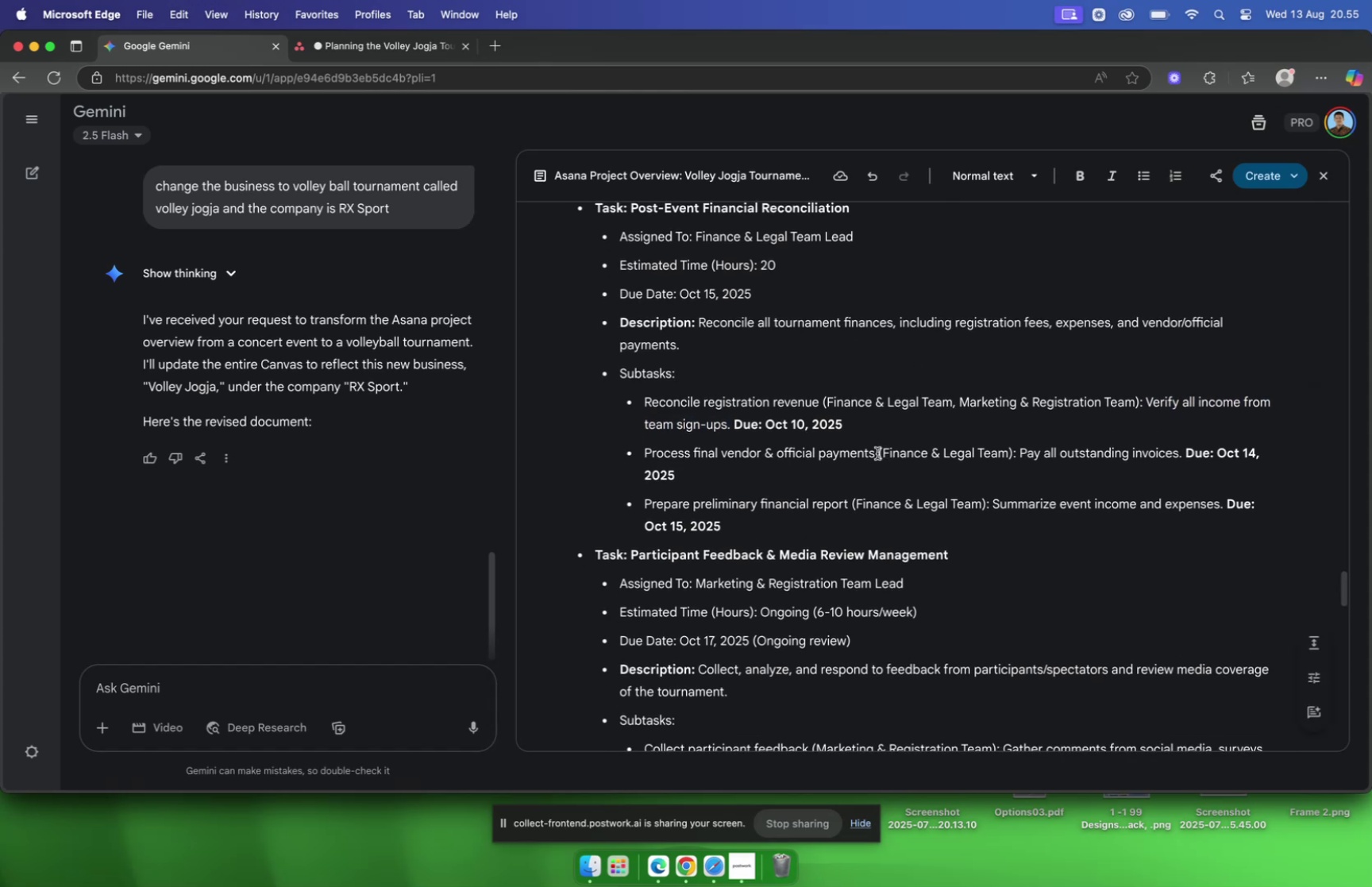 
left_click_drag(start_coordinate=[877, 453], to_coordinate=[646, 458])
 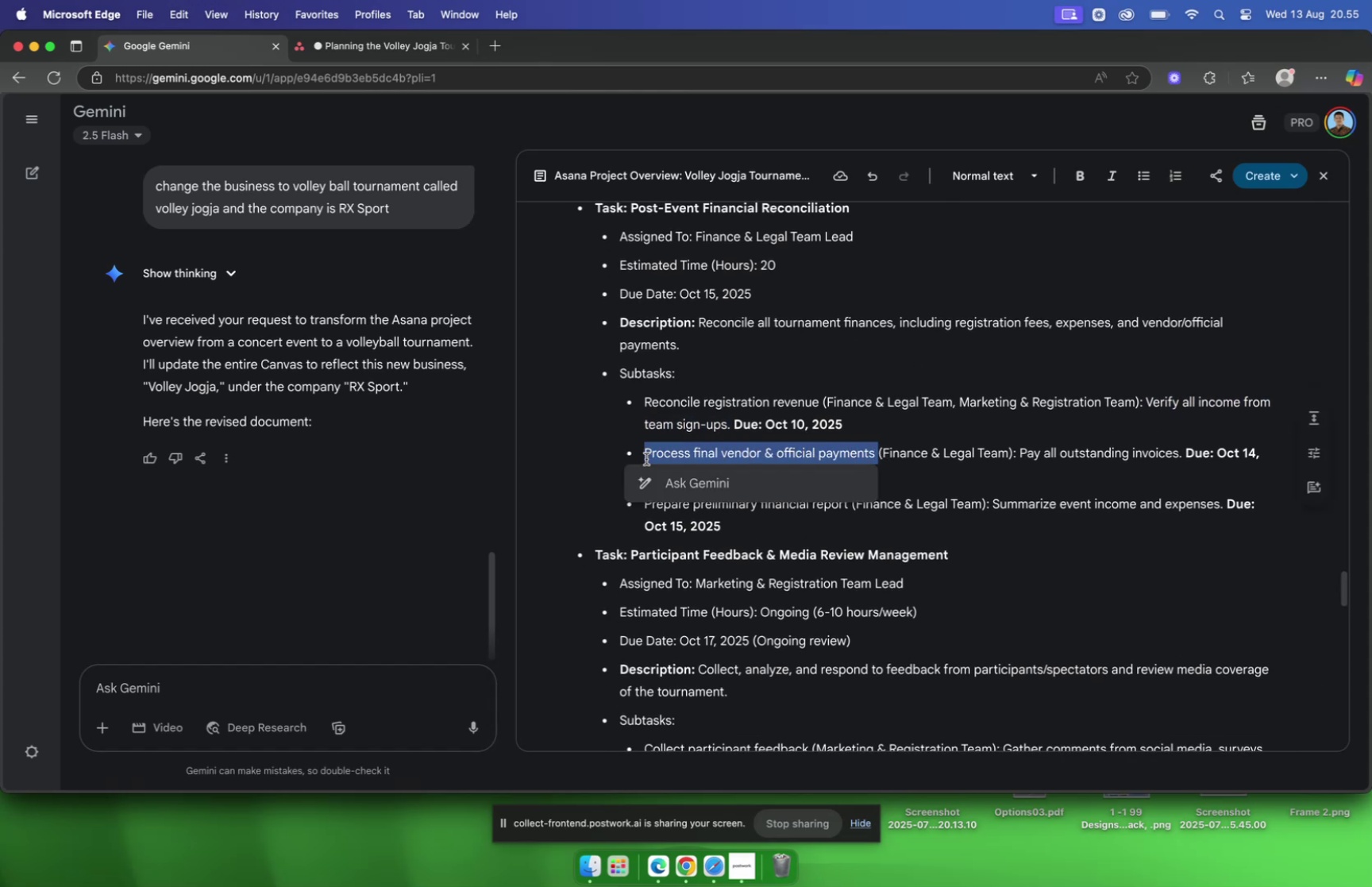 
key(Meta+C)
 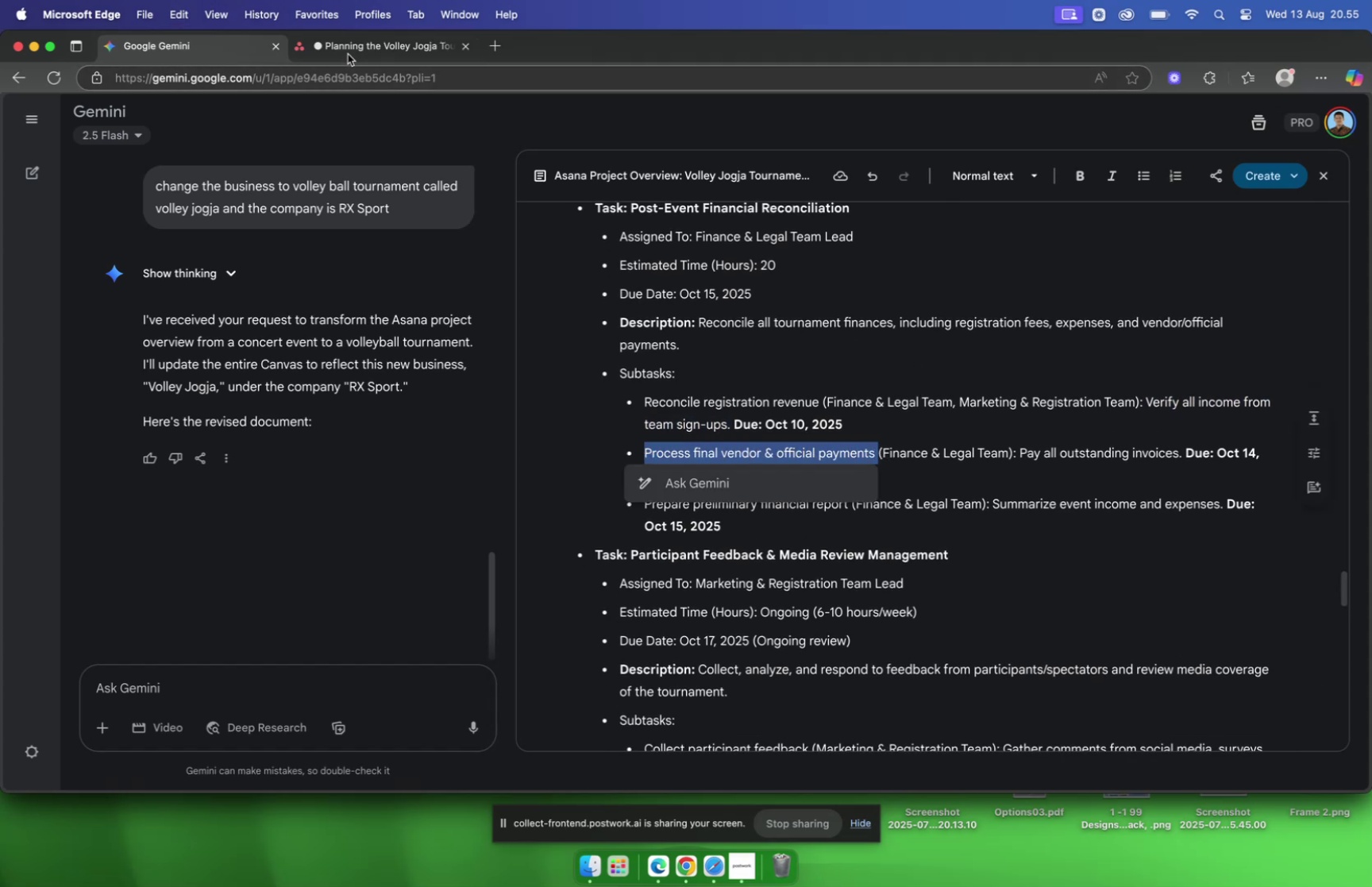 
left_click([349, 53])
 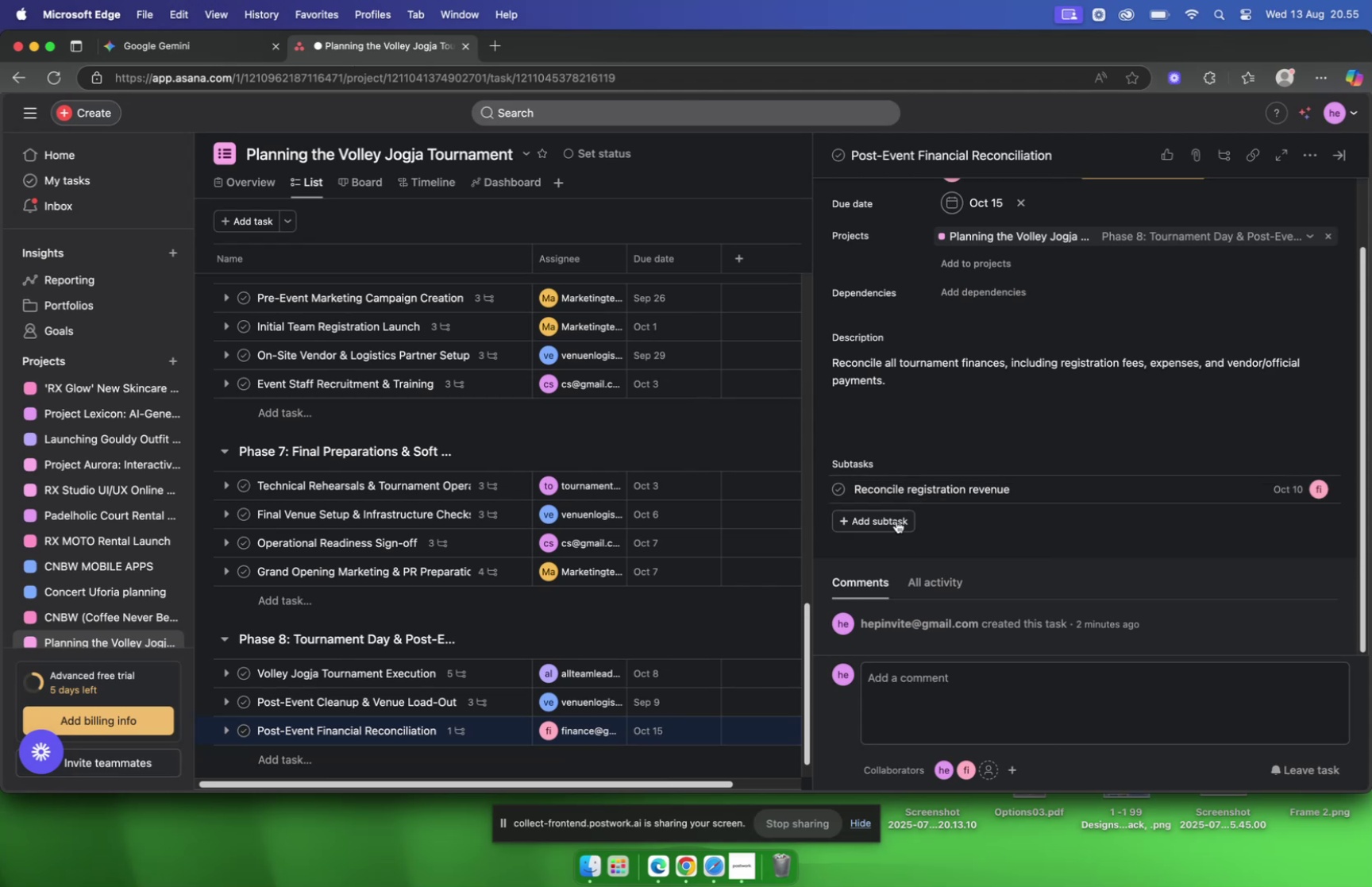 
left_click([896, 520])
 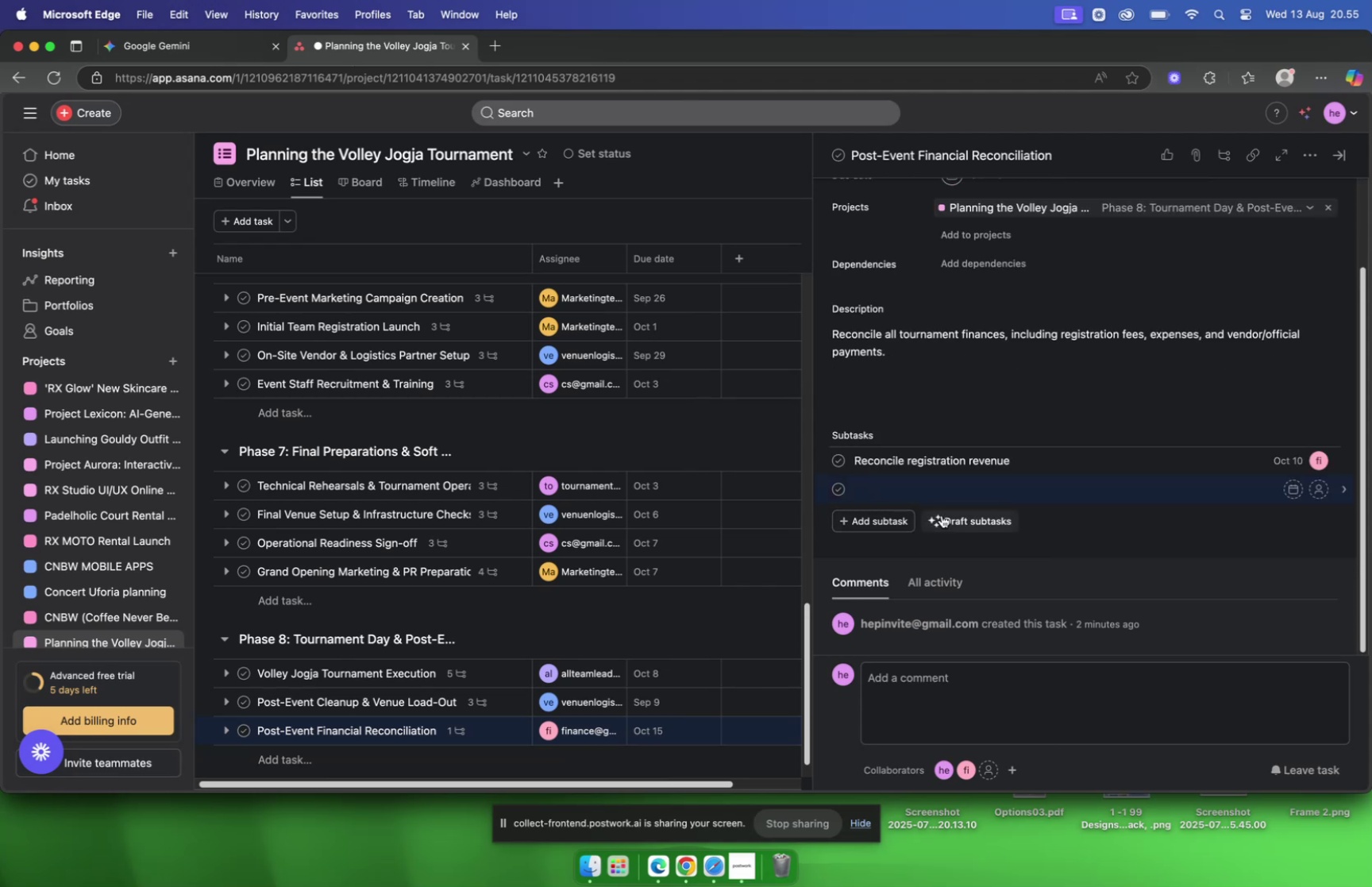 
key(Meta+V)
 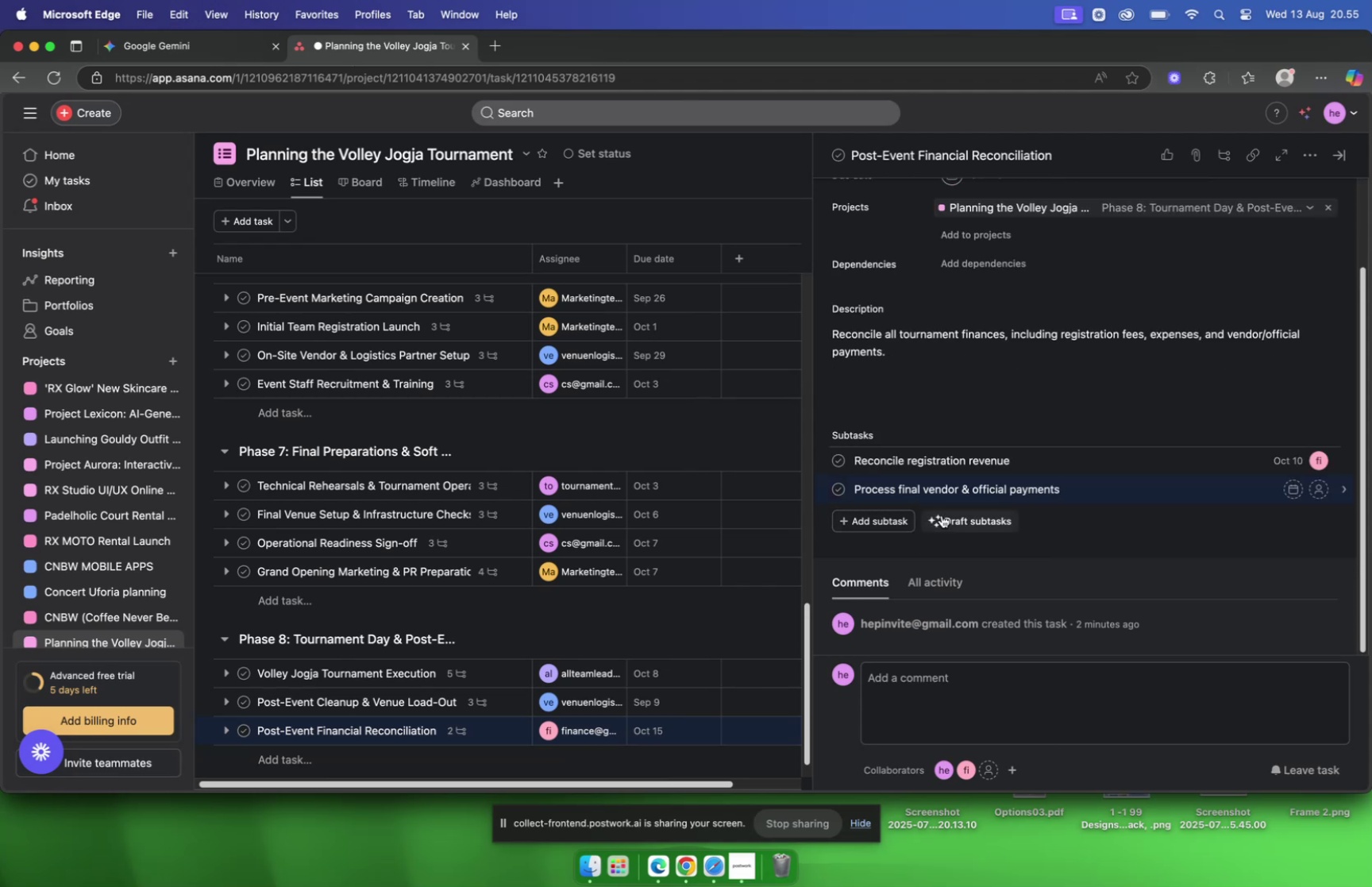 
key(Backspace)
 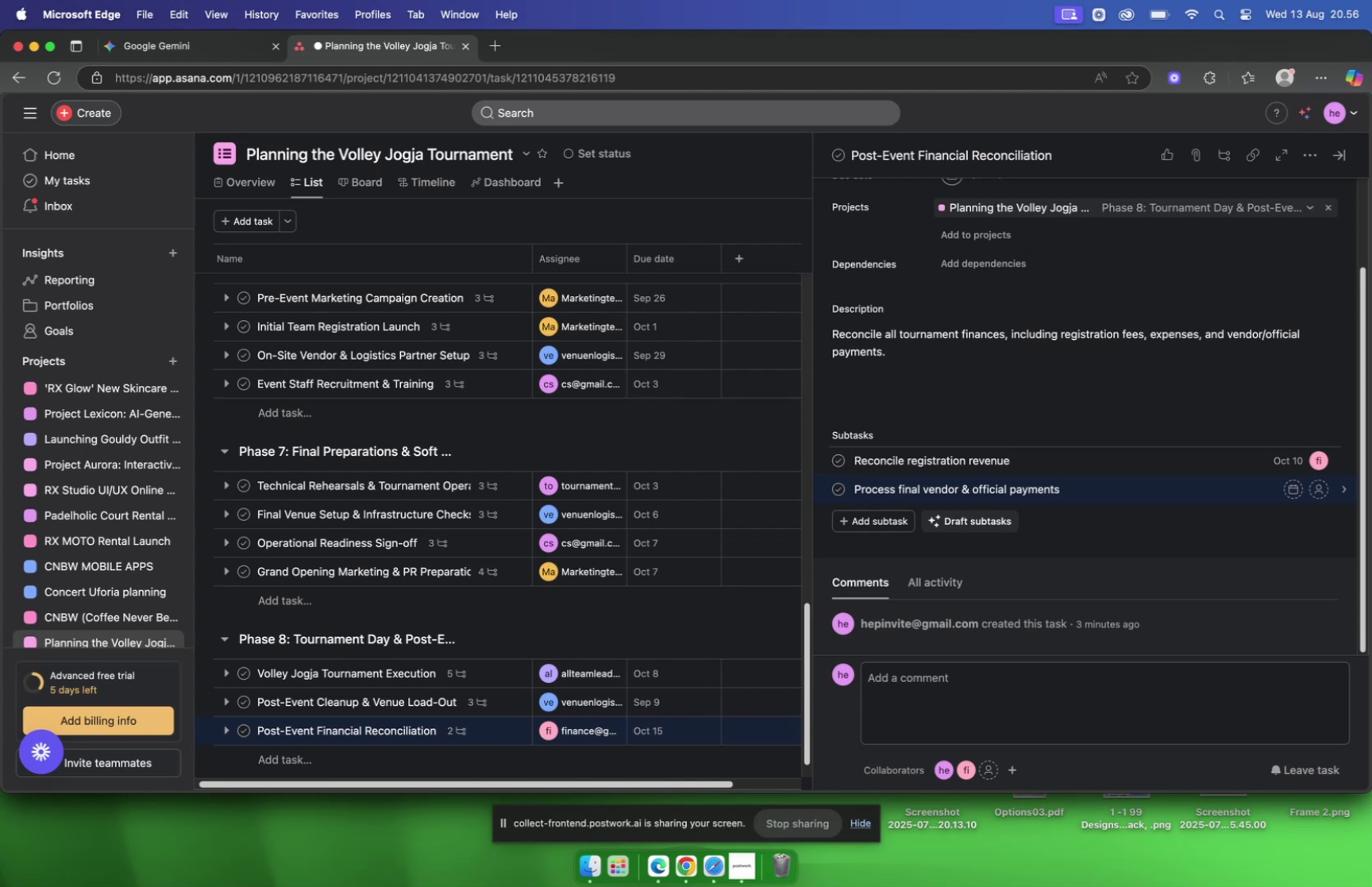 
wait(64.5)
 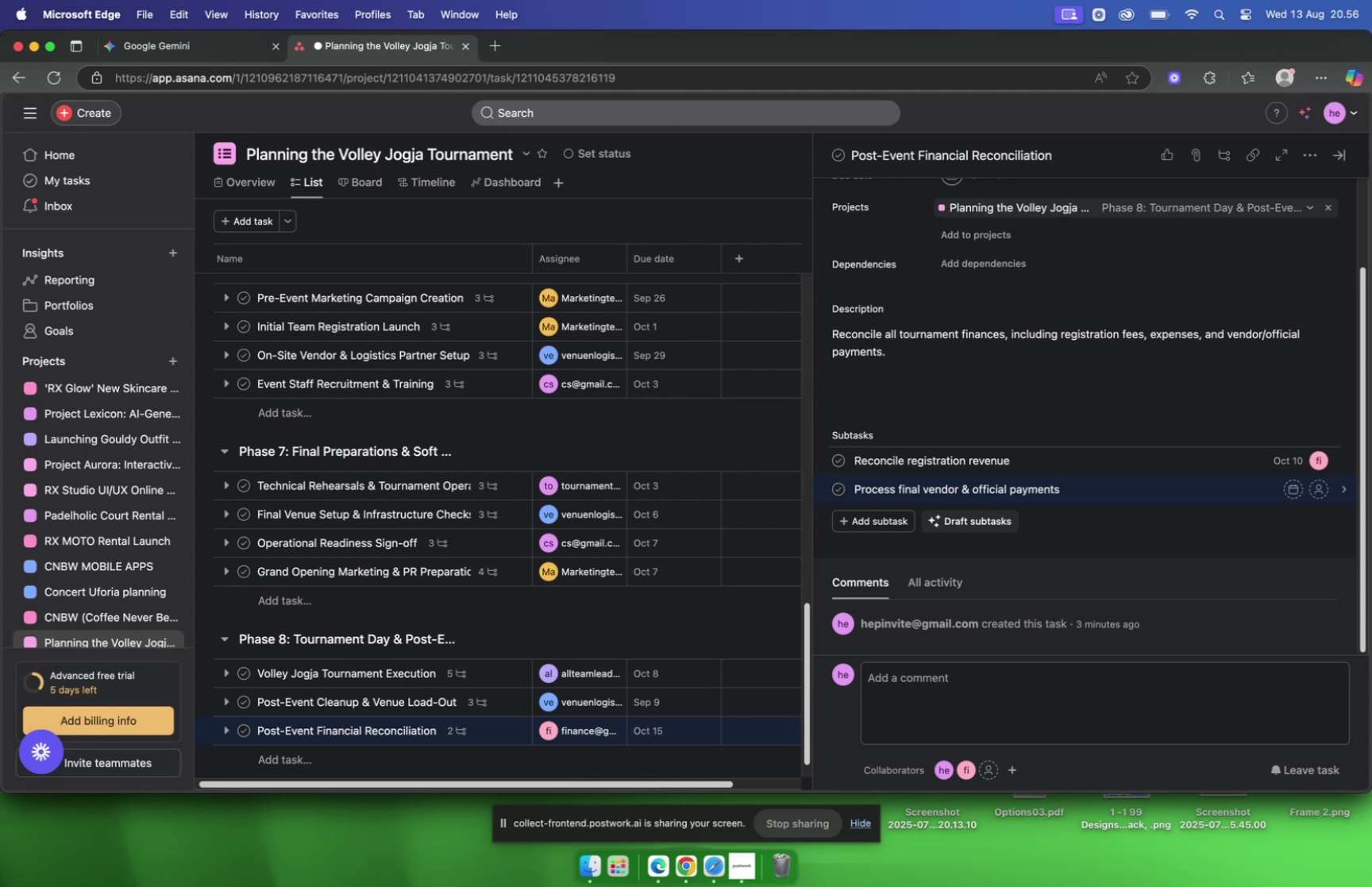 
left_click([1121, 488])
 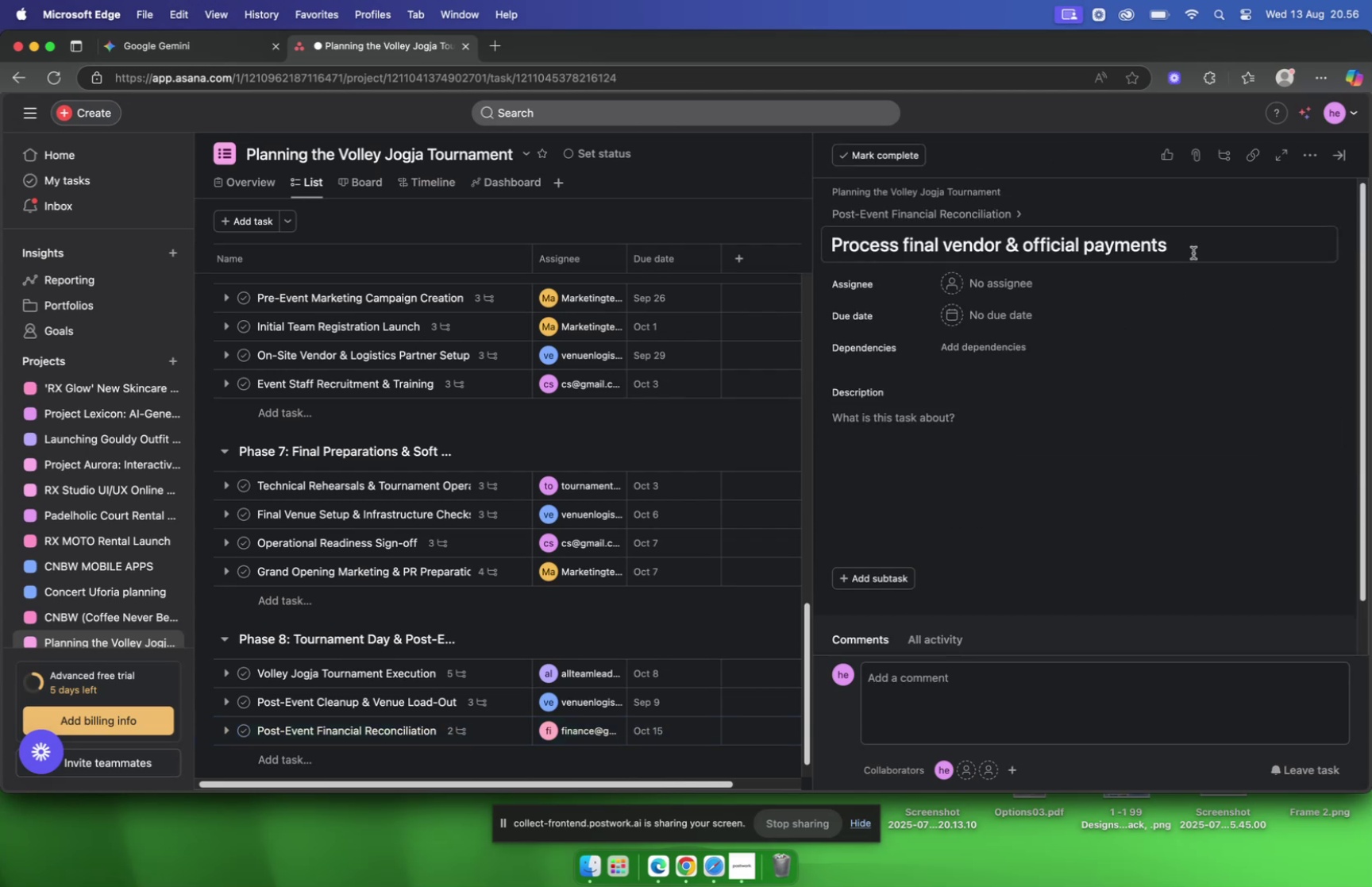 
left_click([1190, 249])
 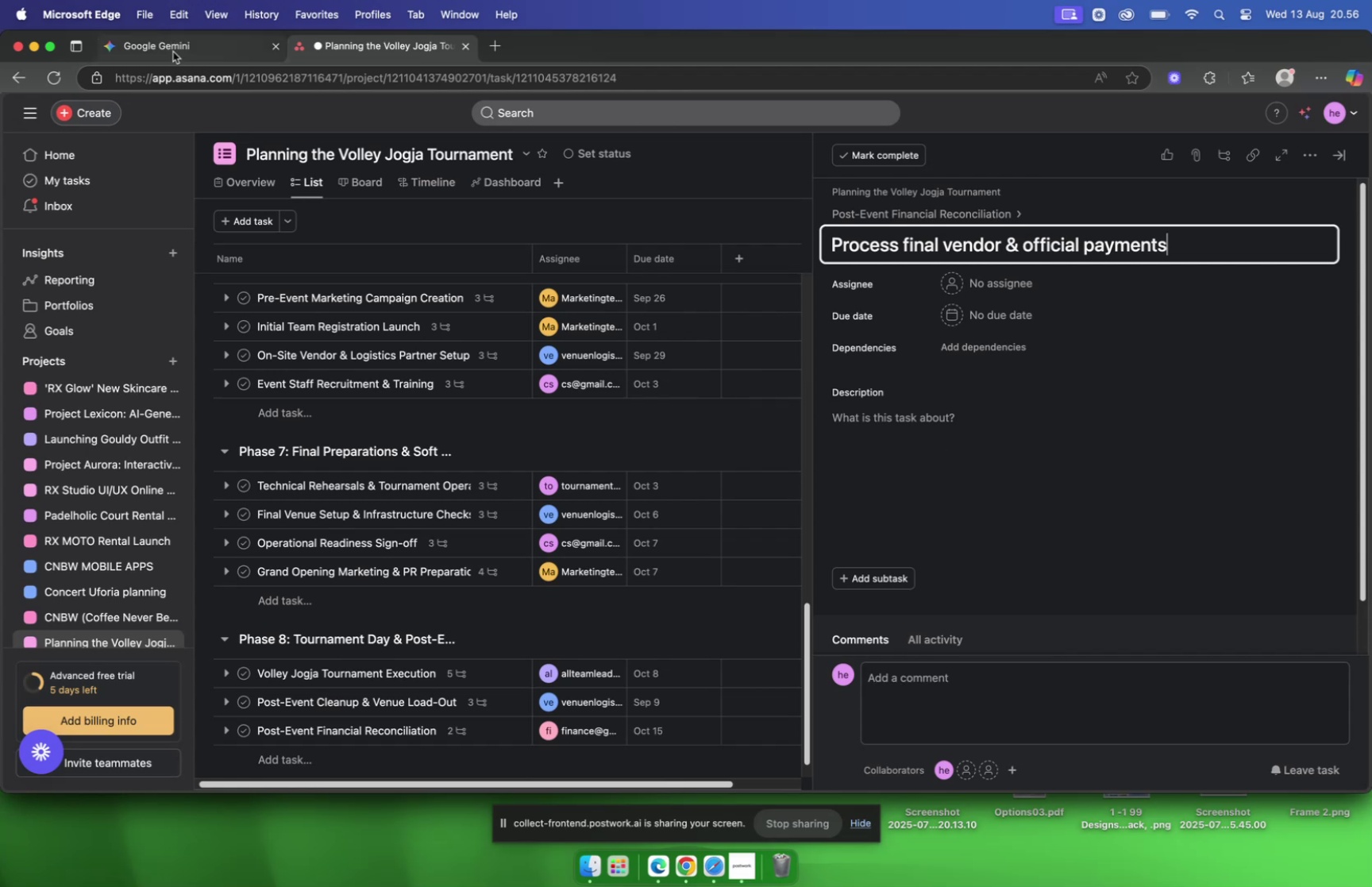 
left_click([178, 56])
 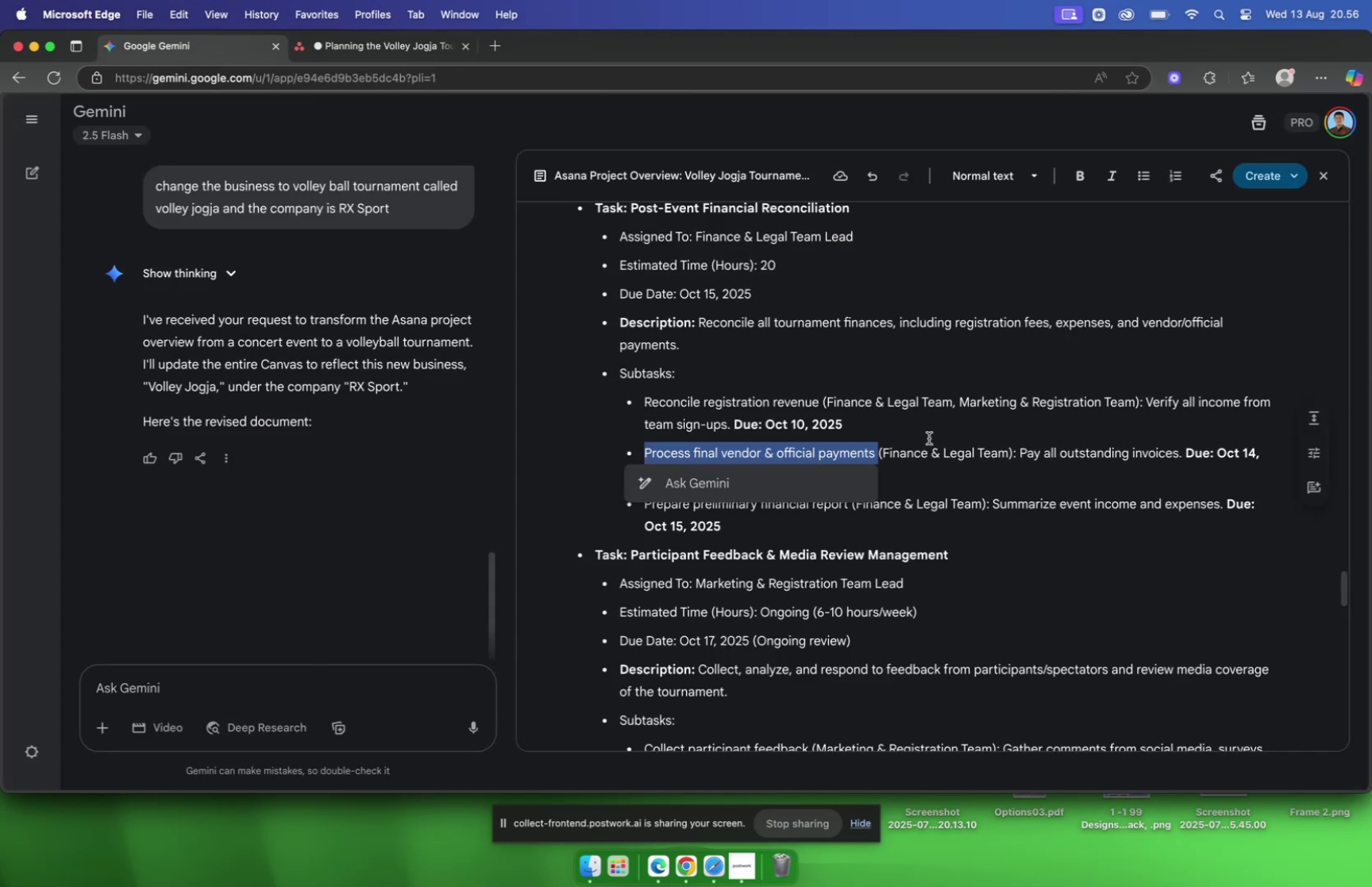 
left_click([929, 438])
 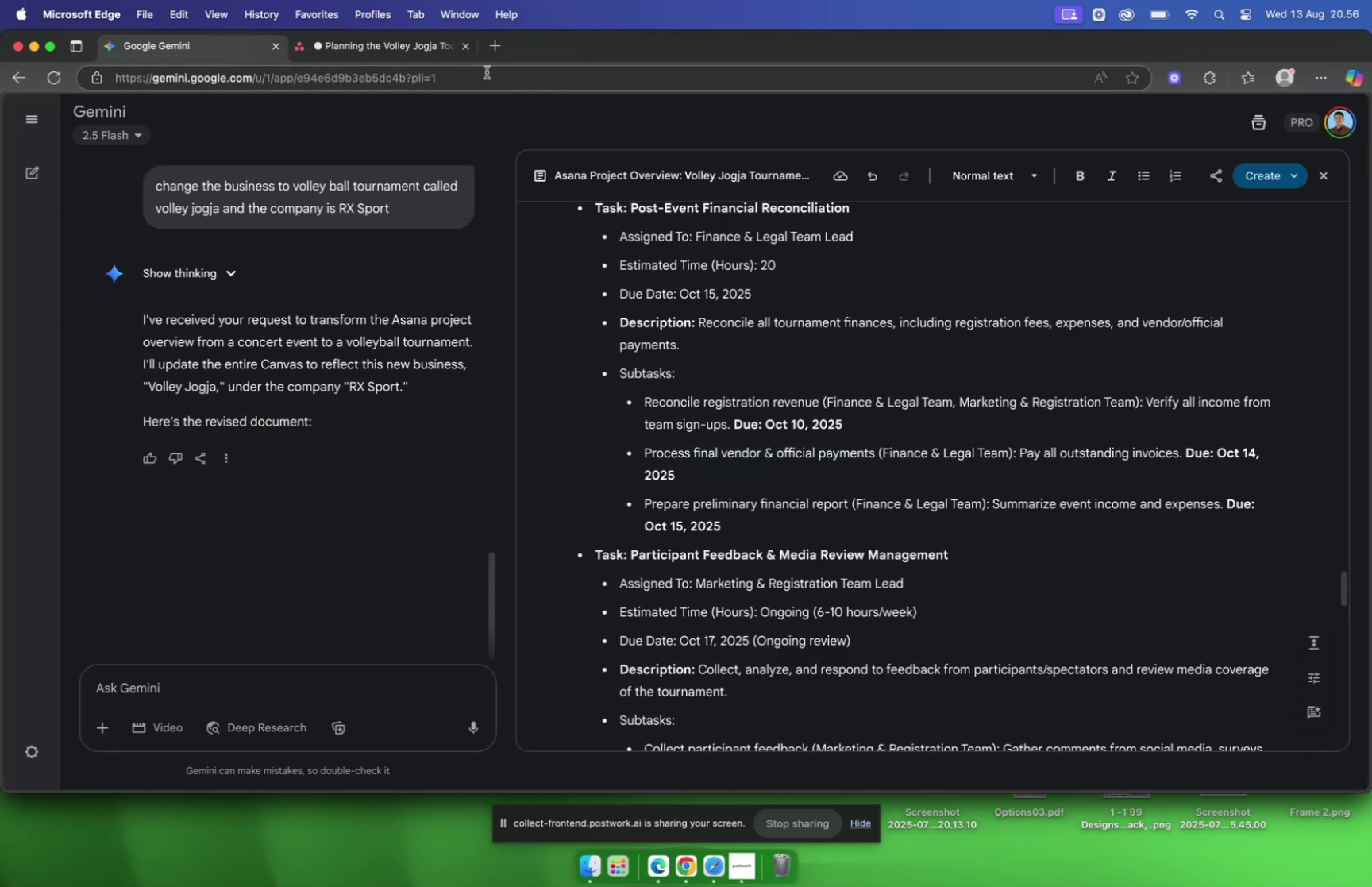 
left_click([399, 46])
 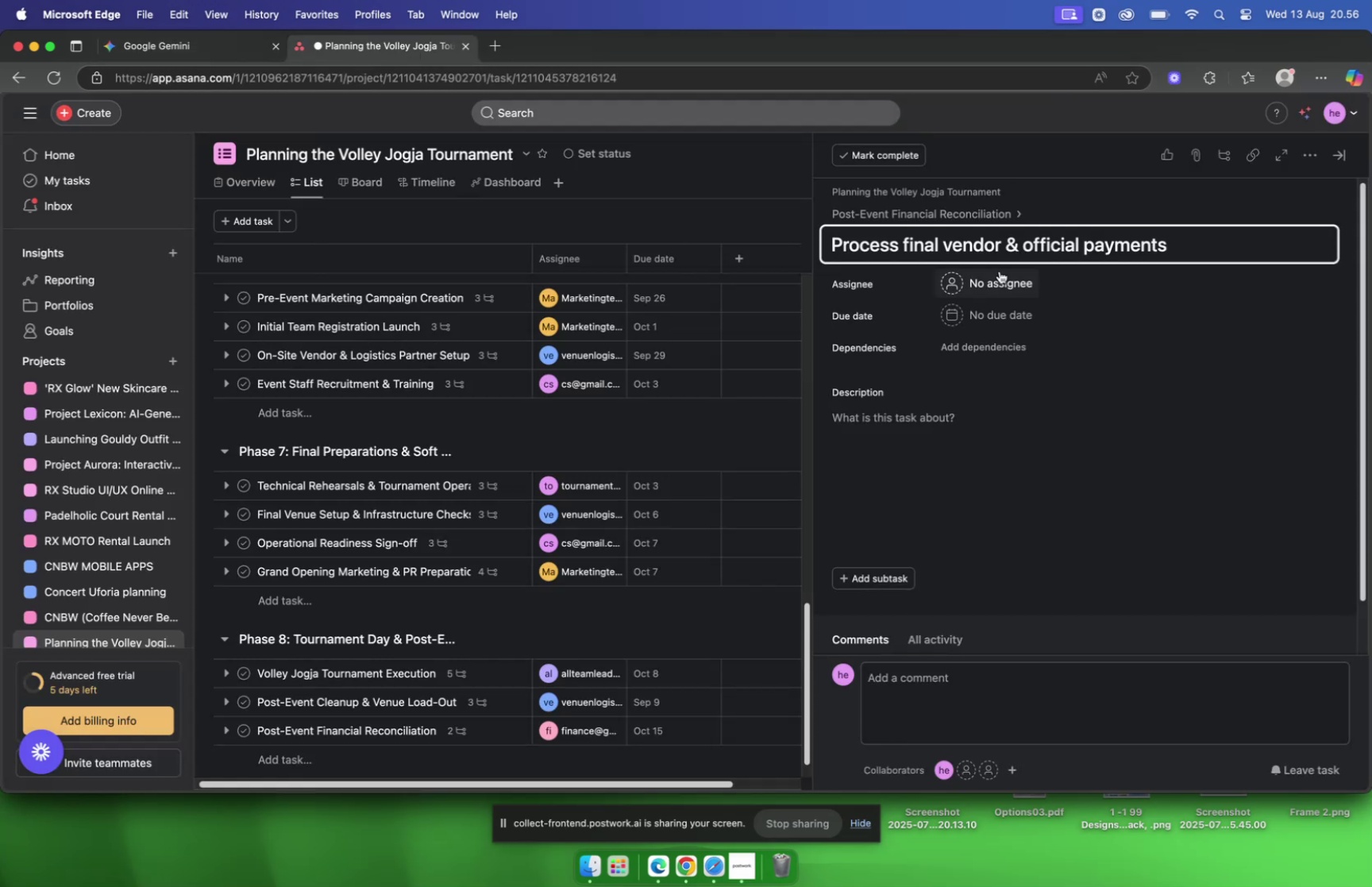 
left_click([1000, 272])
 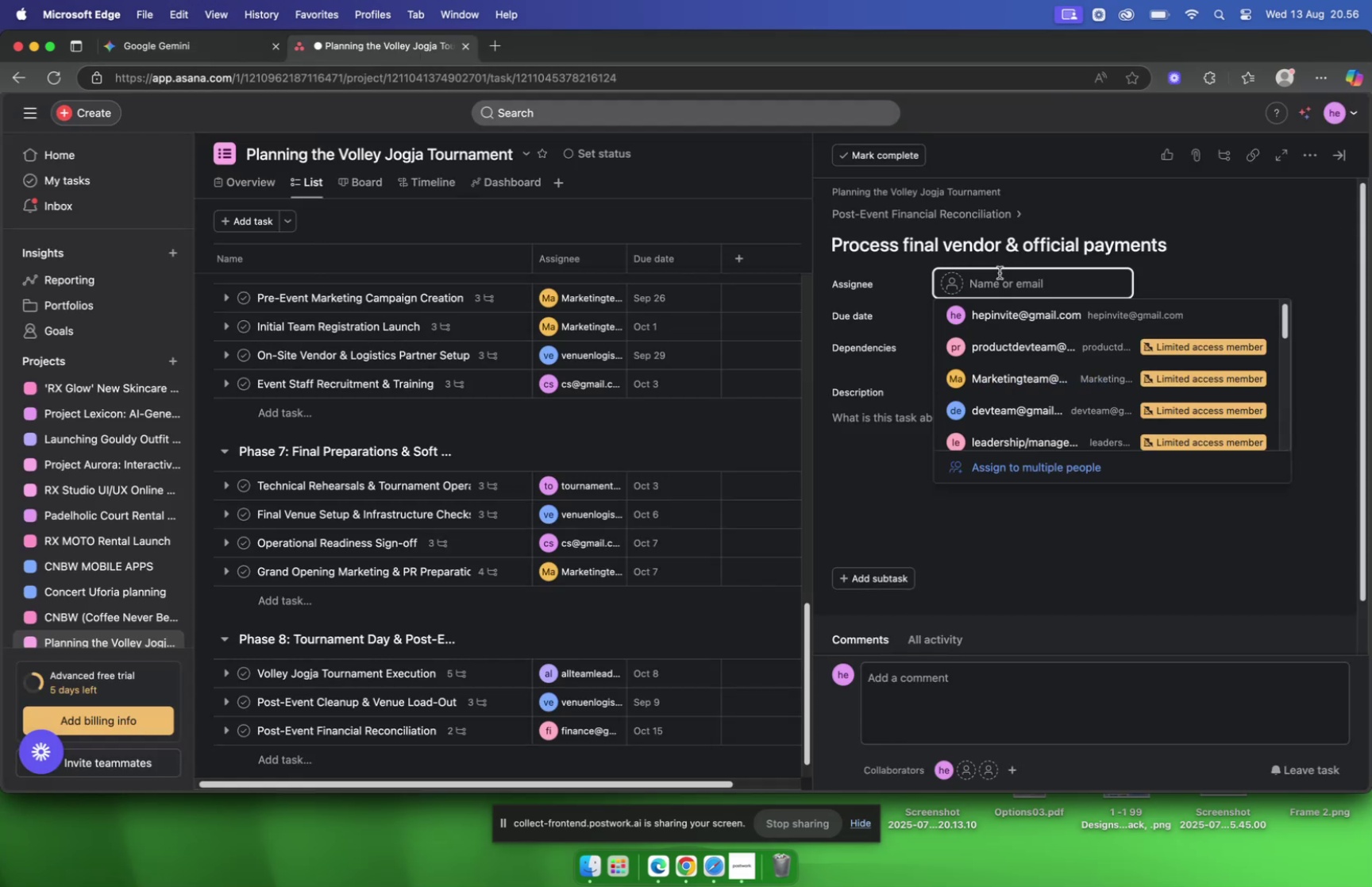 
type(financ)
 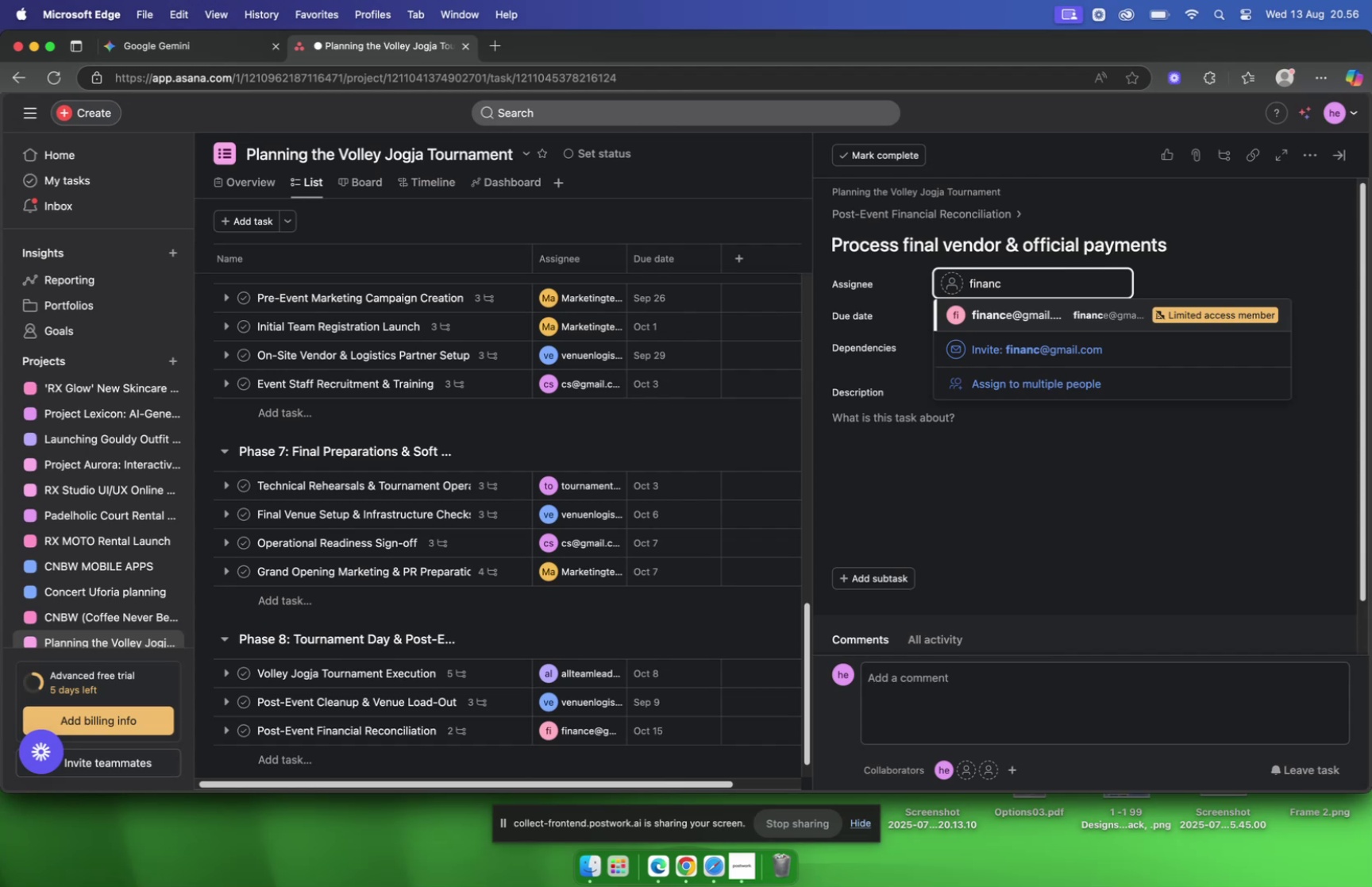 
key(Enter)
 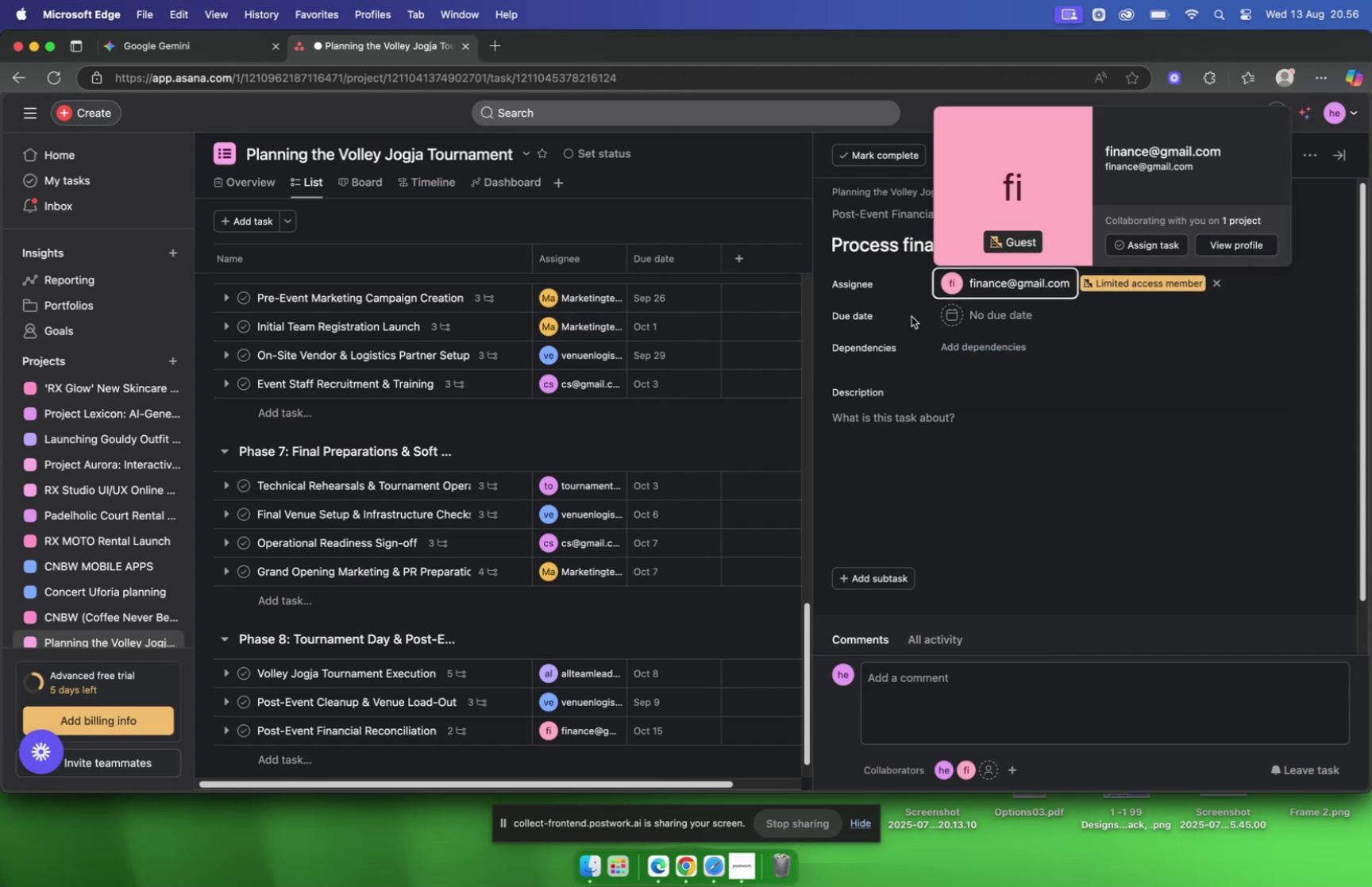 
left_click([977, 309])
 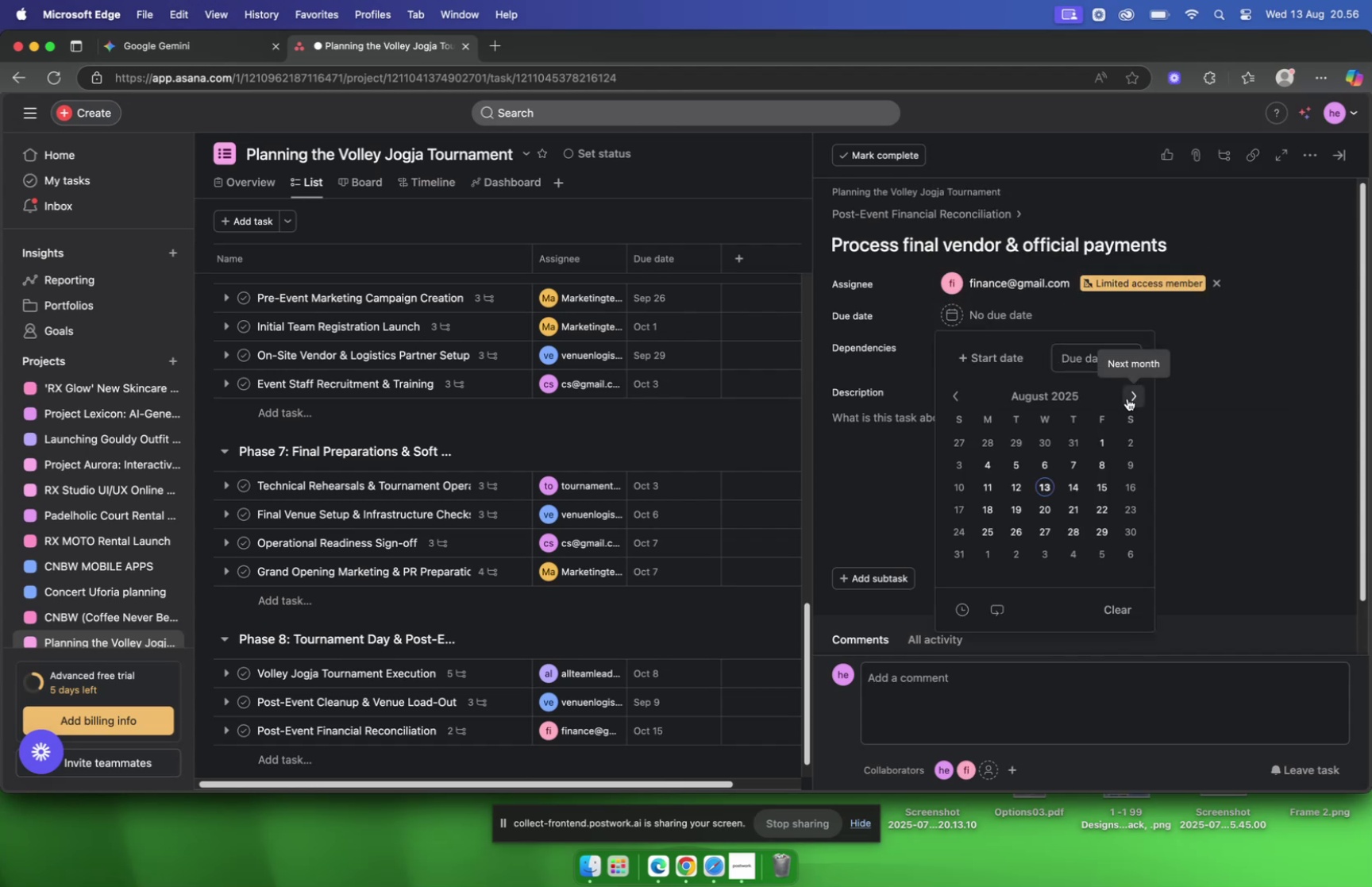 
double_click([1127, 398])
 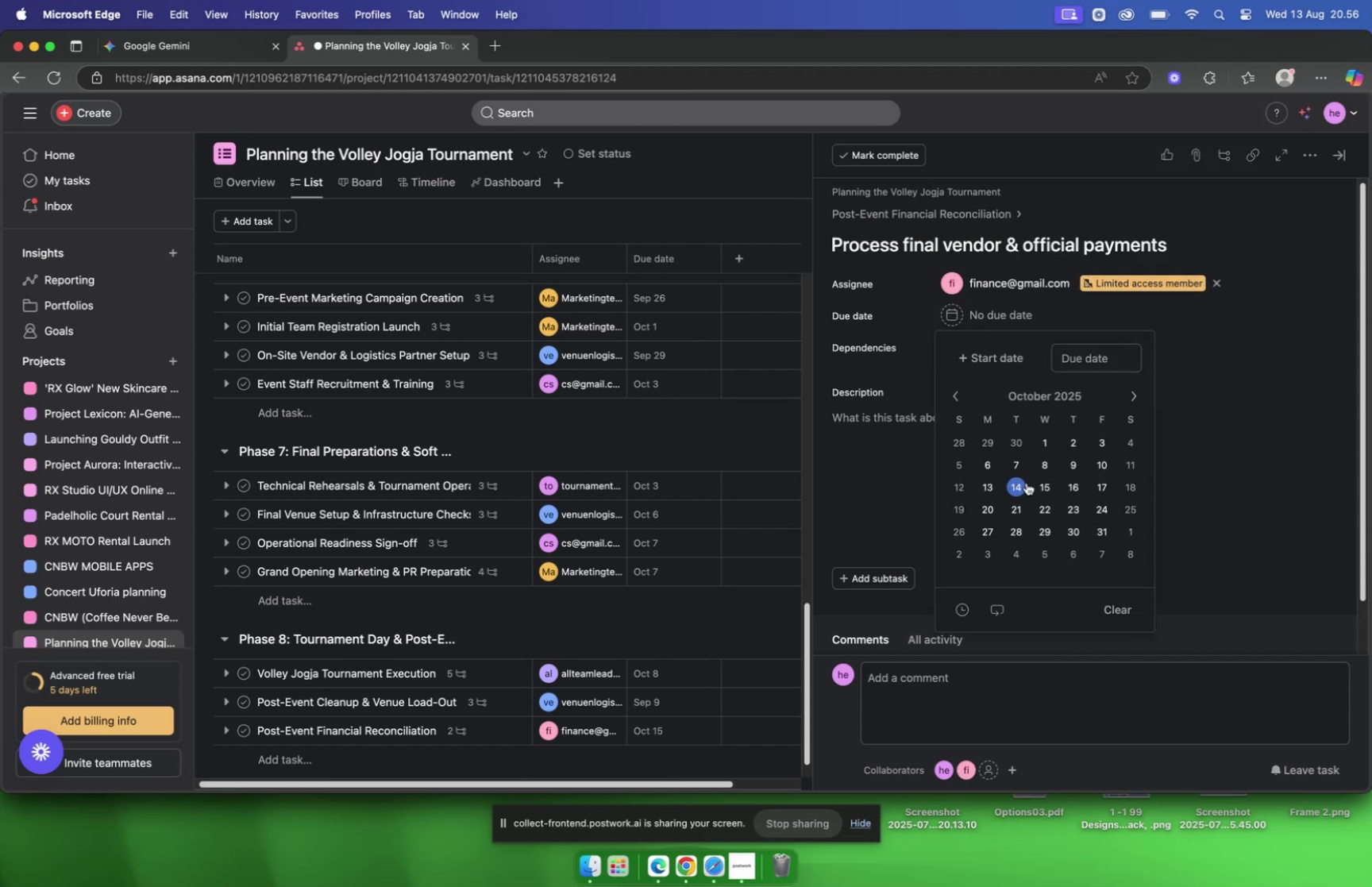 
left_click([1024, 484])
 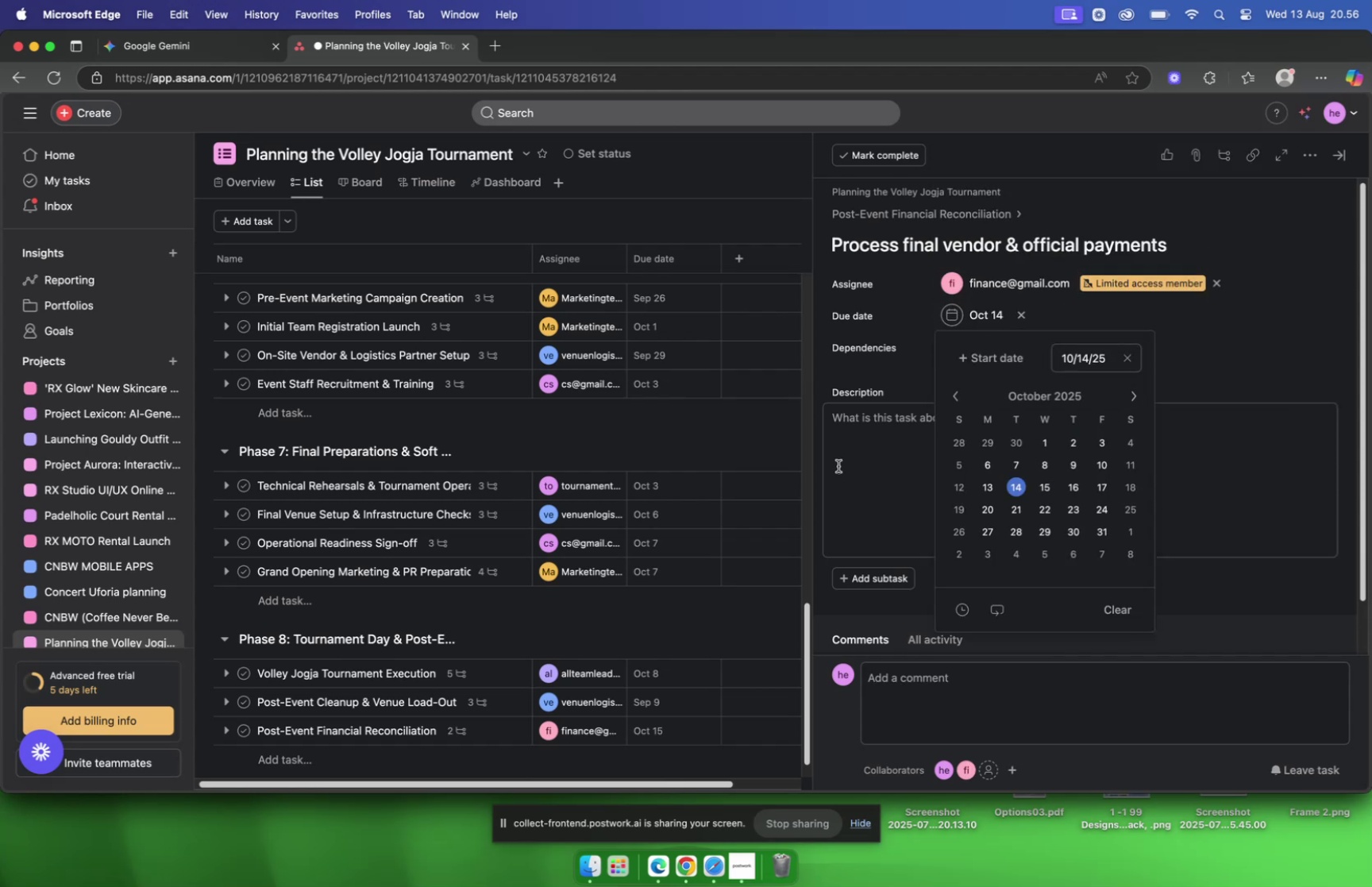 
left_click([838, 465])
 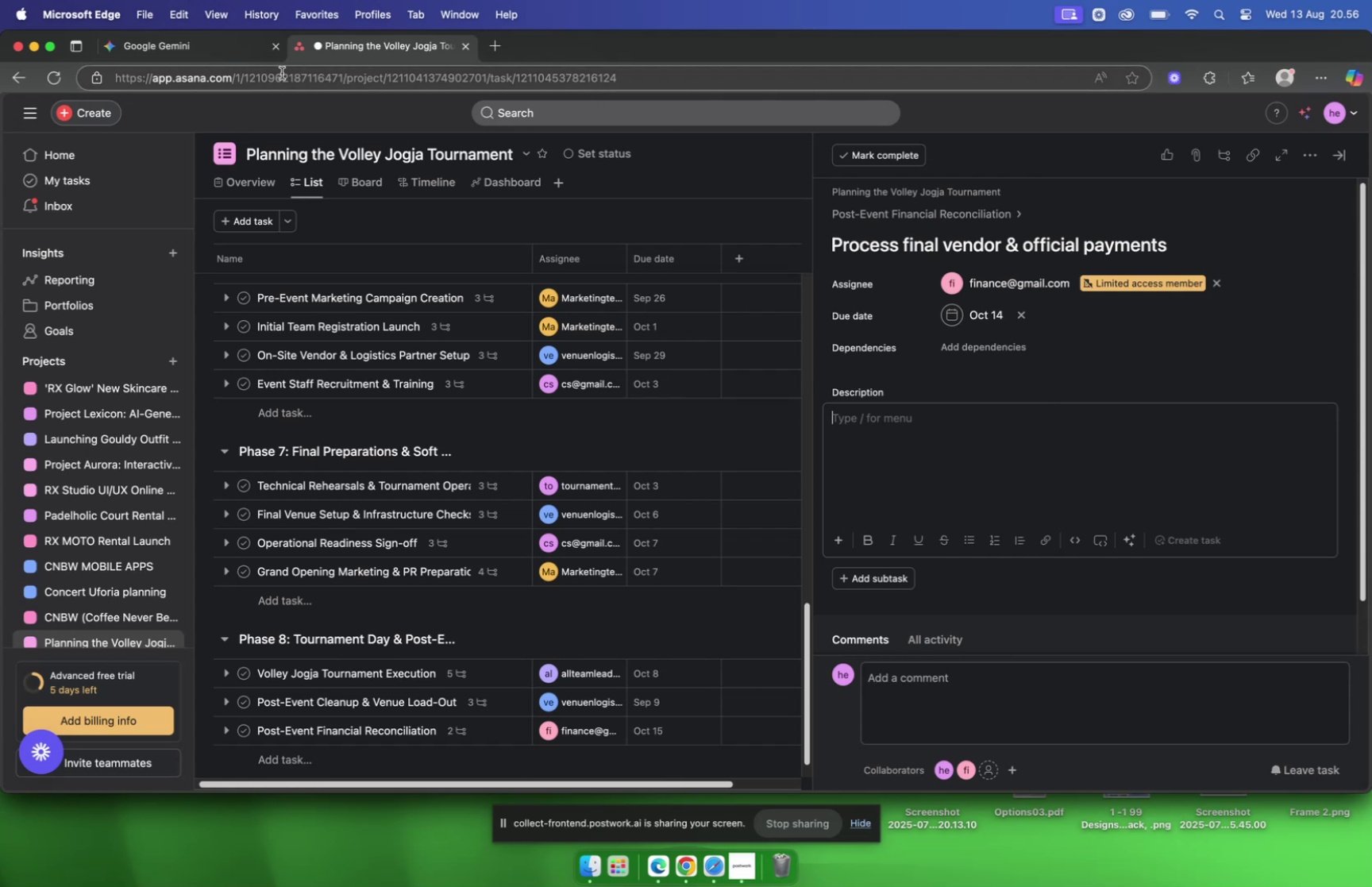 
left_click([194, 58])
 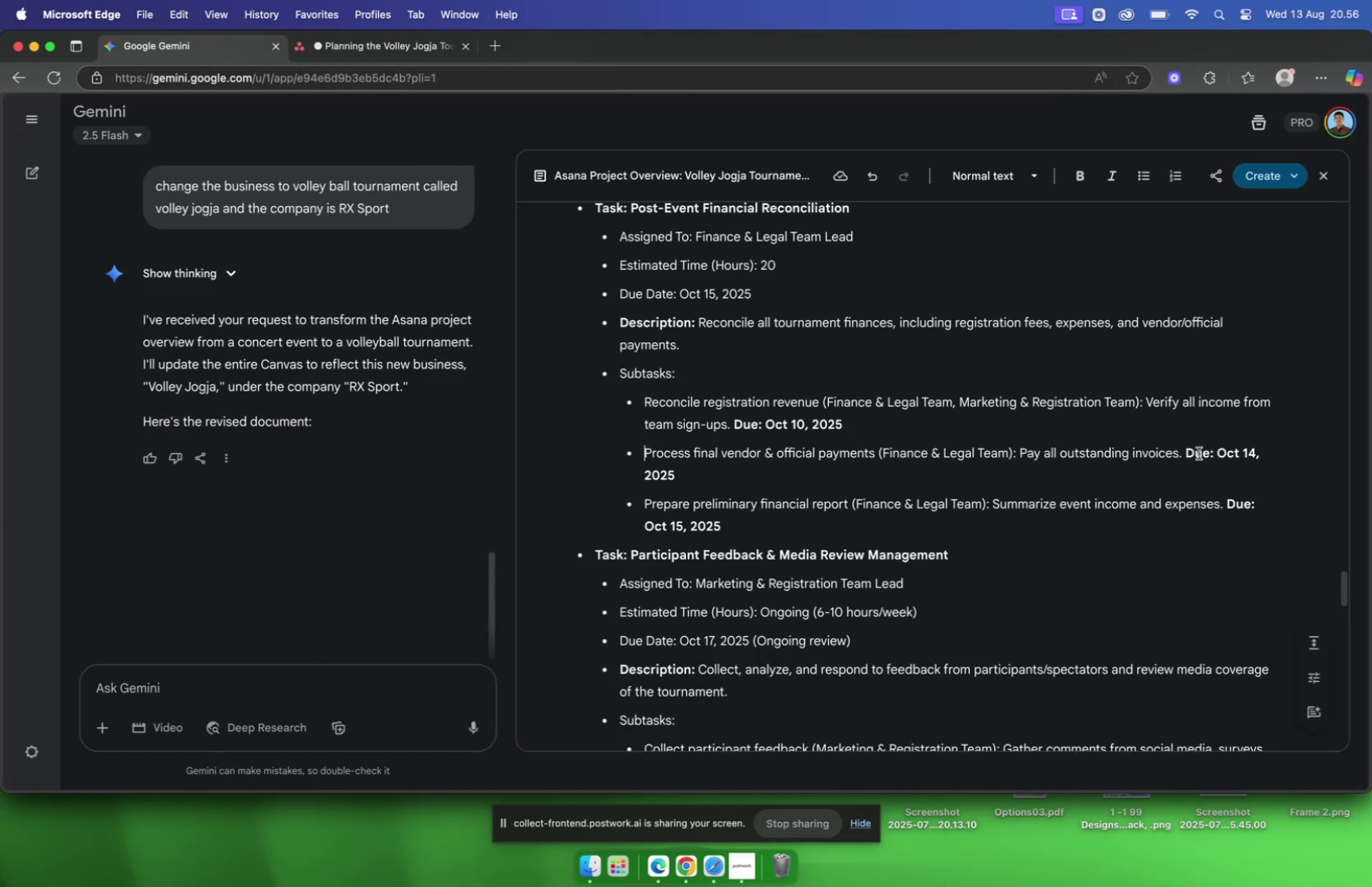 
left_click_drag(start_coordinate=[1184, 456], to_coordinate=[1022, 462])
 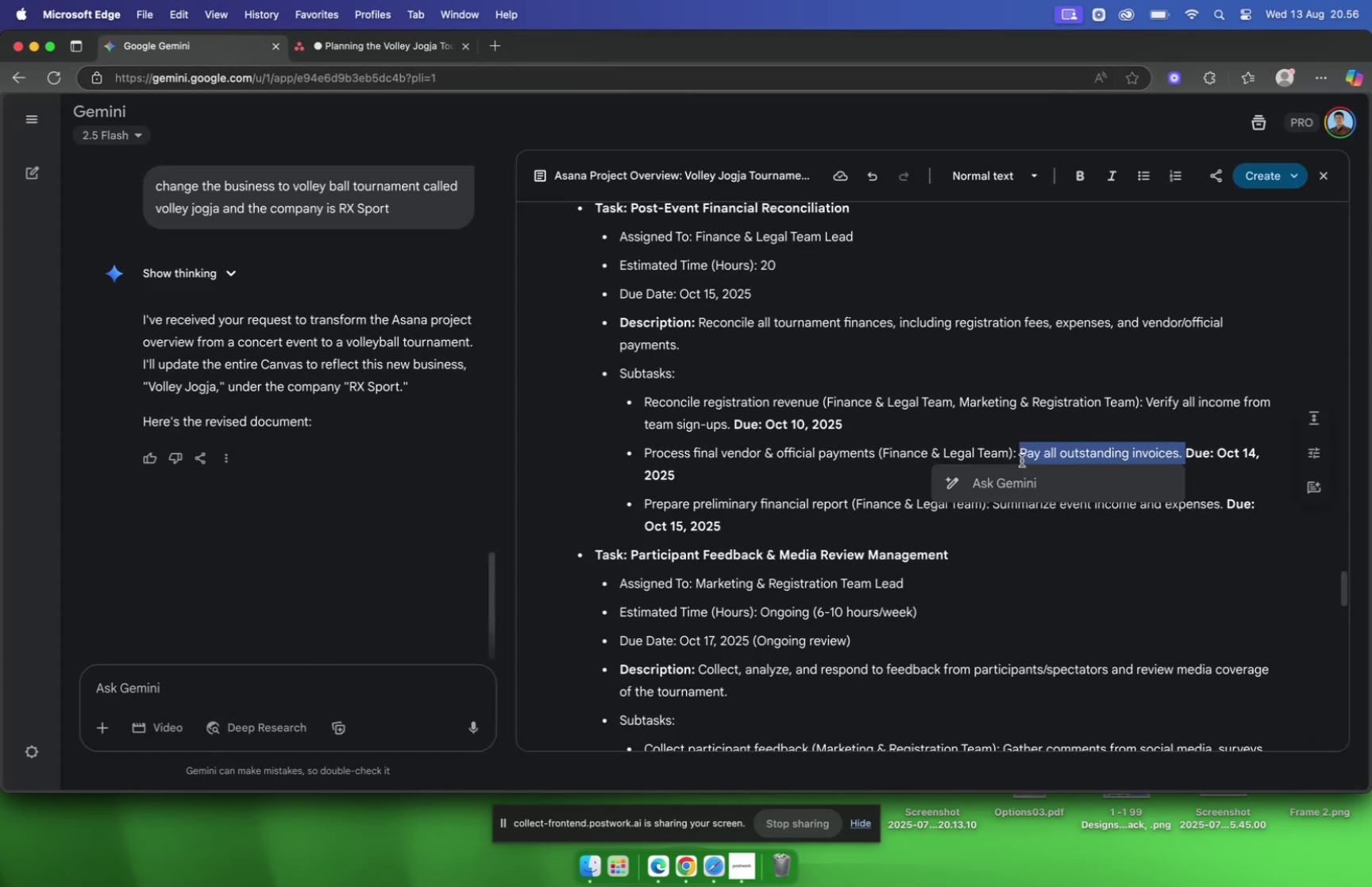 
key(Meta+C)
 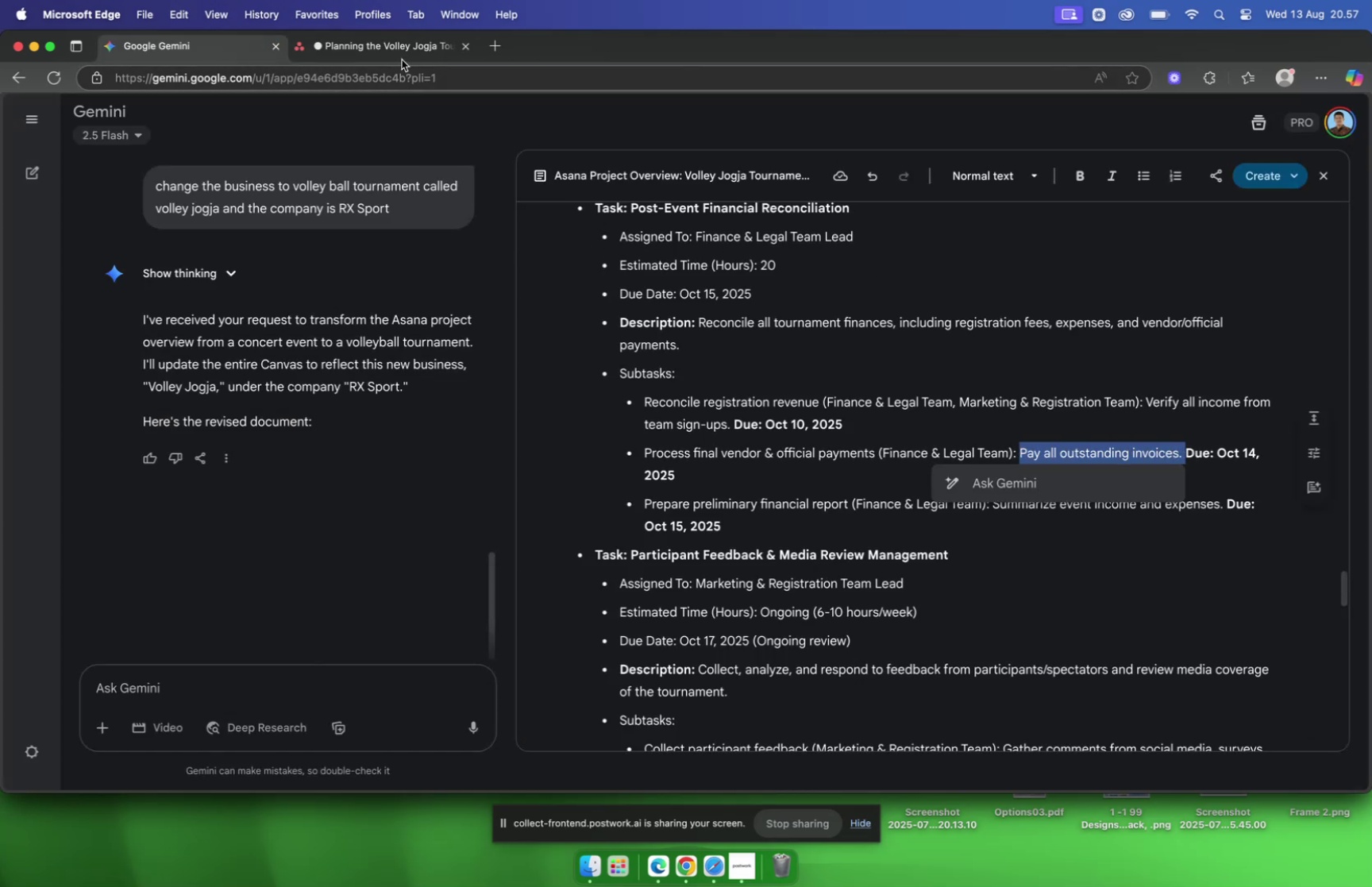 
left_click([398, 52])
 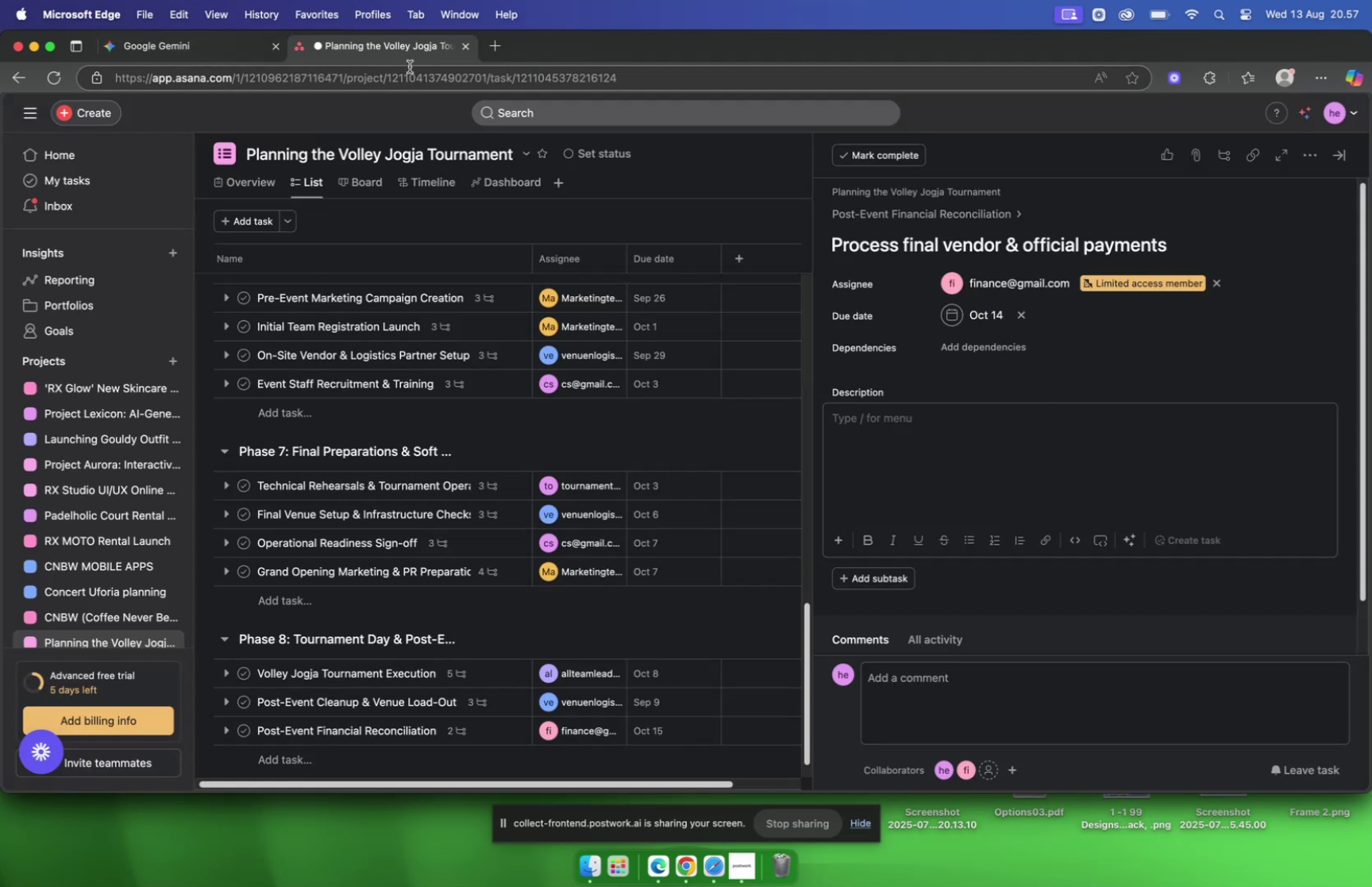 
key(Meta+V)
 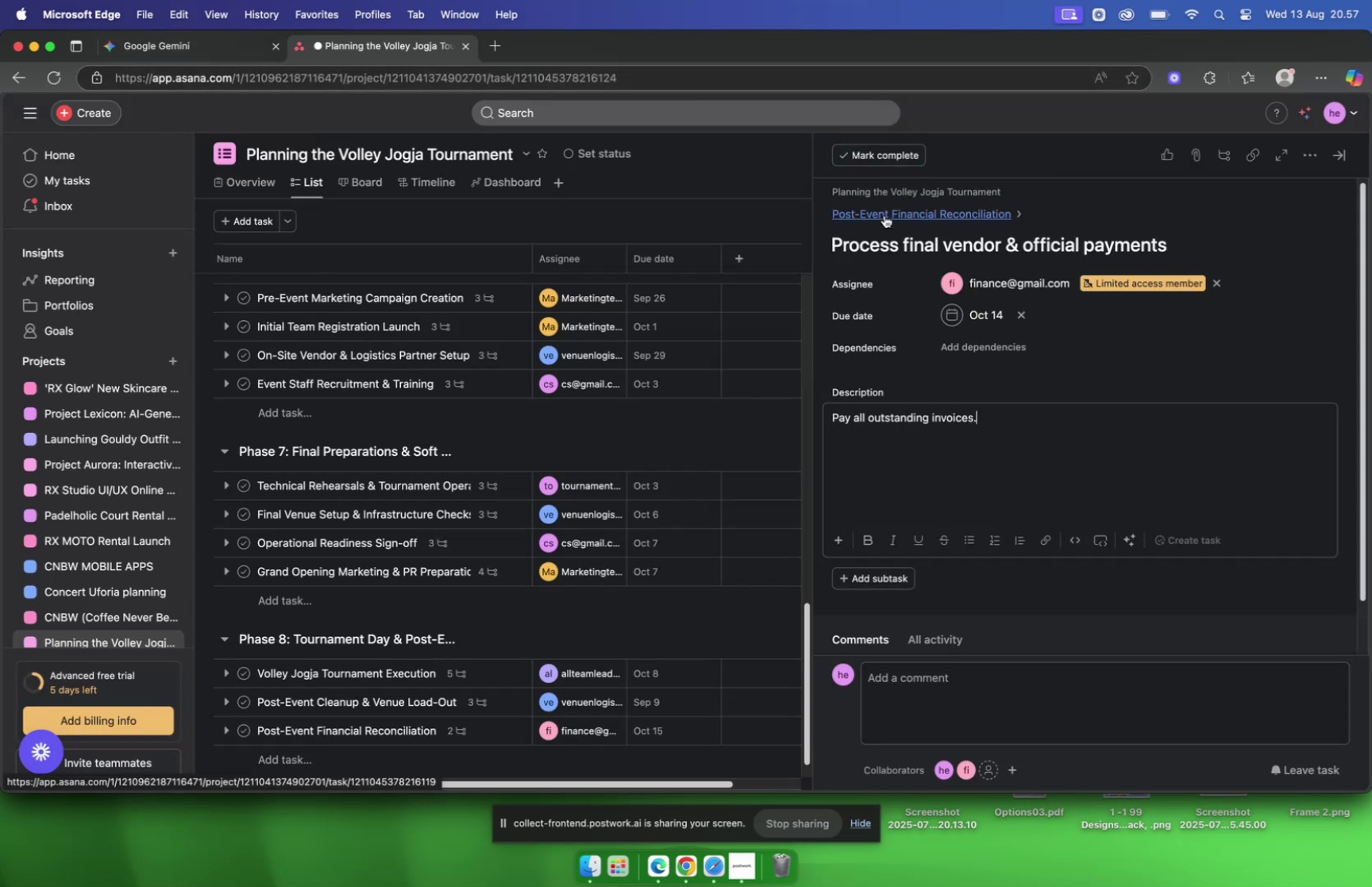 
left_click([884, 215])
 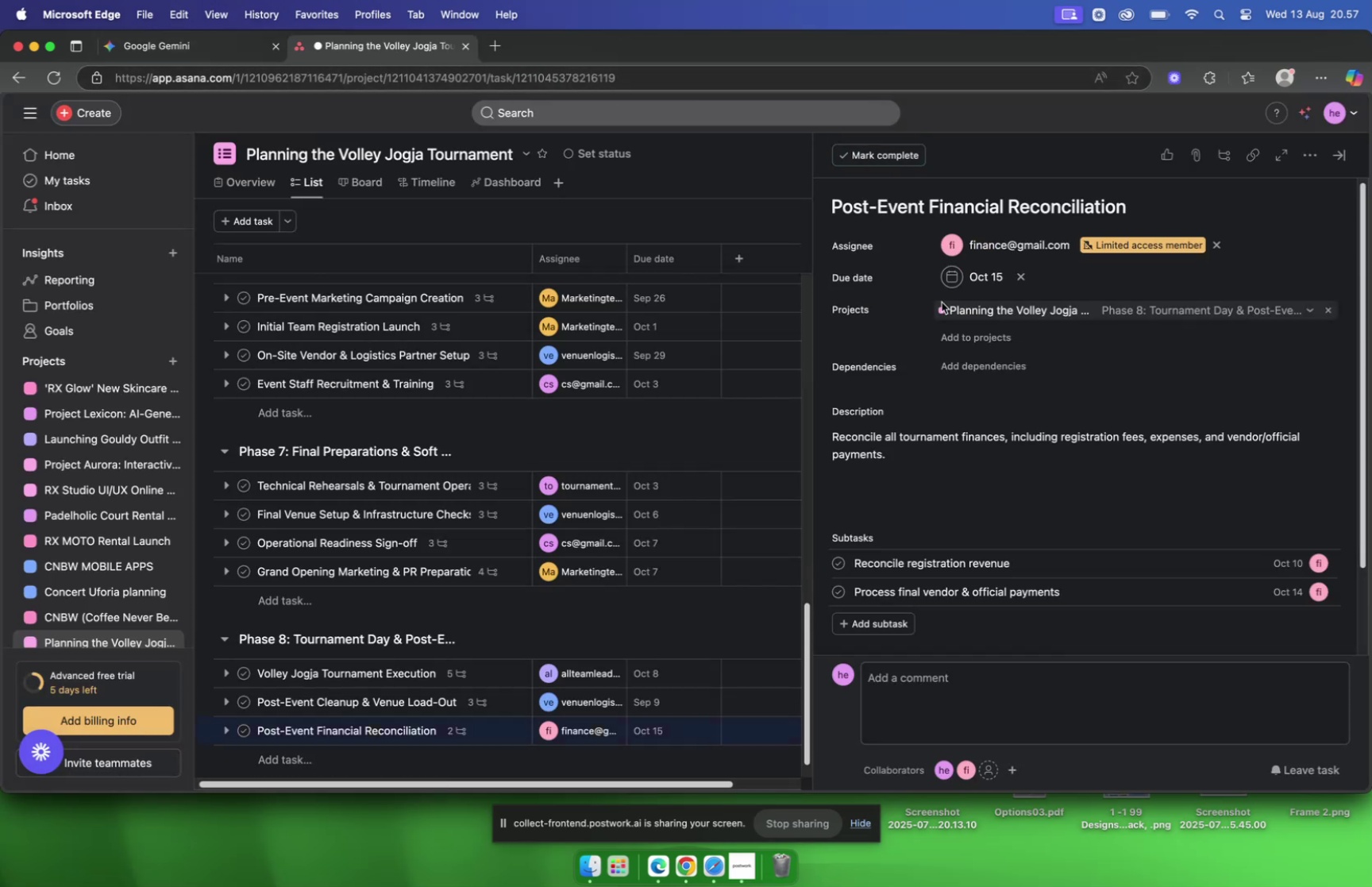 
scroll: coordinate [962, 317], scroll_direction: down, amount: 4.0
 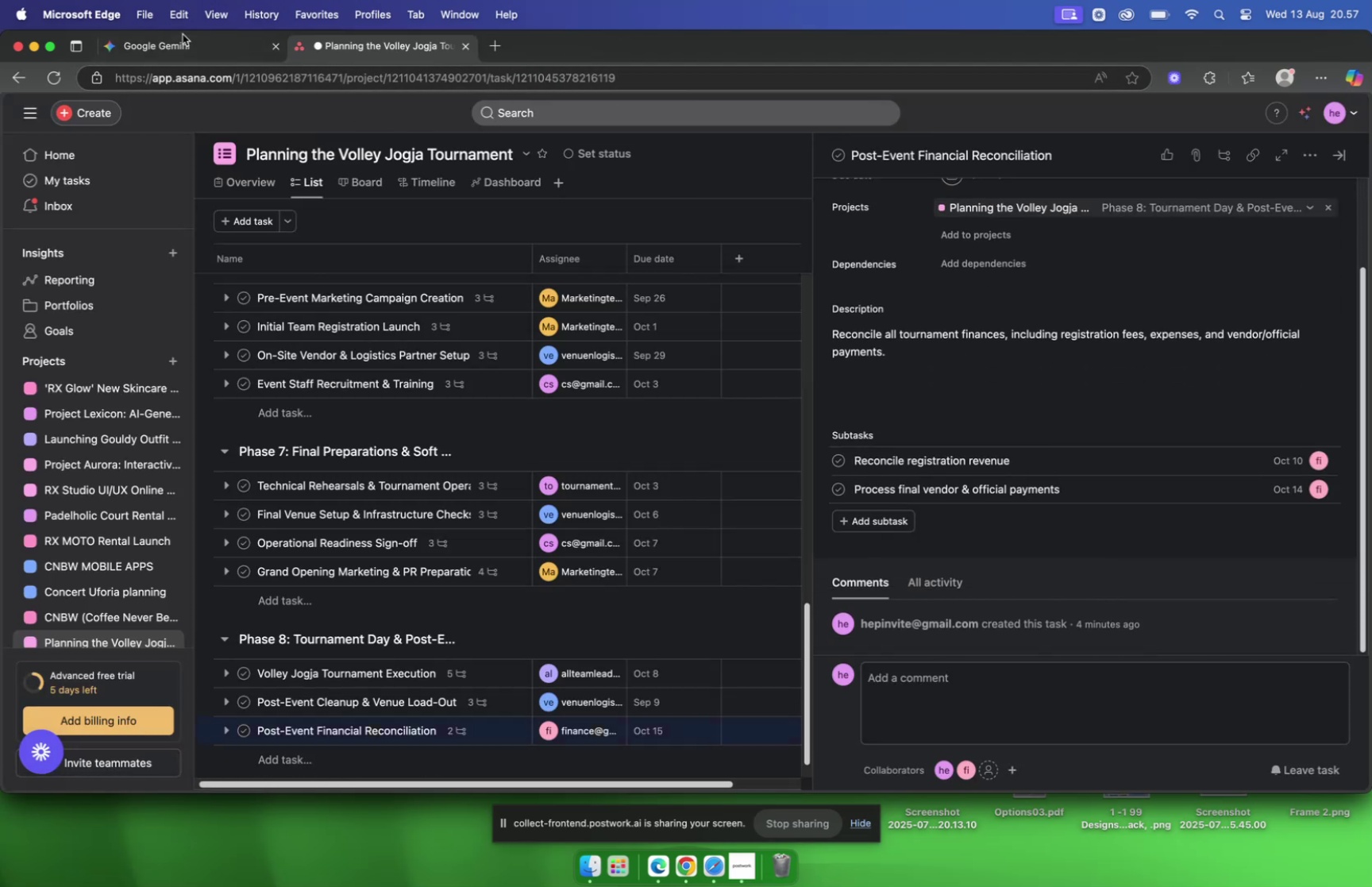 
left_click([182, 43])
 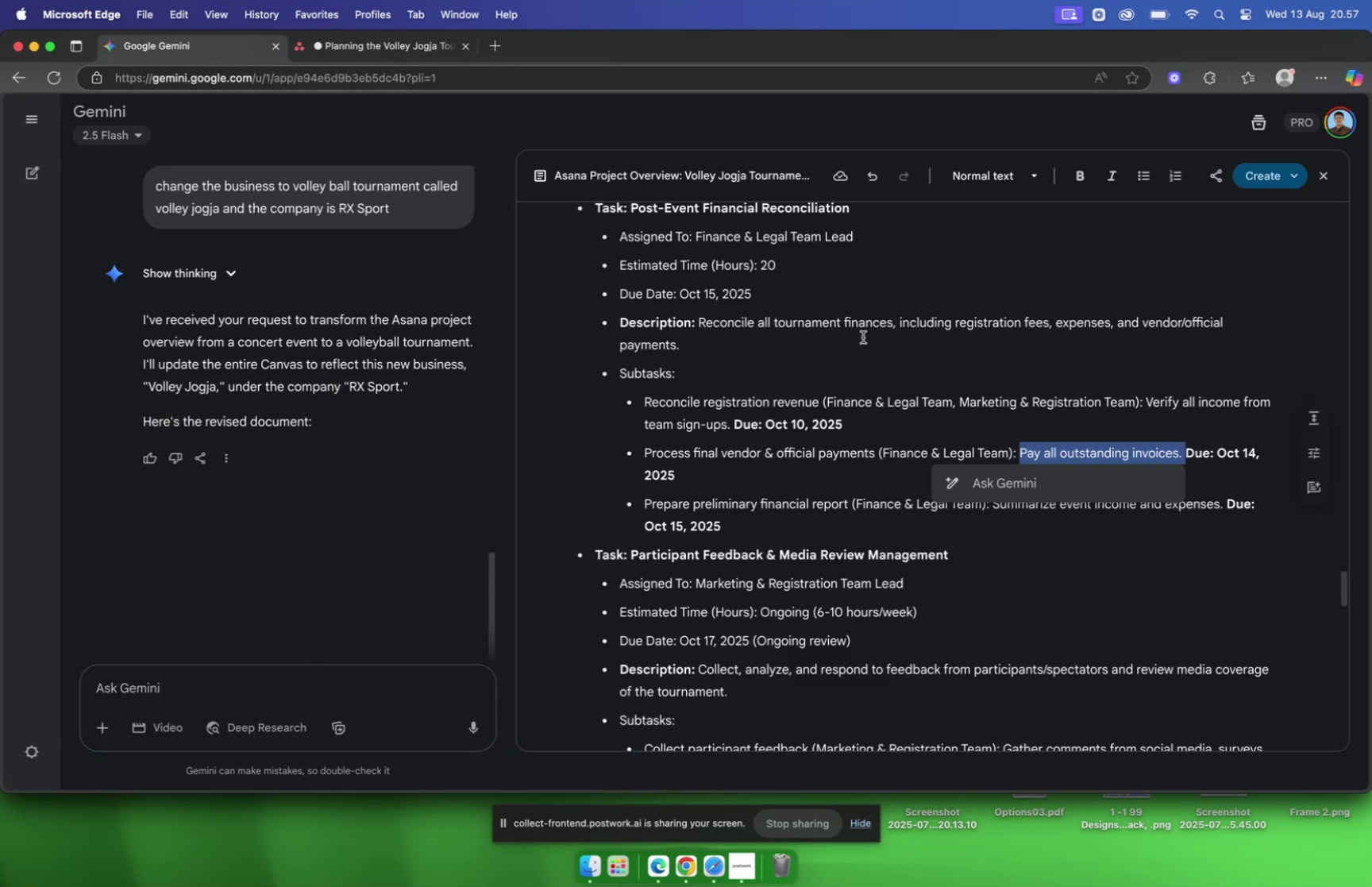 
scroll: coordinate [868, 342], scroll_direction: down, amount: 5.0
 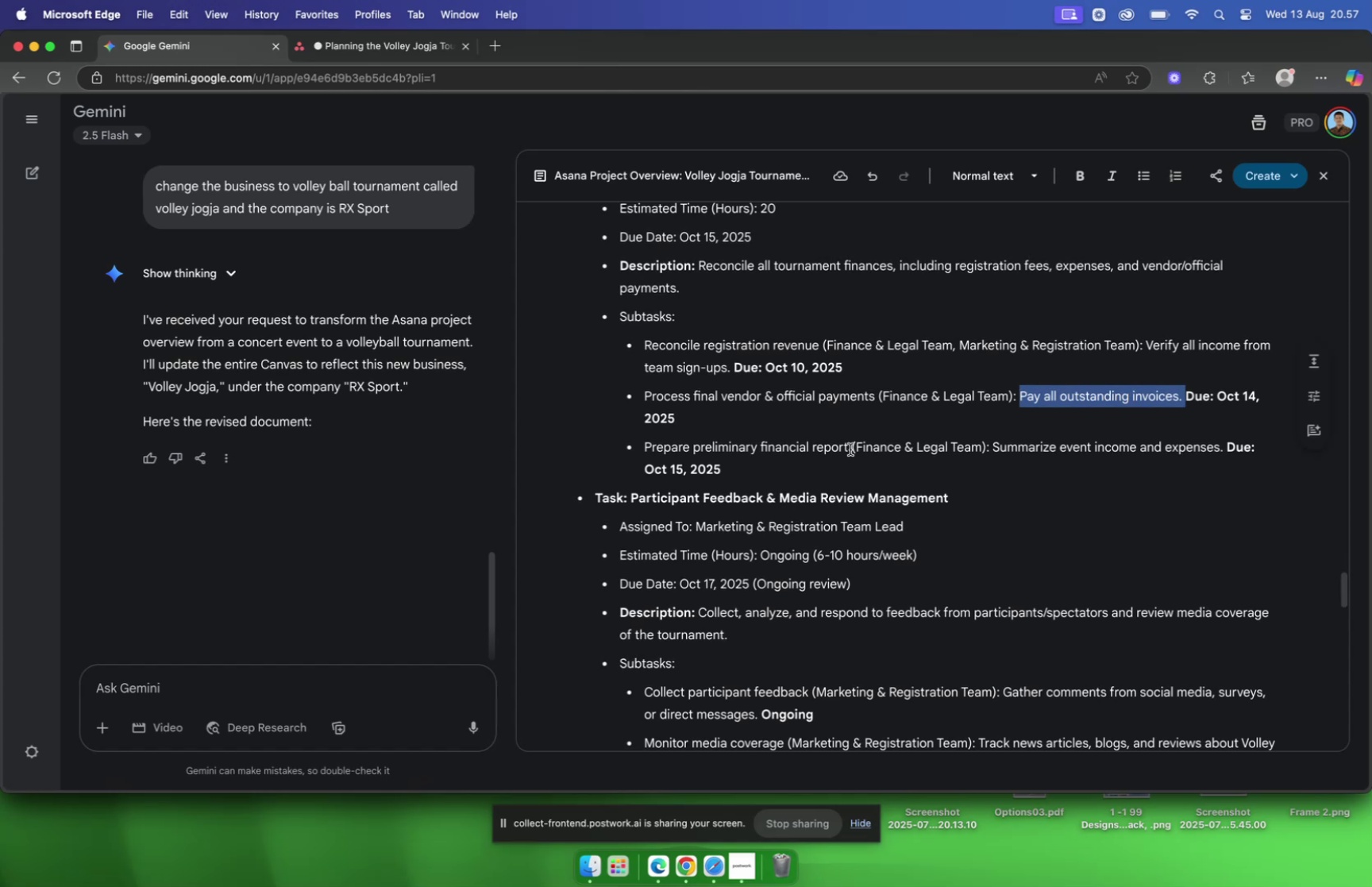 
left_click_drag(start_coordinate=[850, 449], to_coordinate=[645, 453])
 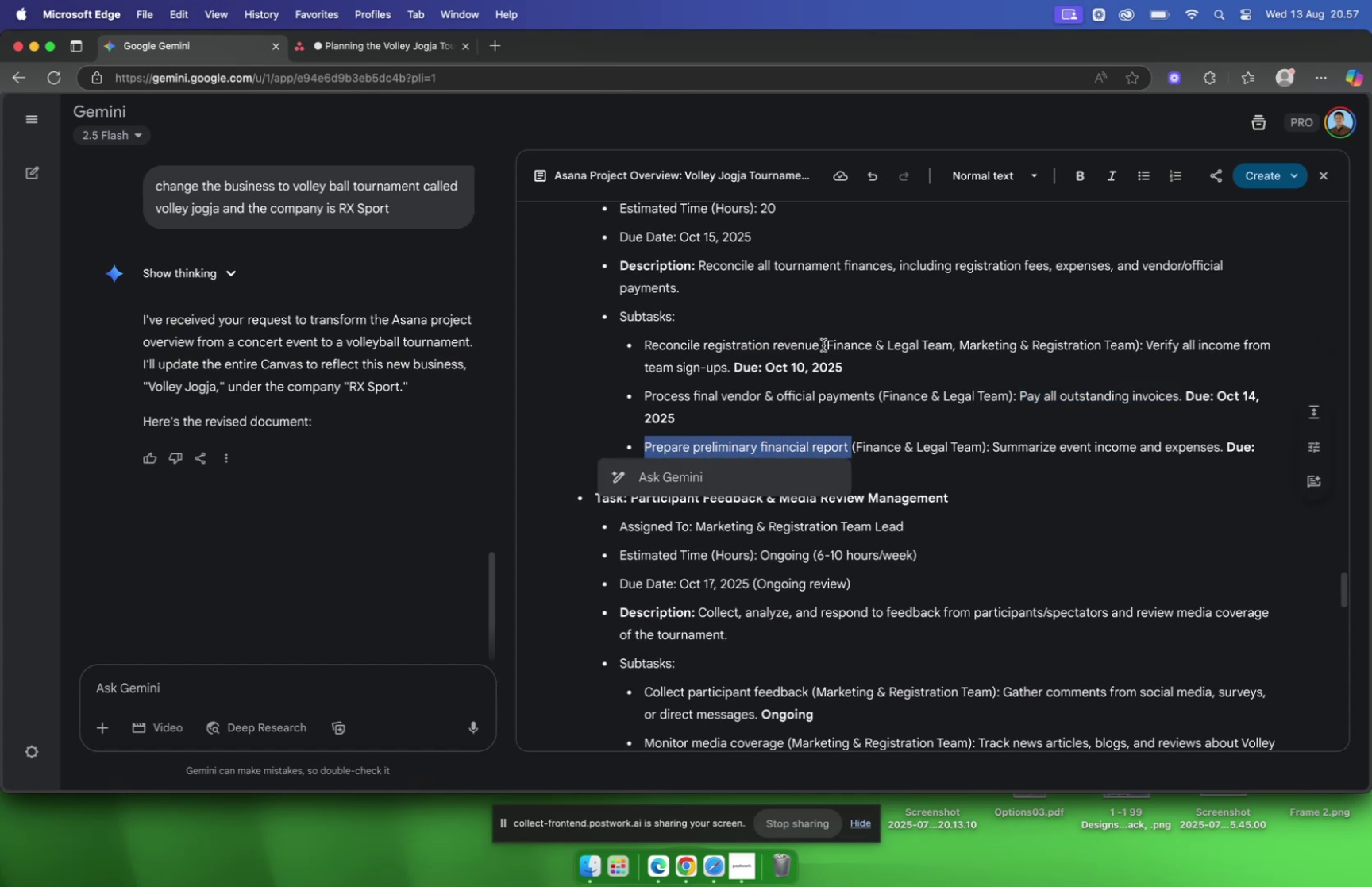 
key(Meta+C)
 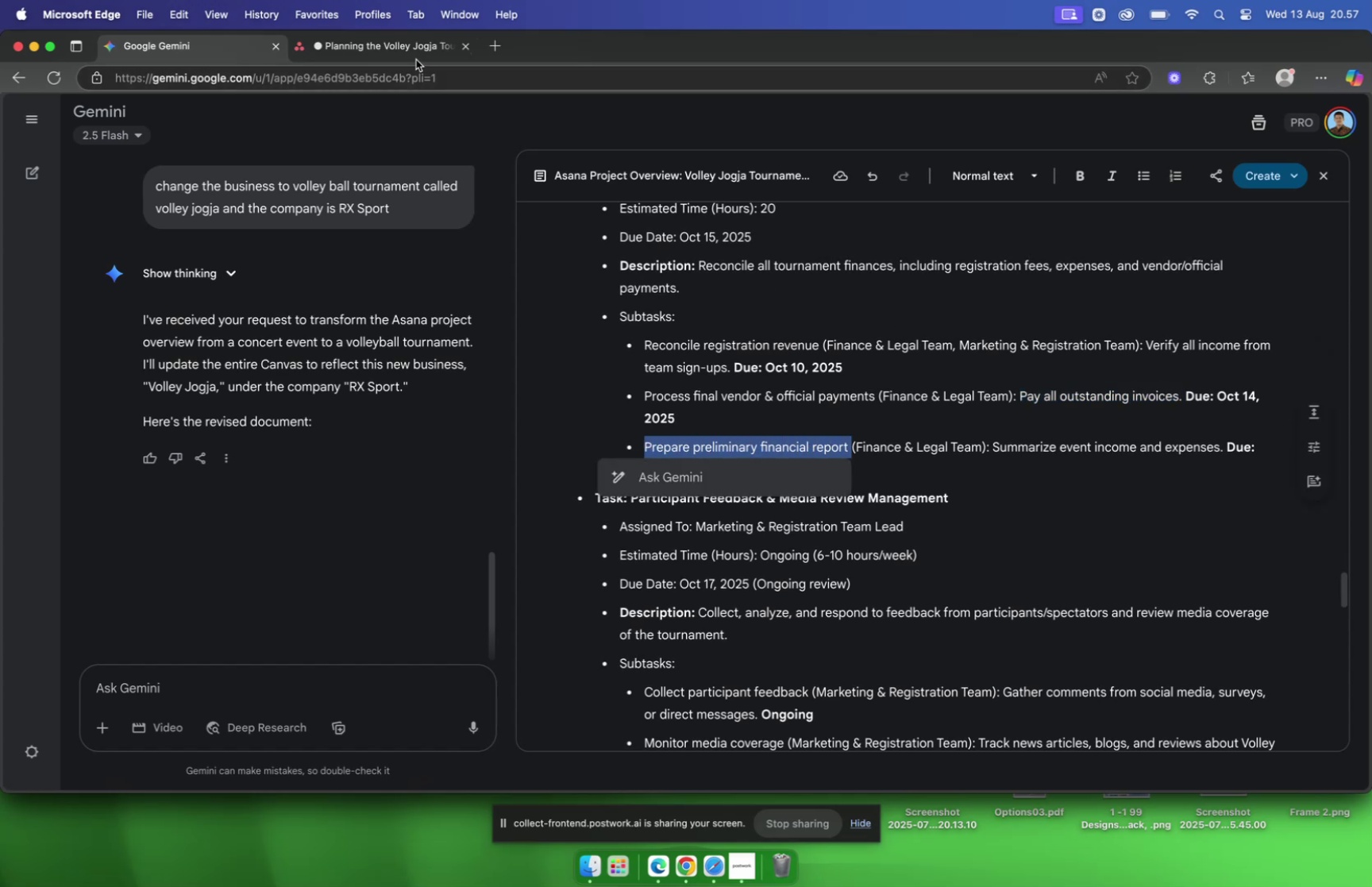 
left_click([396, 49])
 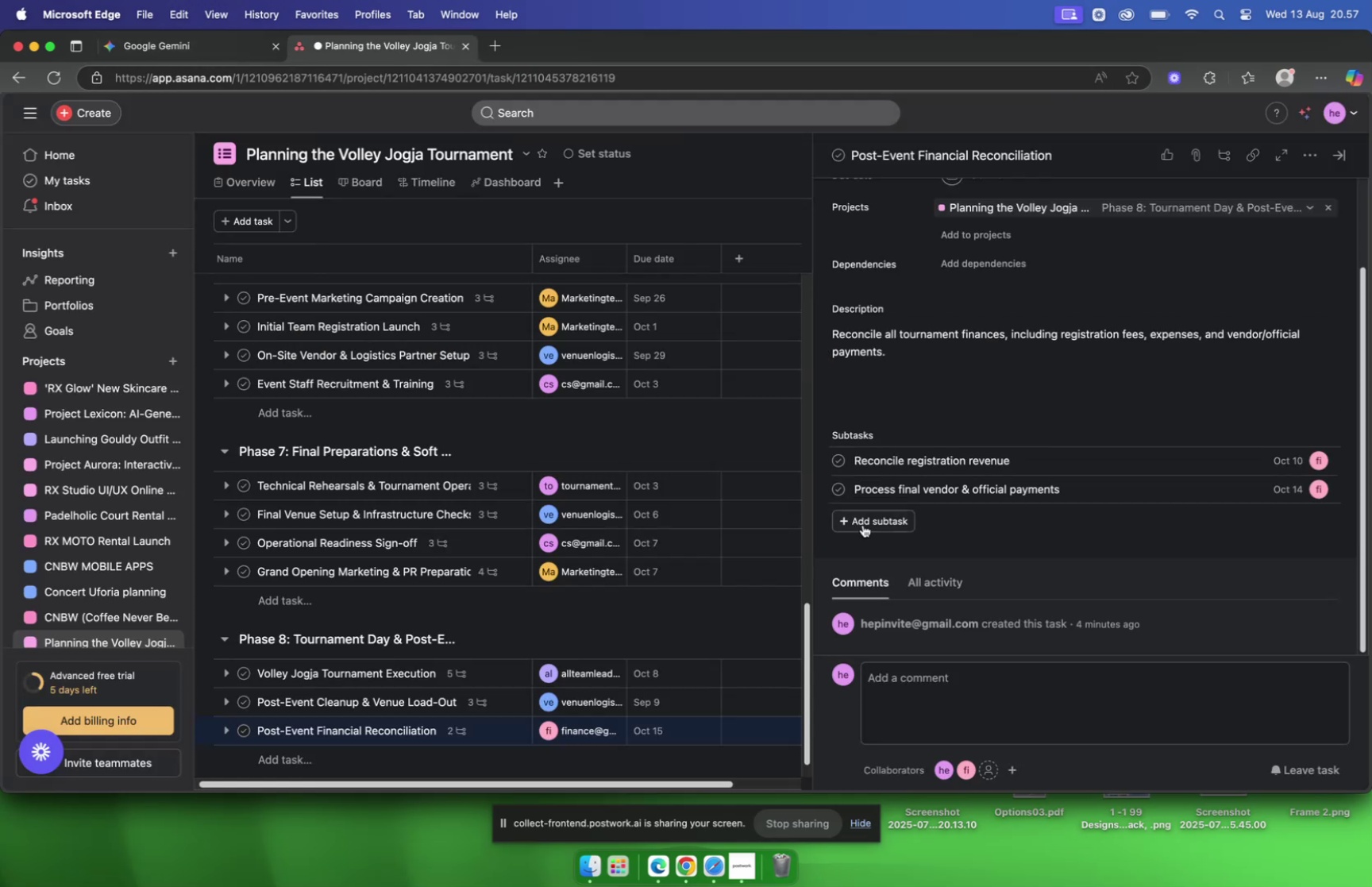 
left_click([863, 524])
 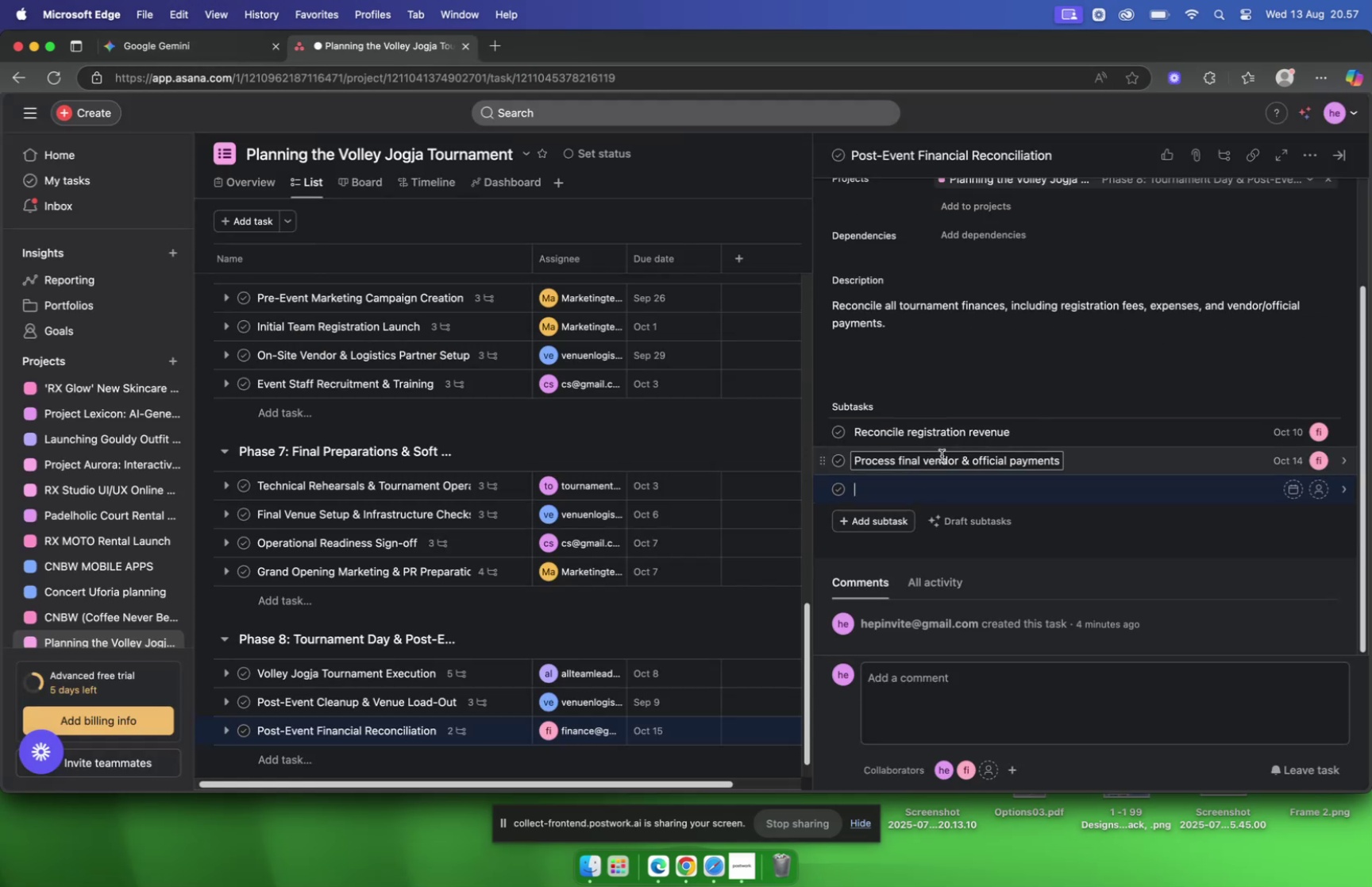 
key(Meta+V)
 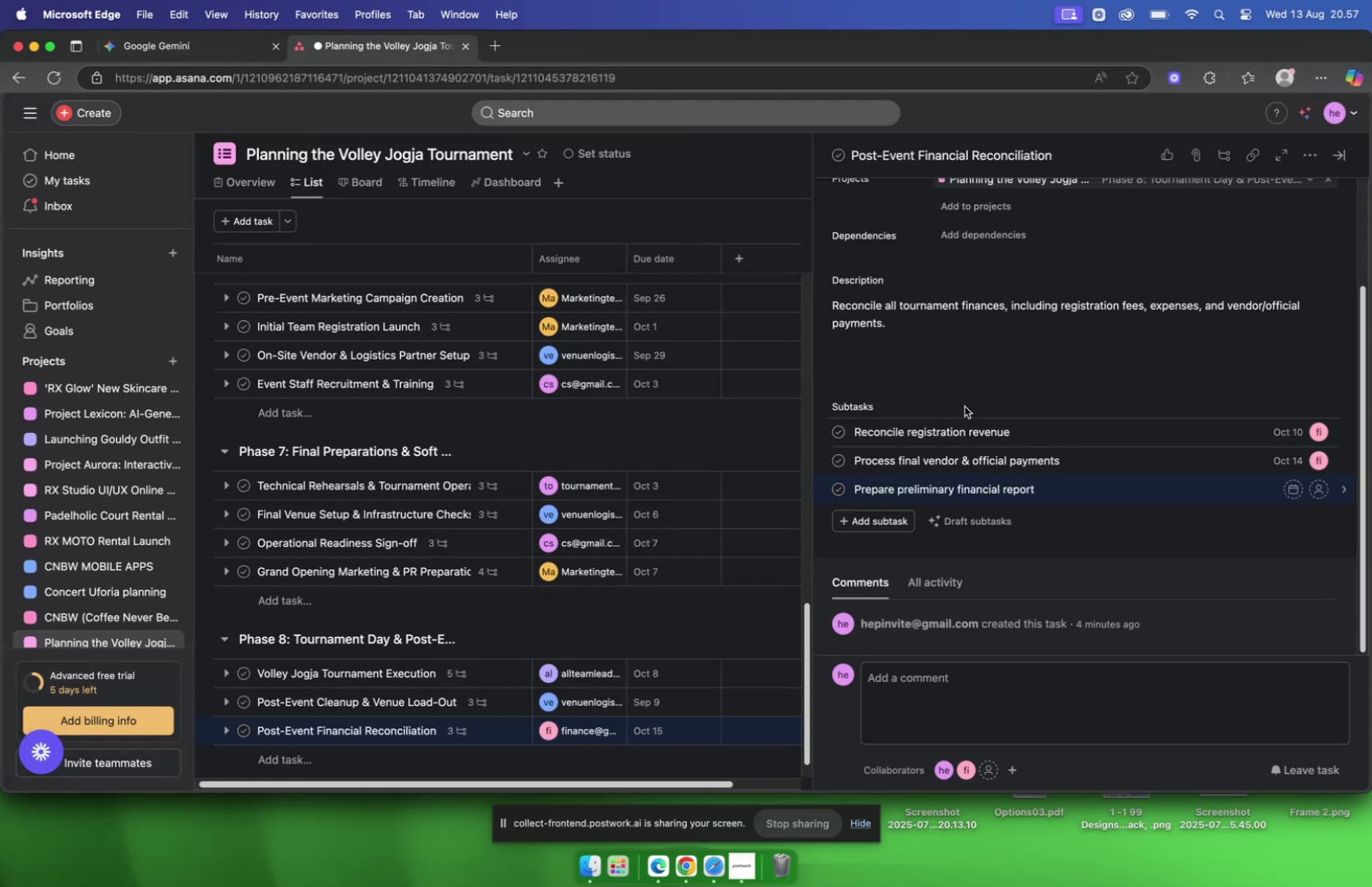 
key(Backspace)
 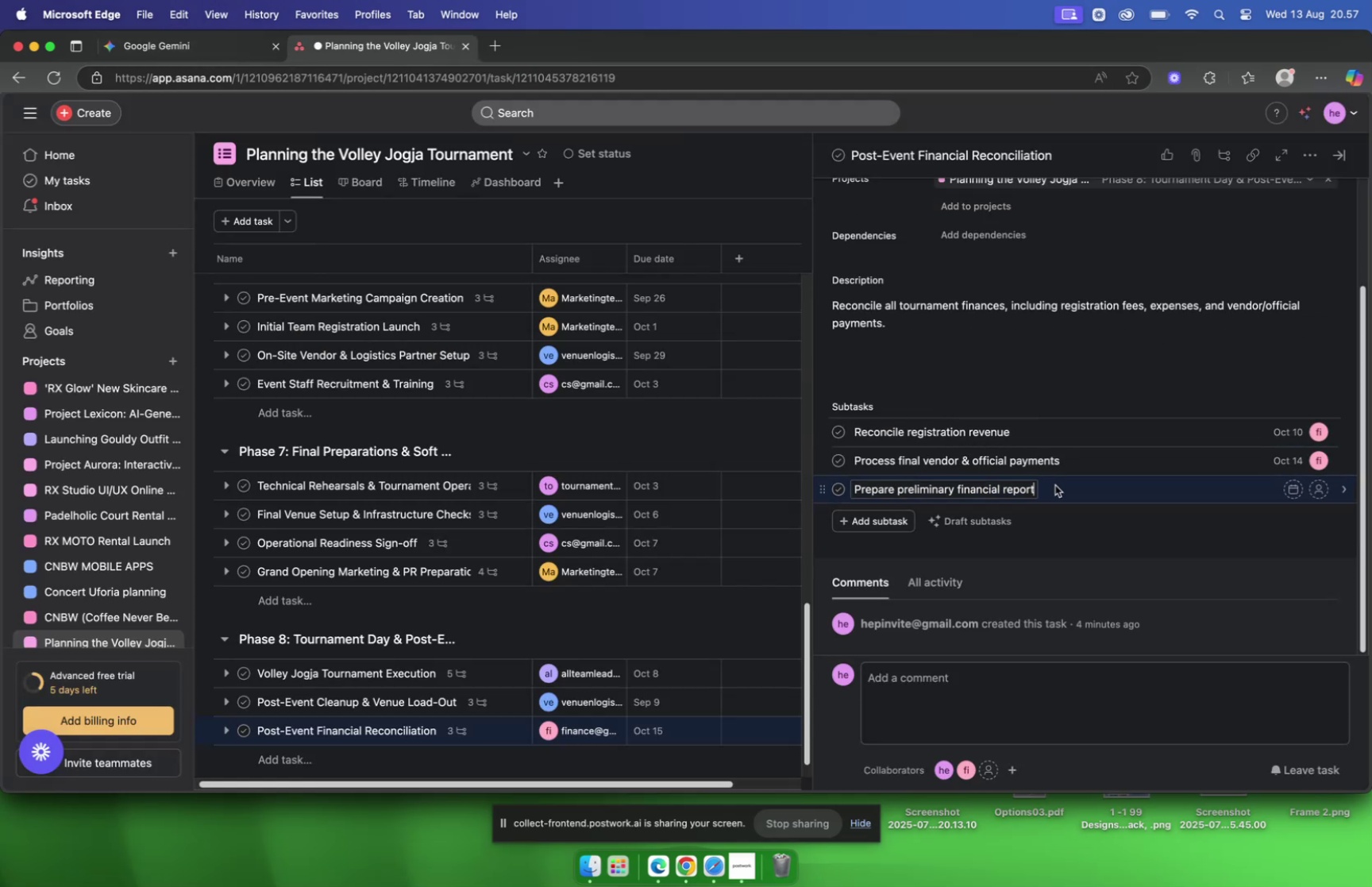 
left_click([1059, 484])
 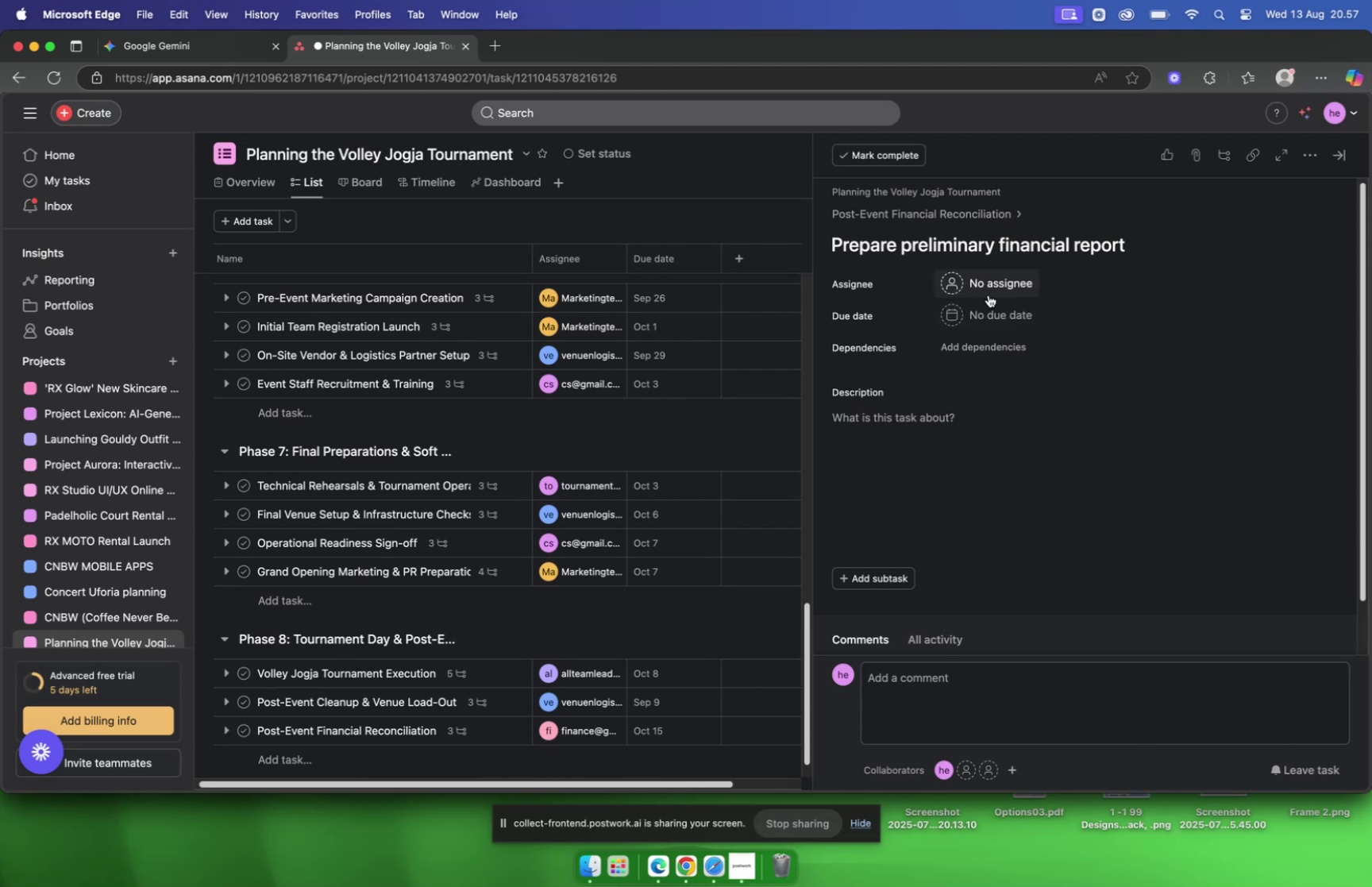 
left_click([989, 295])
 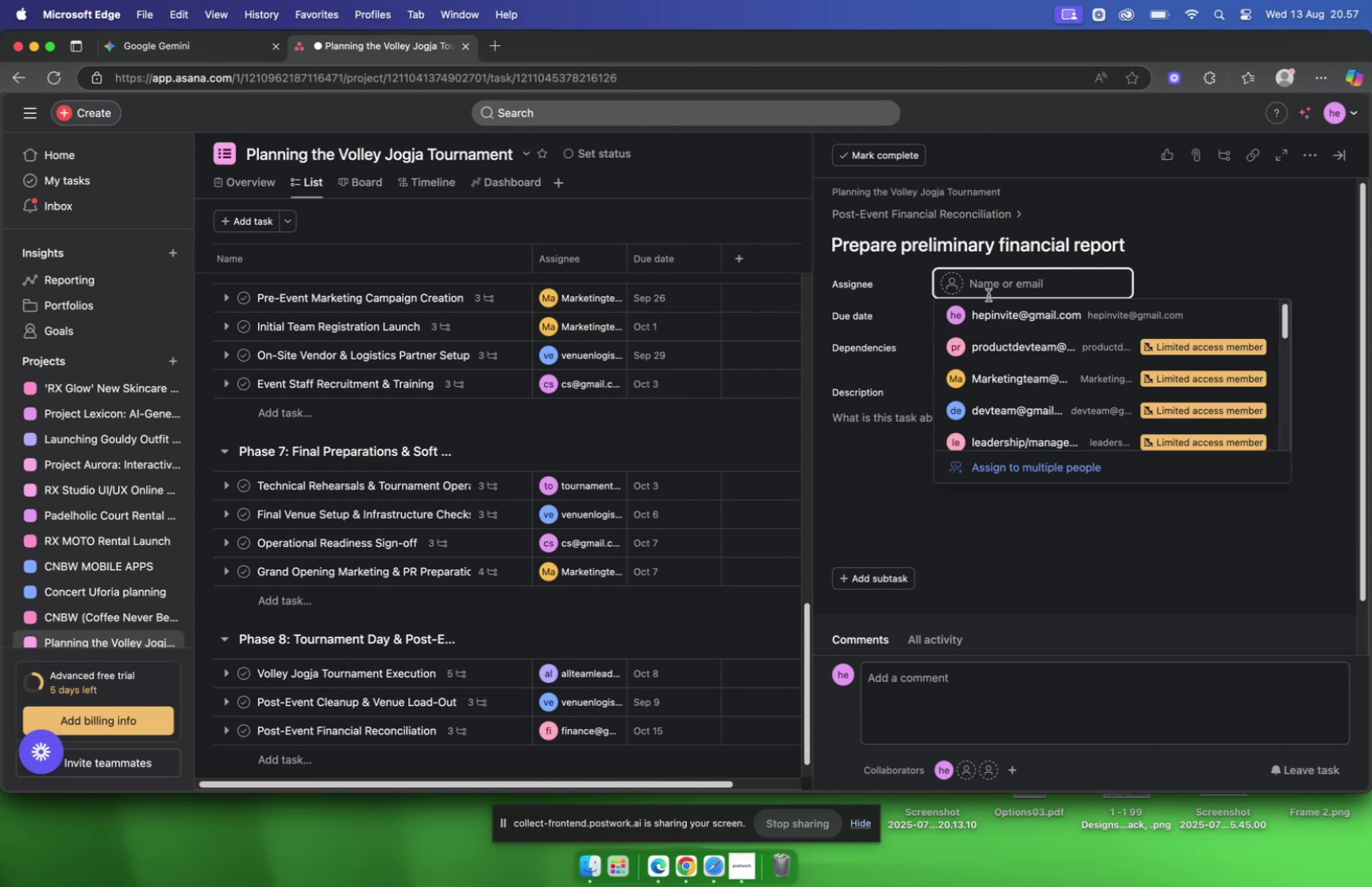 
type(financ)
 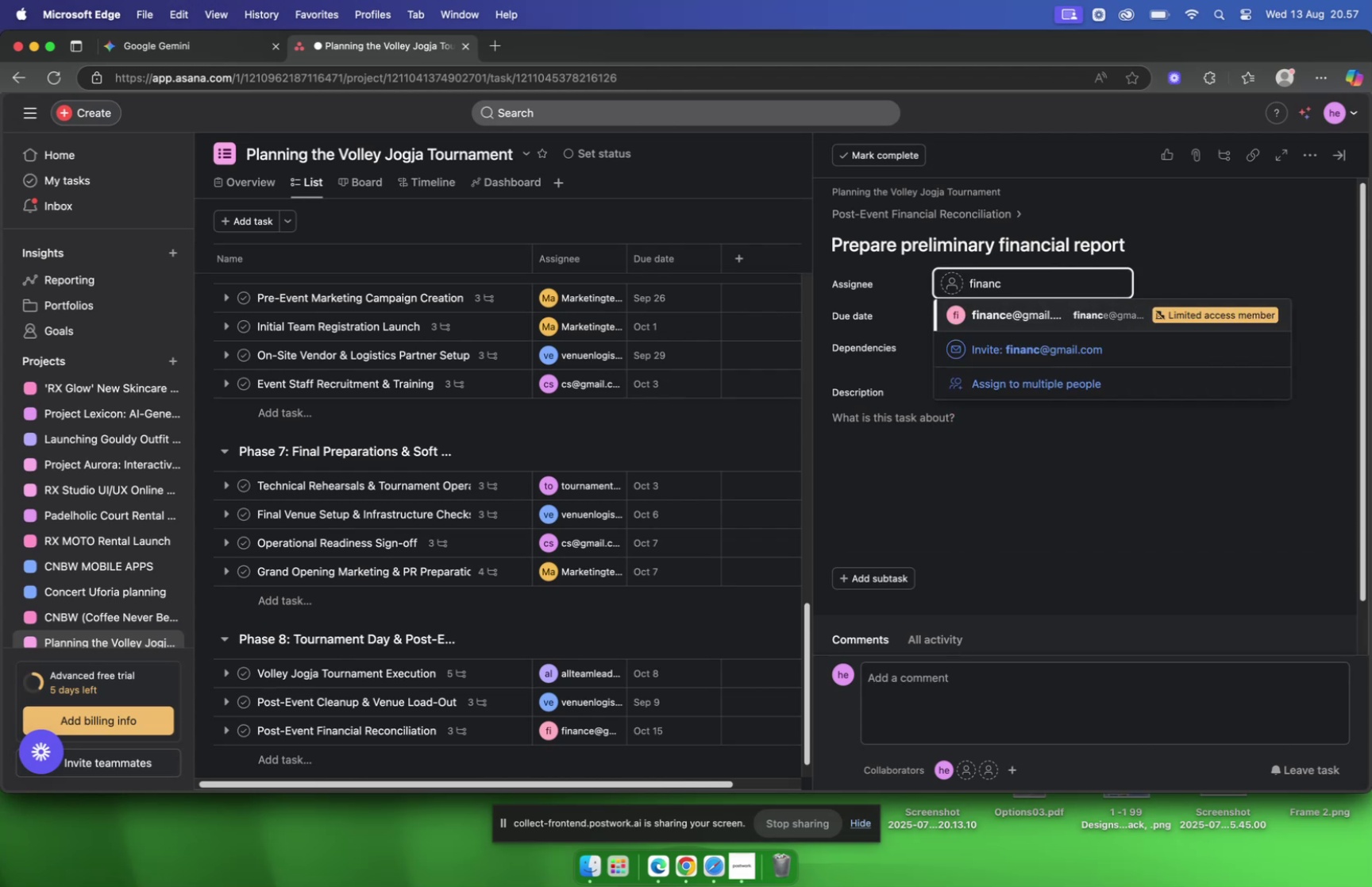 
key(Enter)
 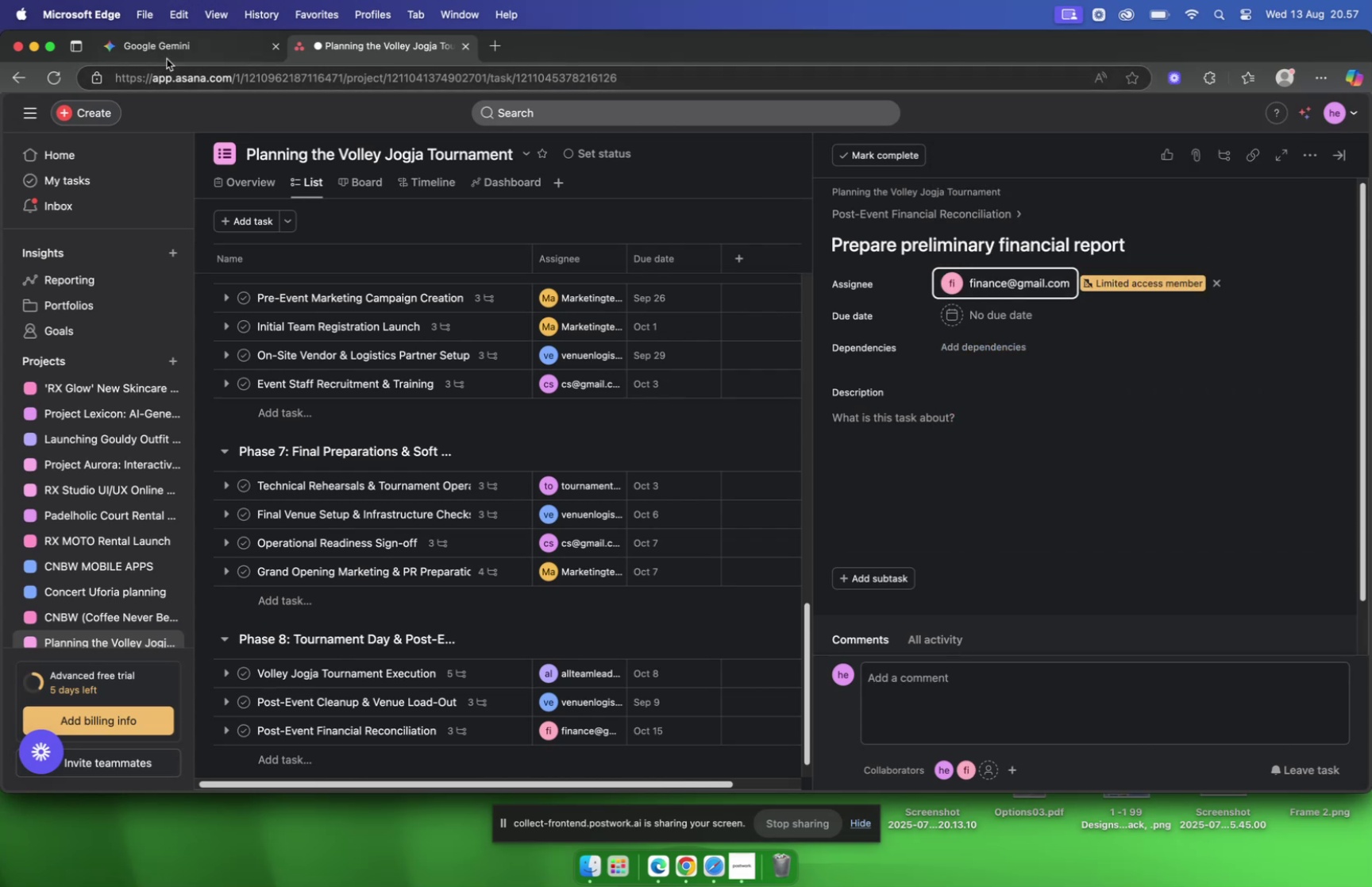 
left_click([168, 54])
 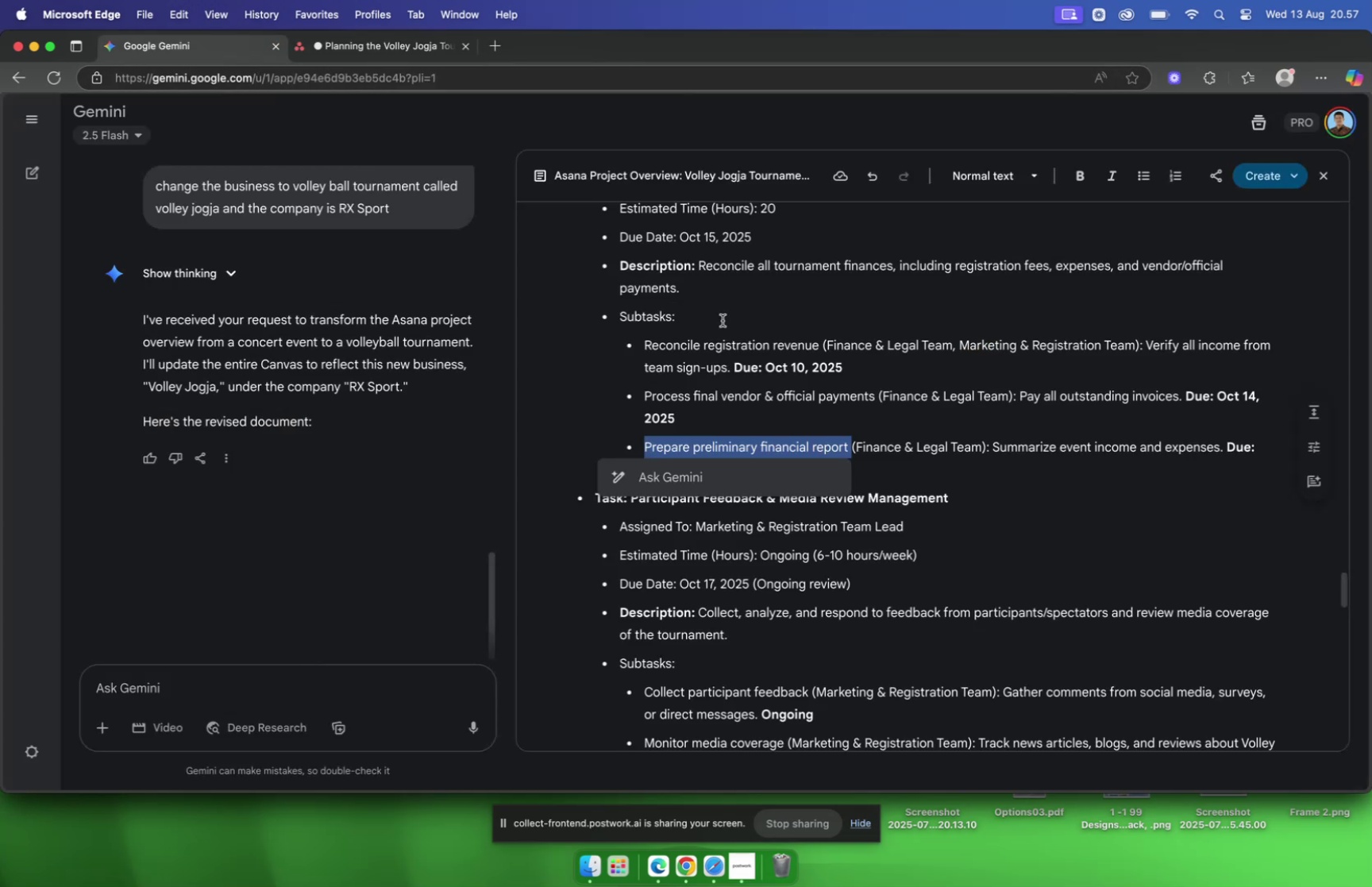 
left_click([888, 357])
 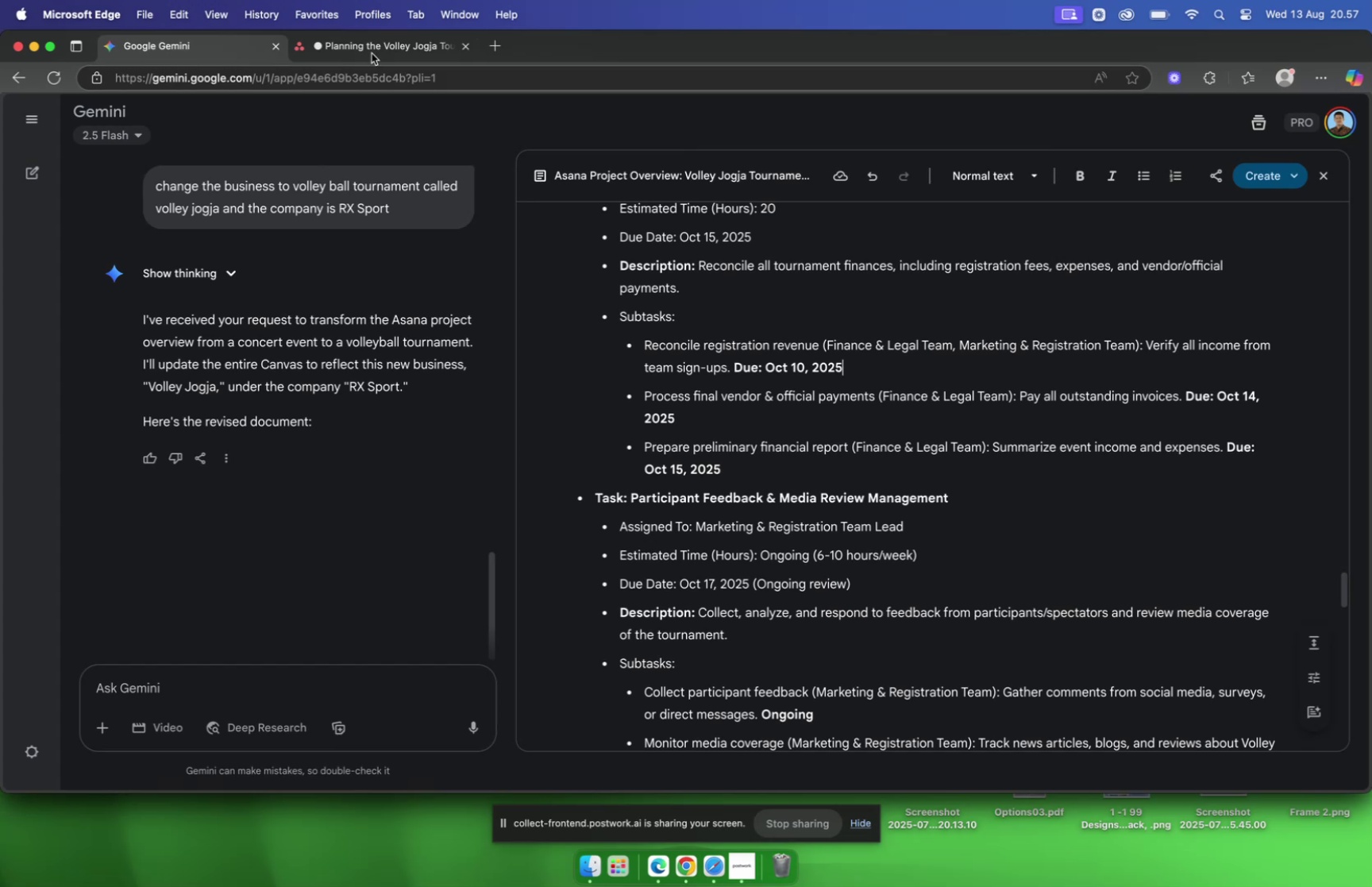 
left_click([371, 52])
 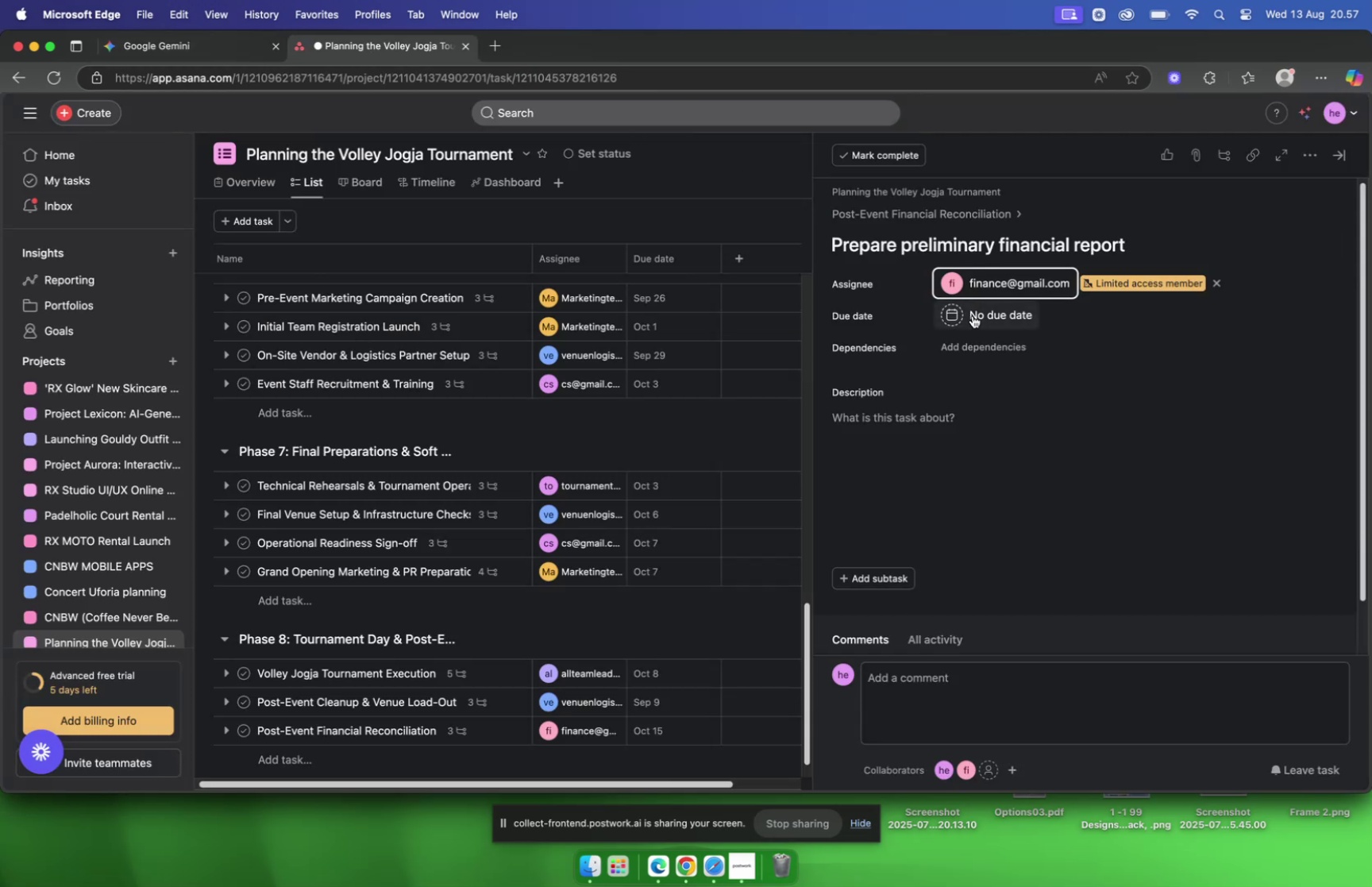 
left_click([973, 315])
 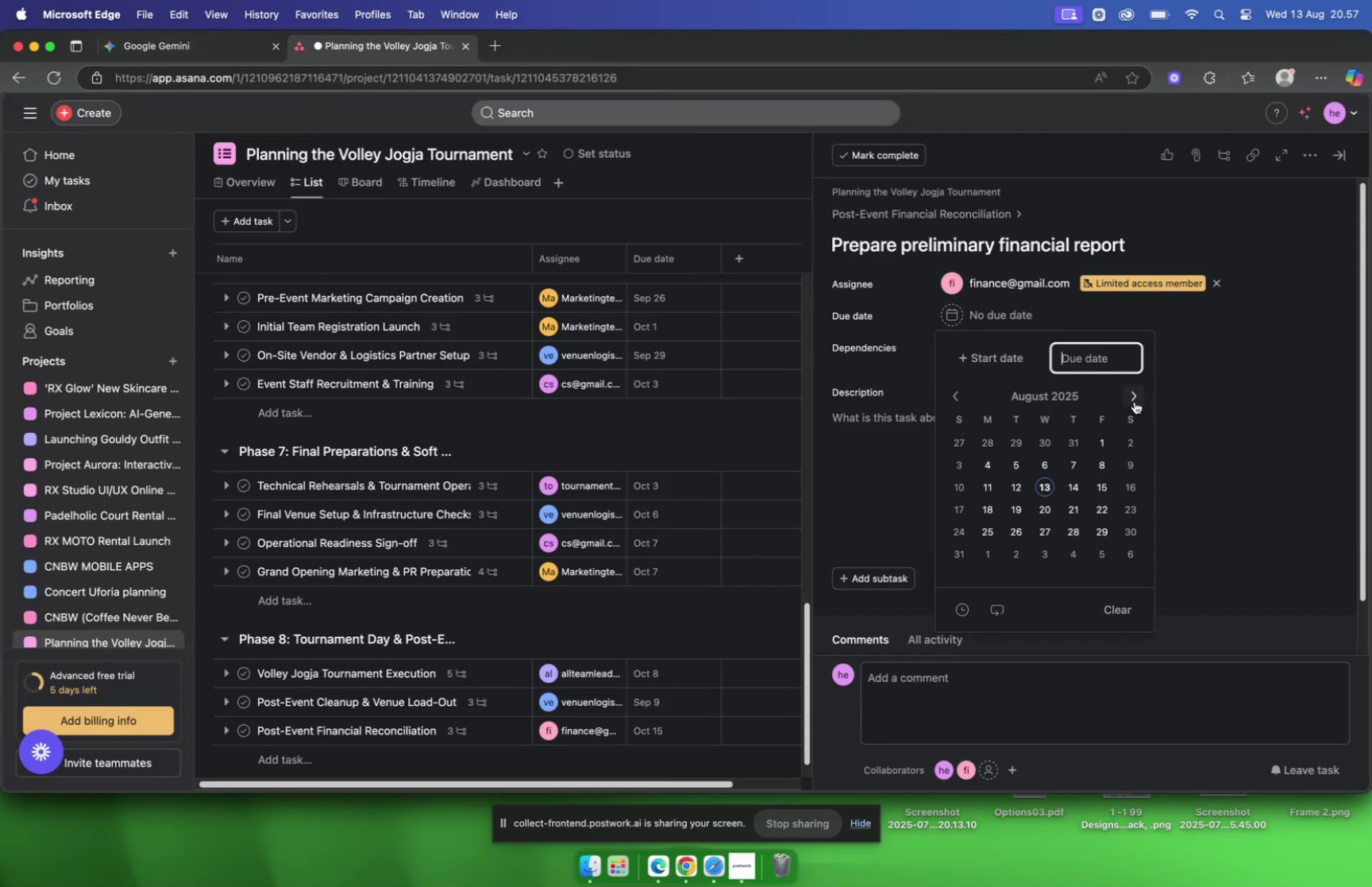 
left_click([1135, 400])
 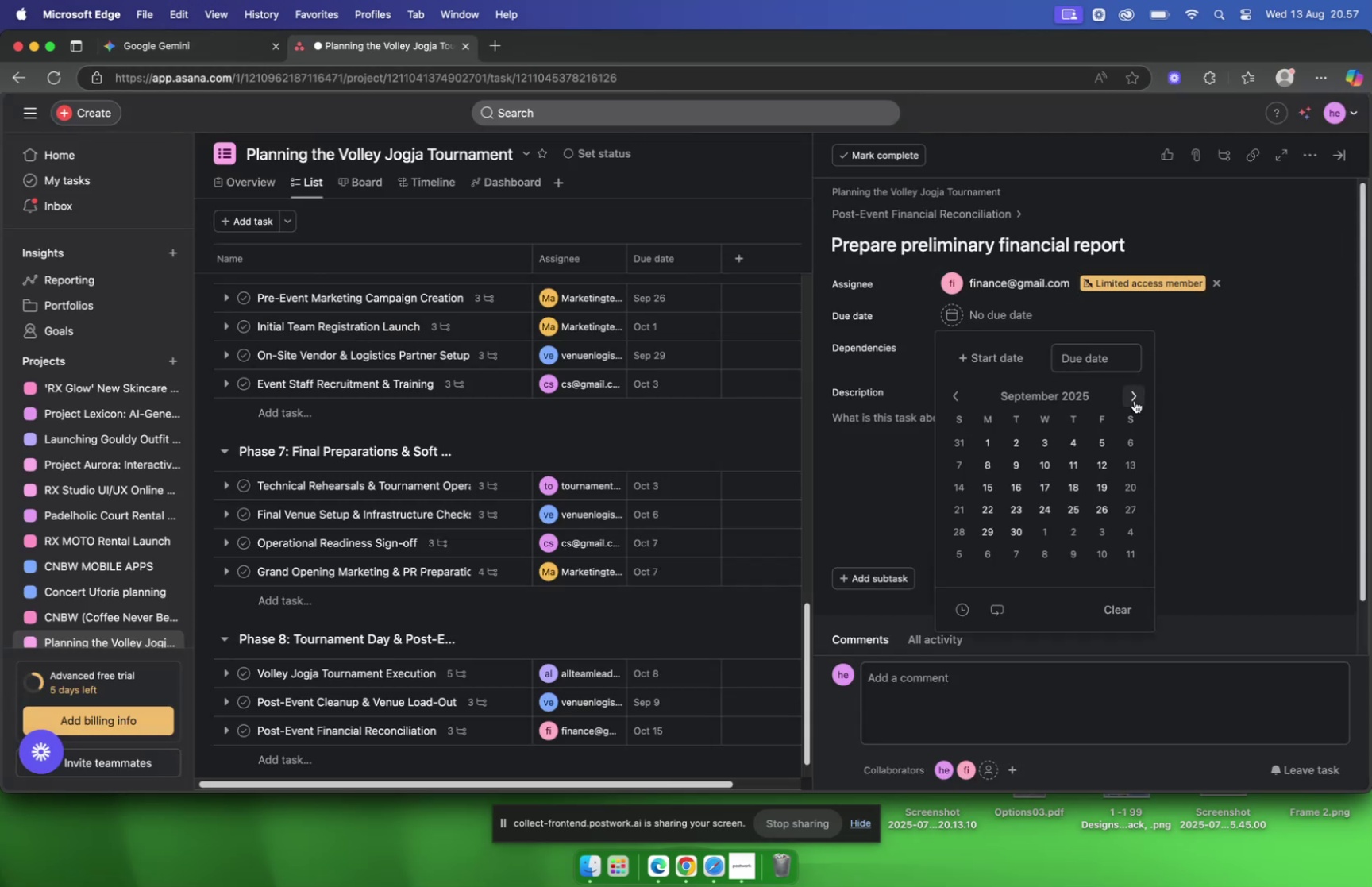 
left_click([1135, 400])
 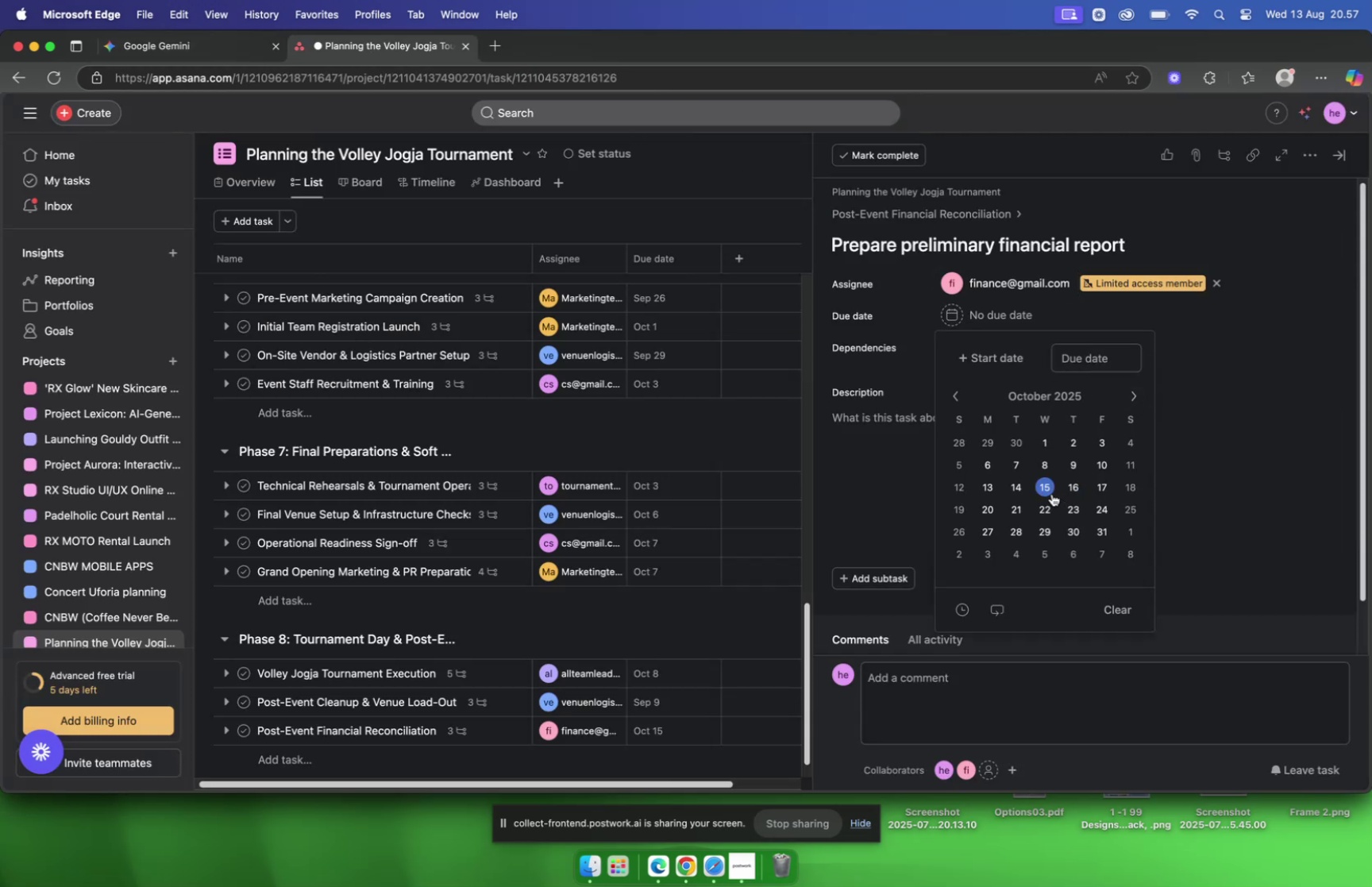 
left_click([1052, 493])
 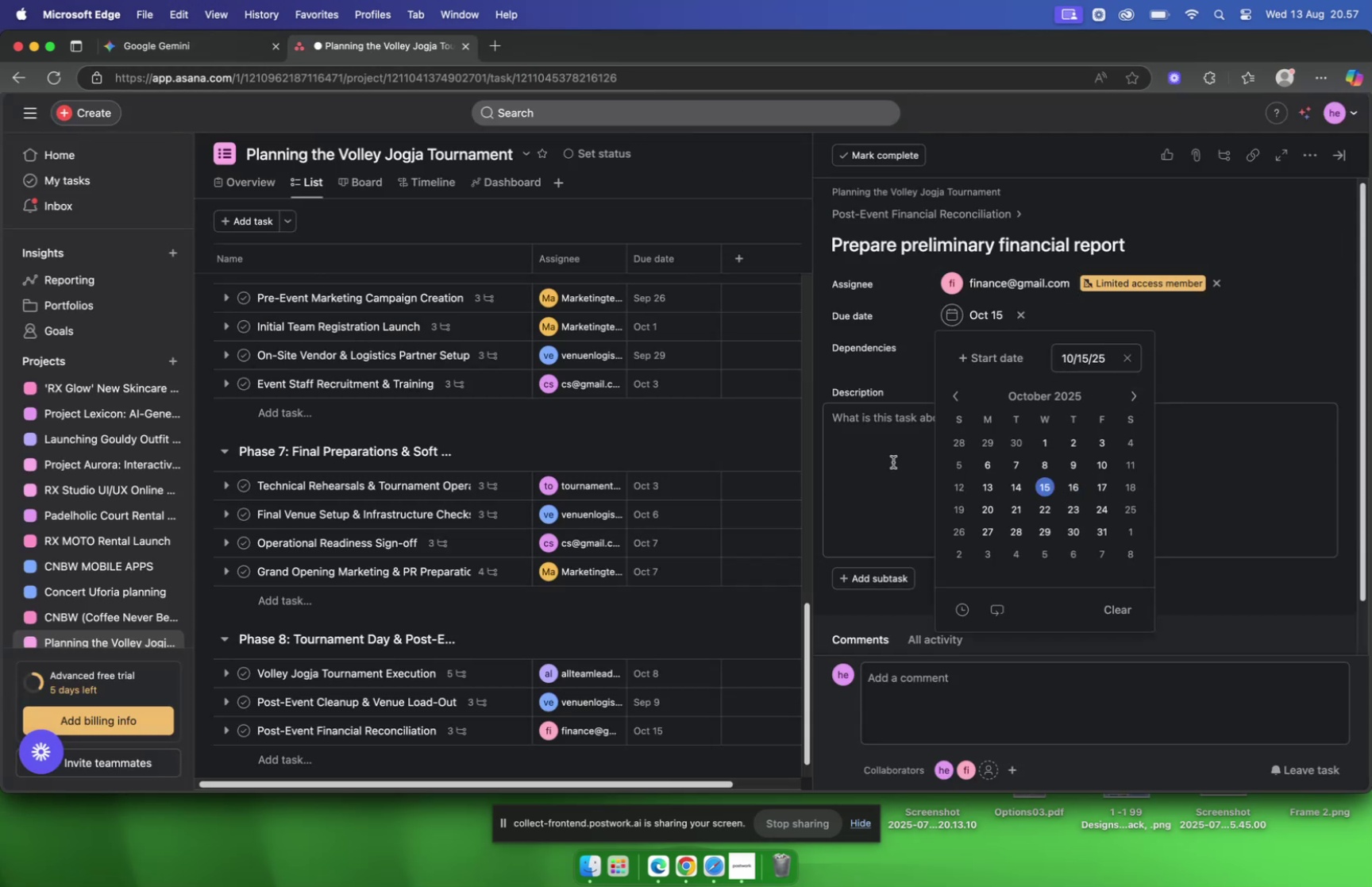 
left_click([895, 460])
 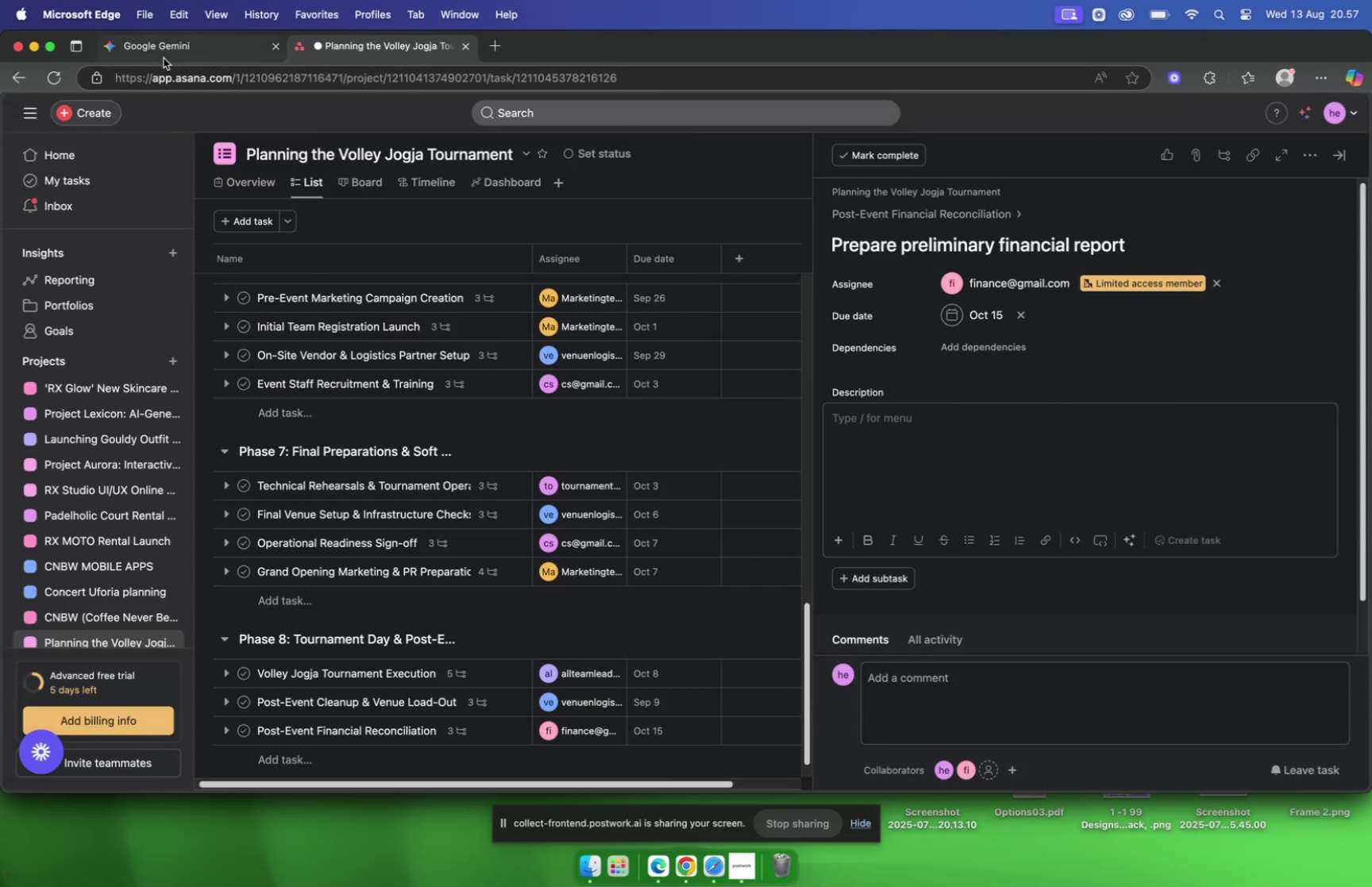 
left_click([164, 57])
 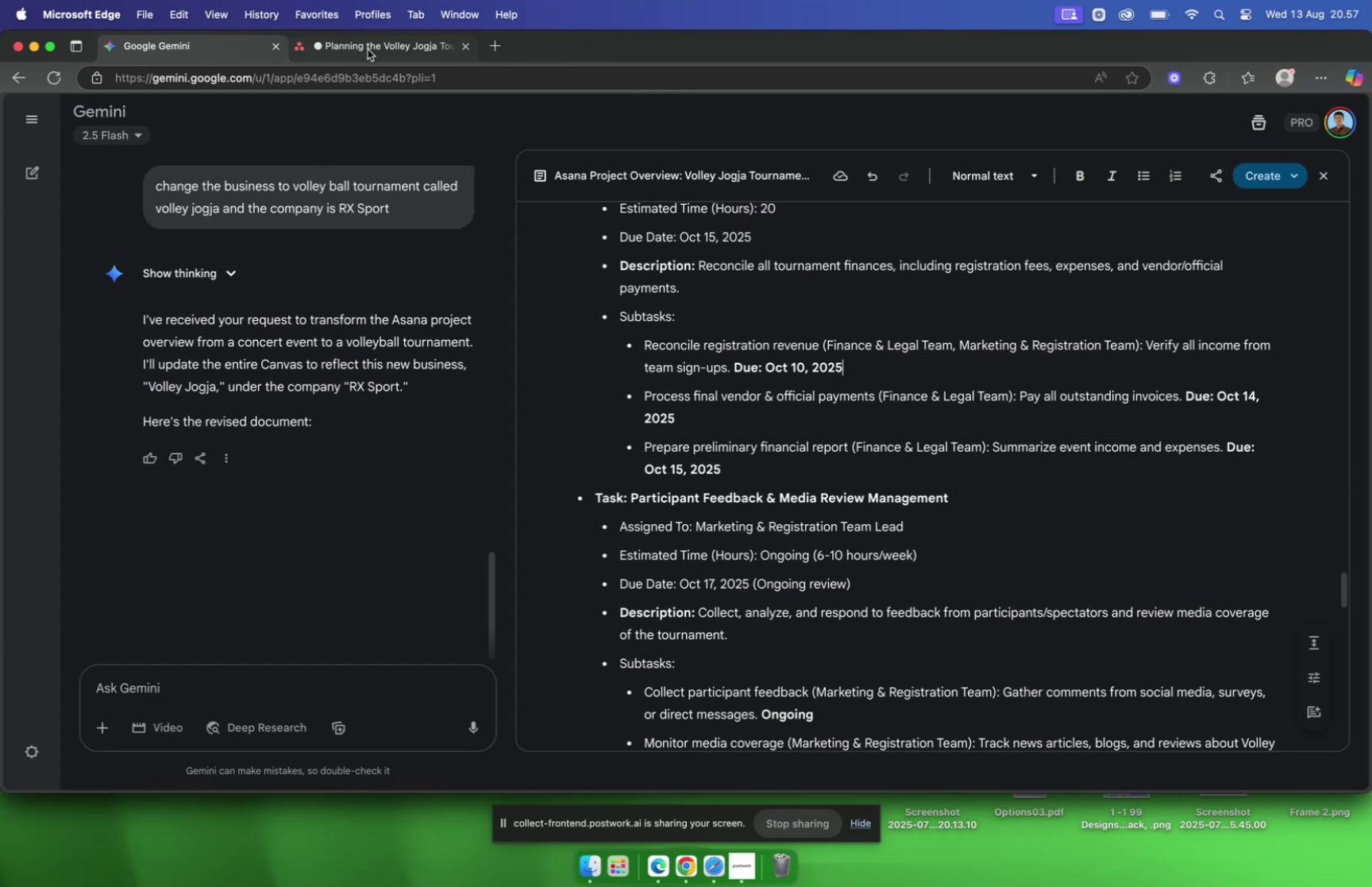 
left_click([368, 49])
 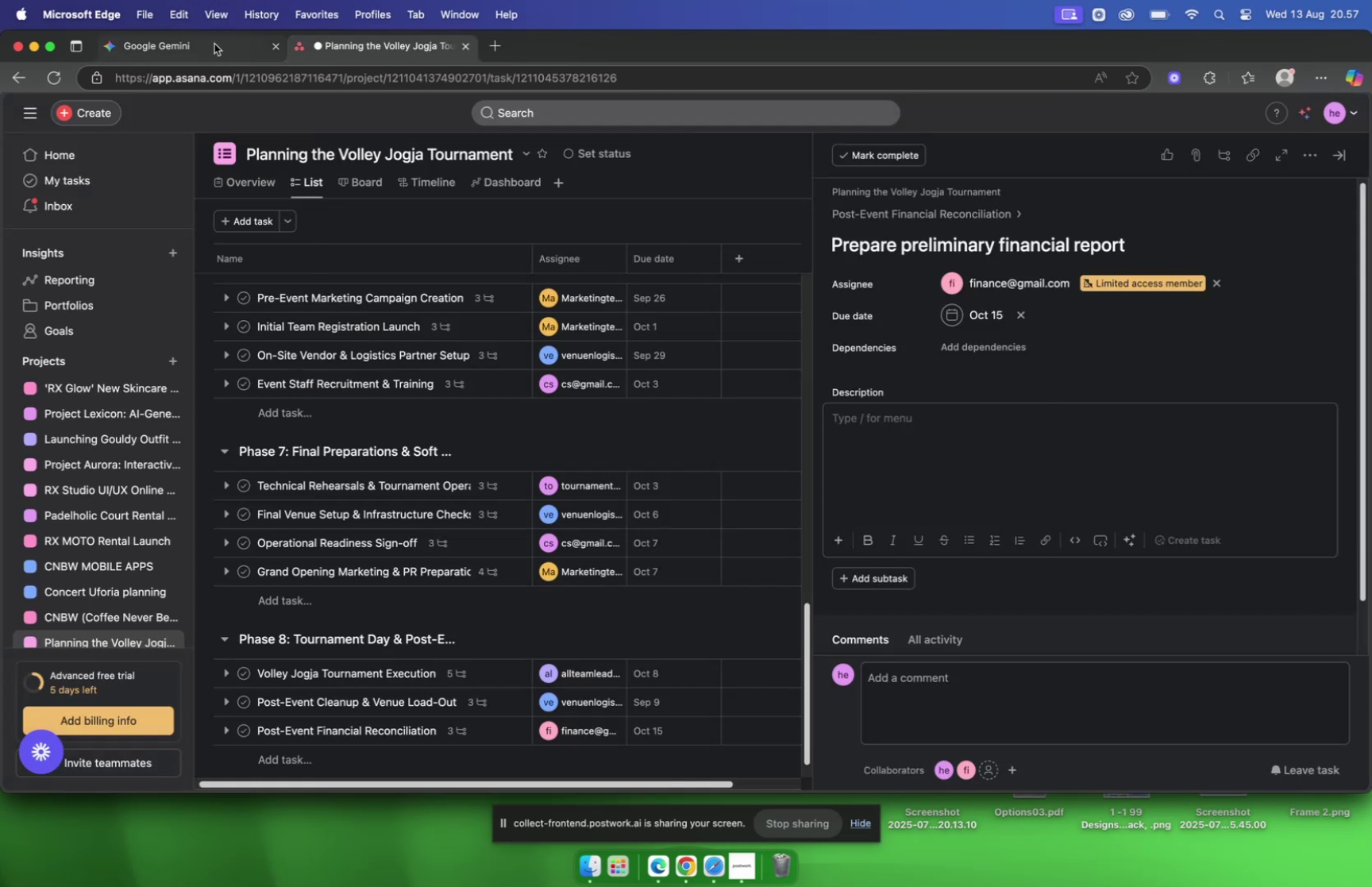 
left_click([213, 44])
 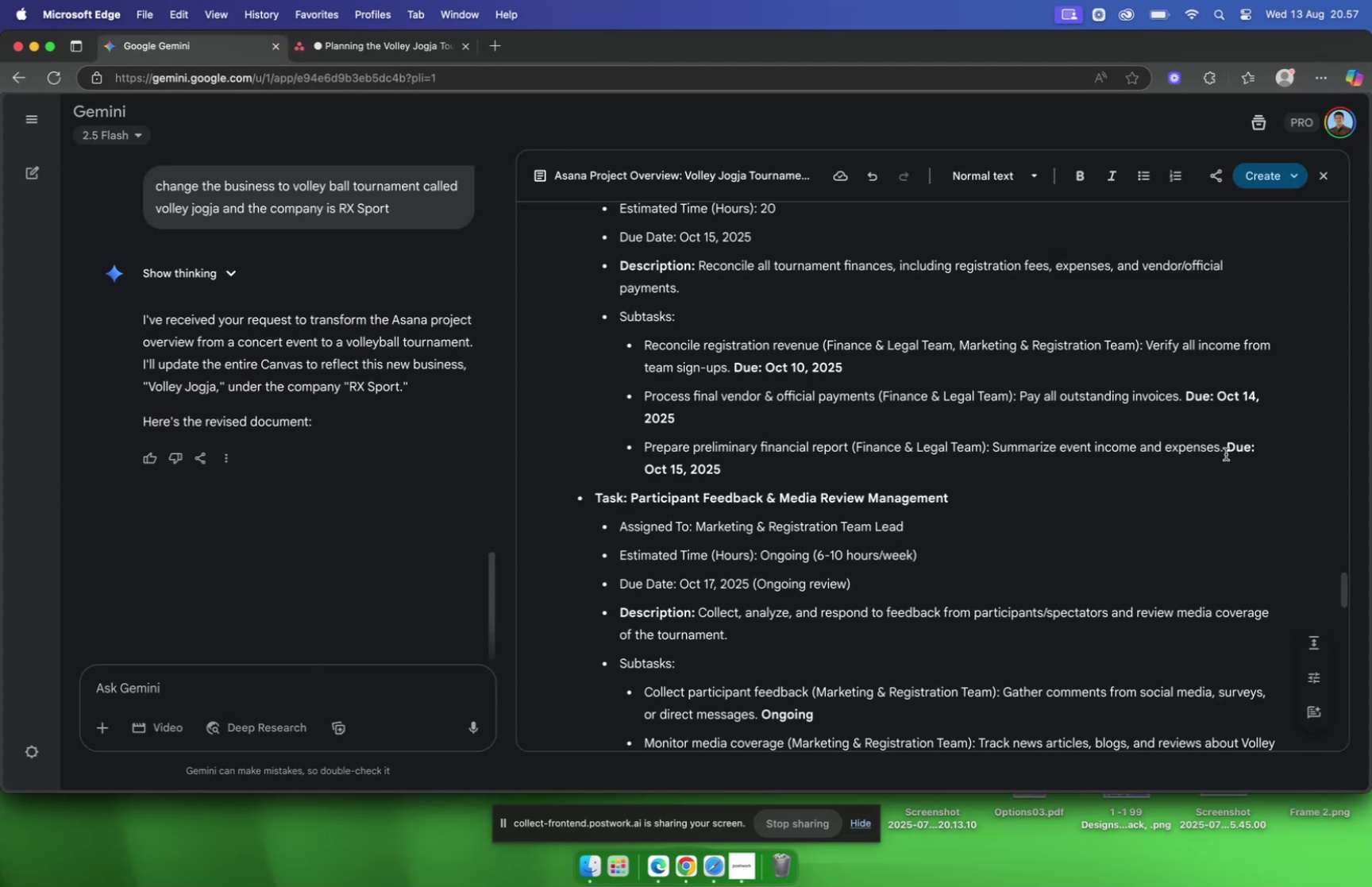 
left_click_drag(start_coordinate=[1224, 453], to_coordinate=[995, 456])
 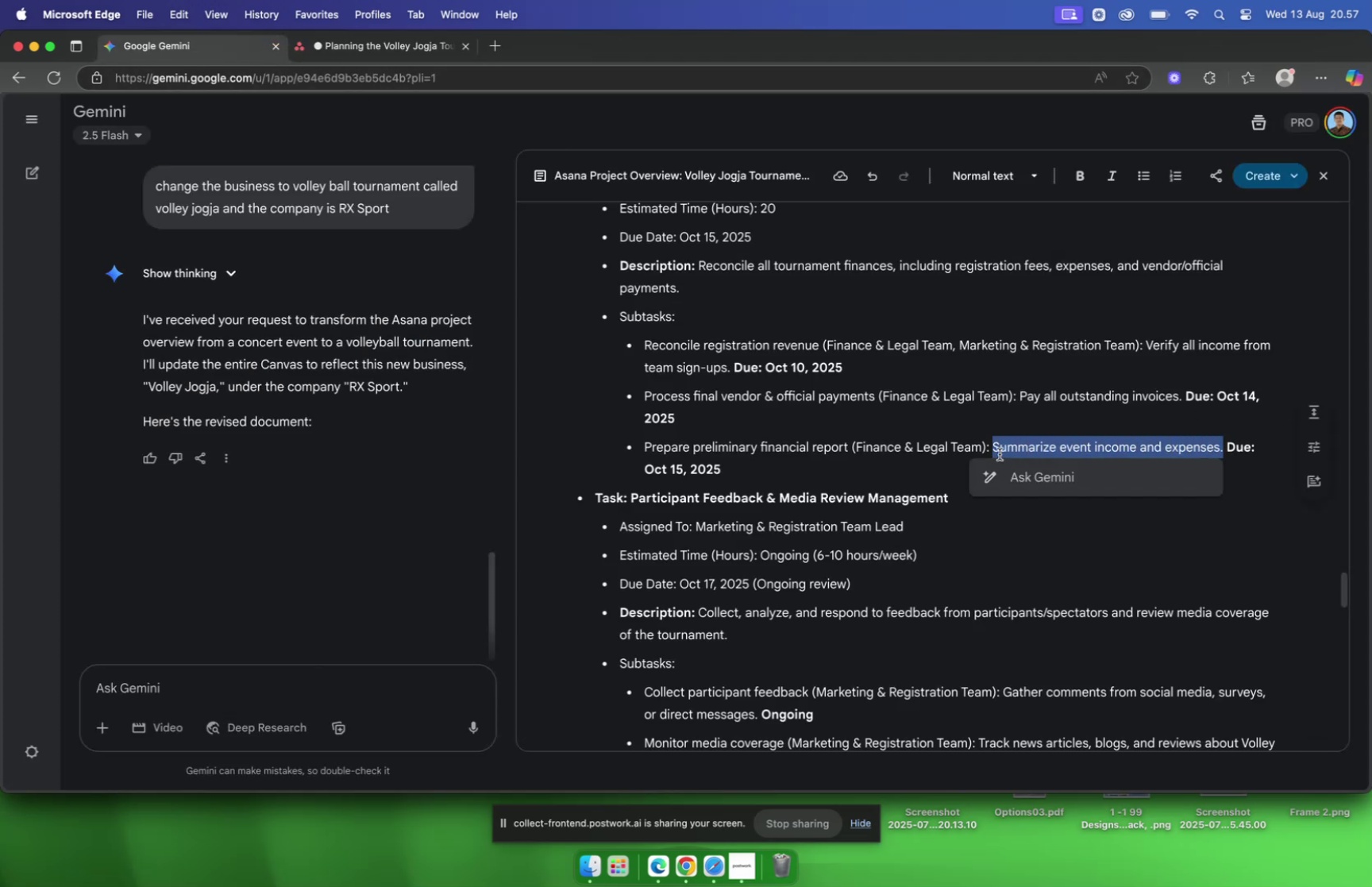 
key(Meta+C)
 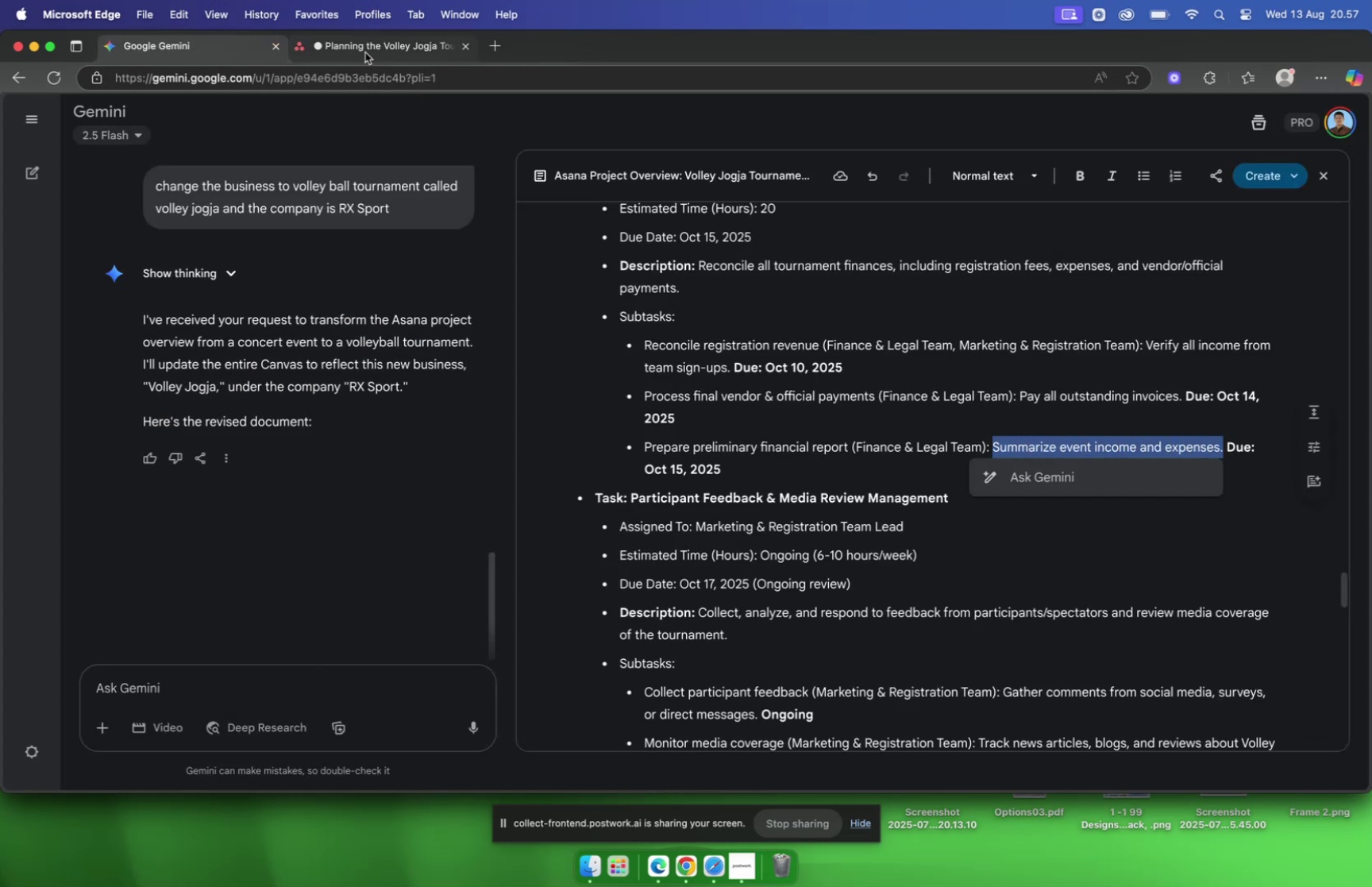 
left_click([365, 52])
 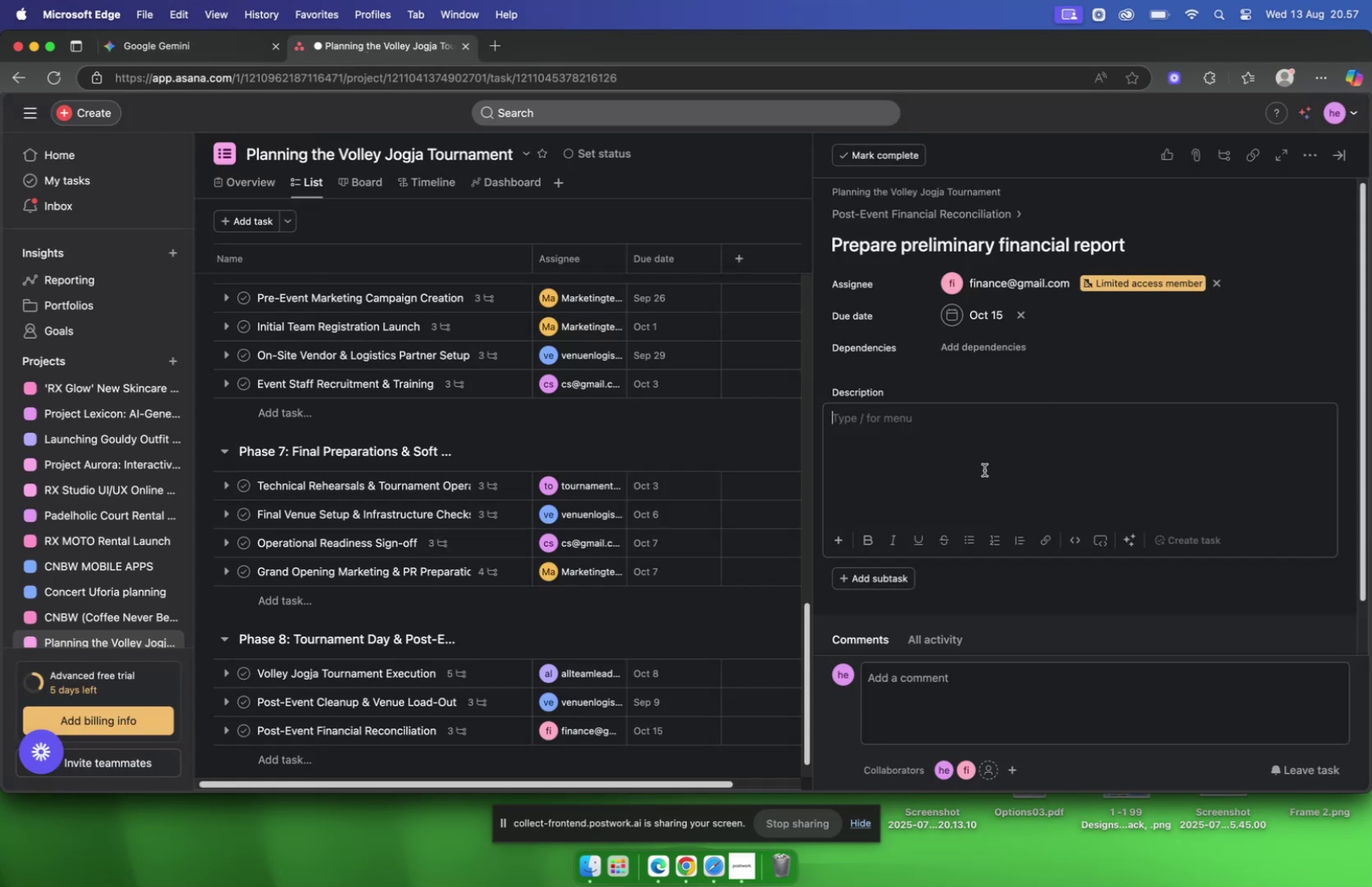 
left_click([985, 469])
 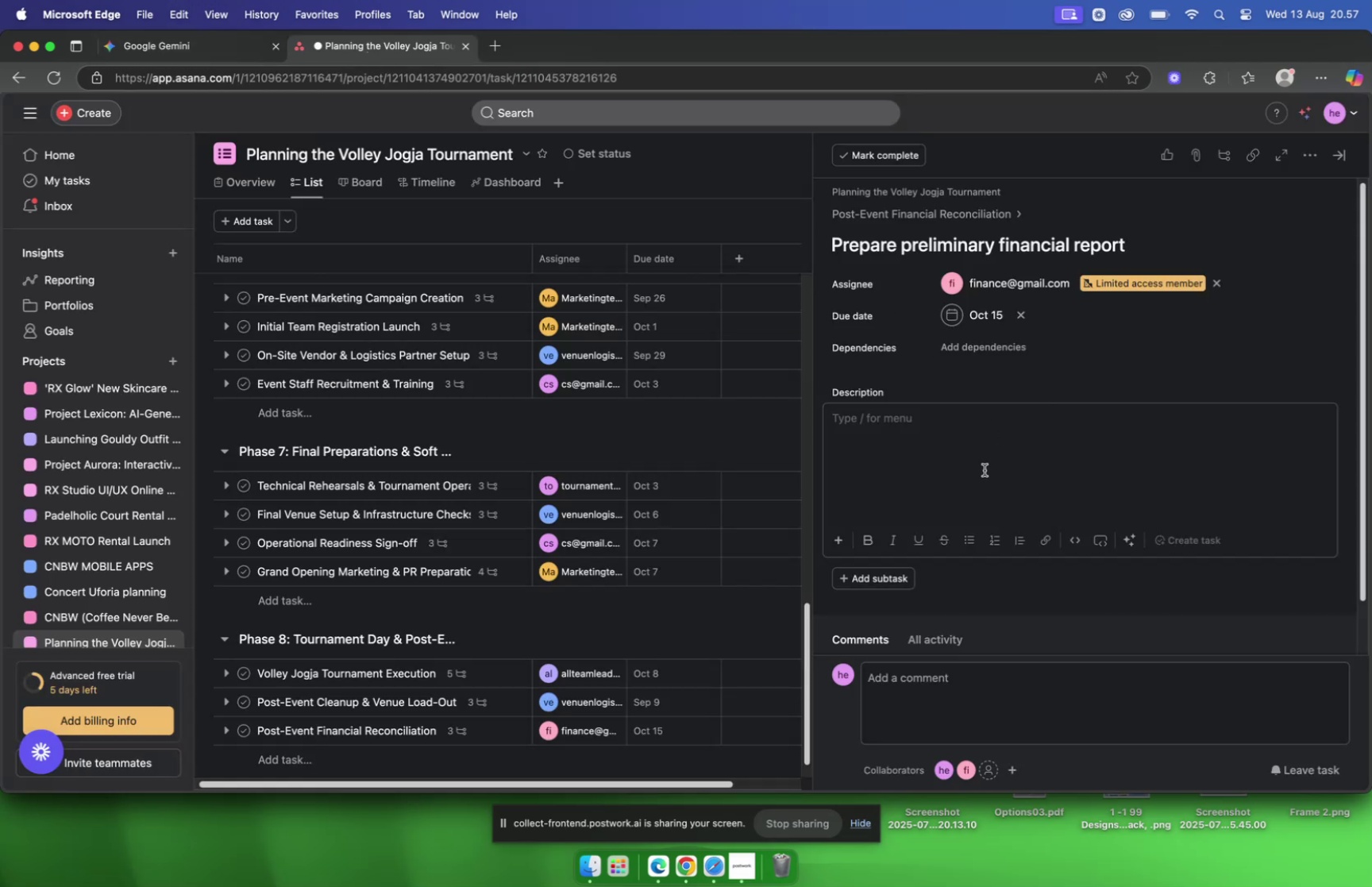 
key(Meta+V)
 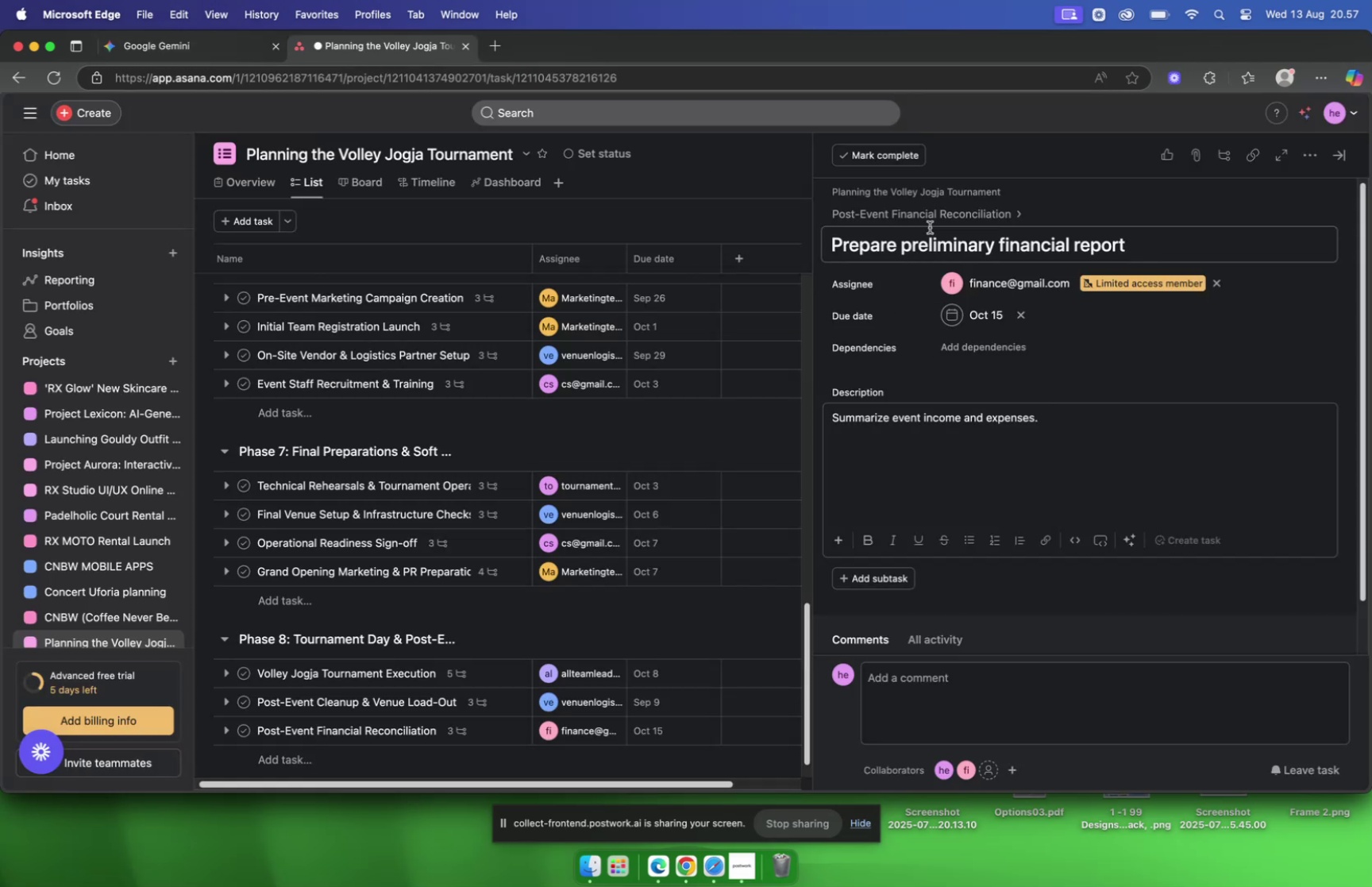 
left_click([927, 222])
 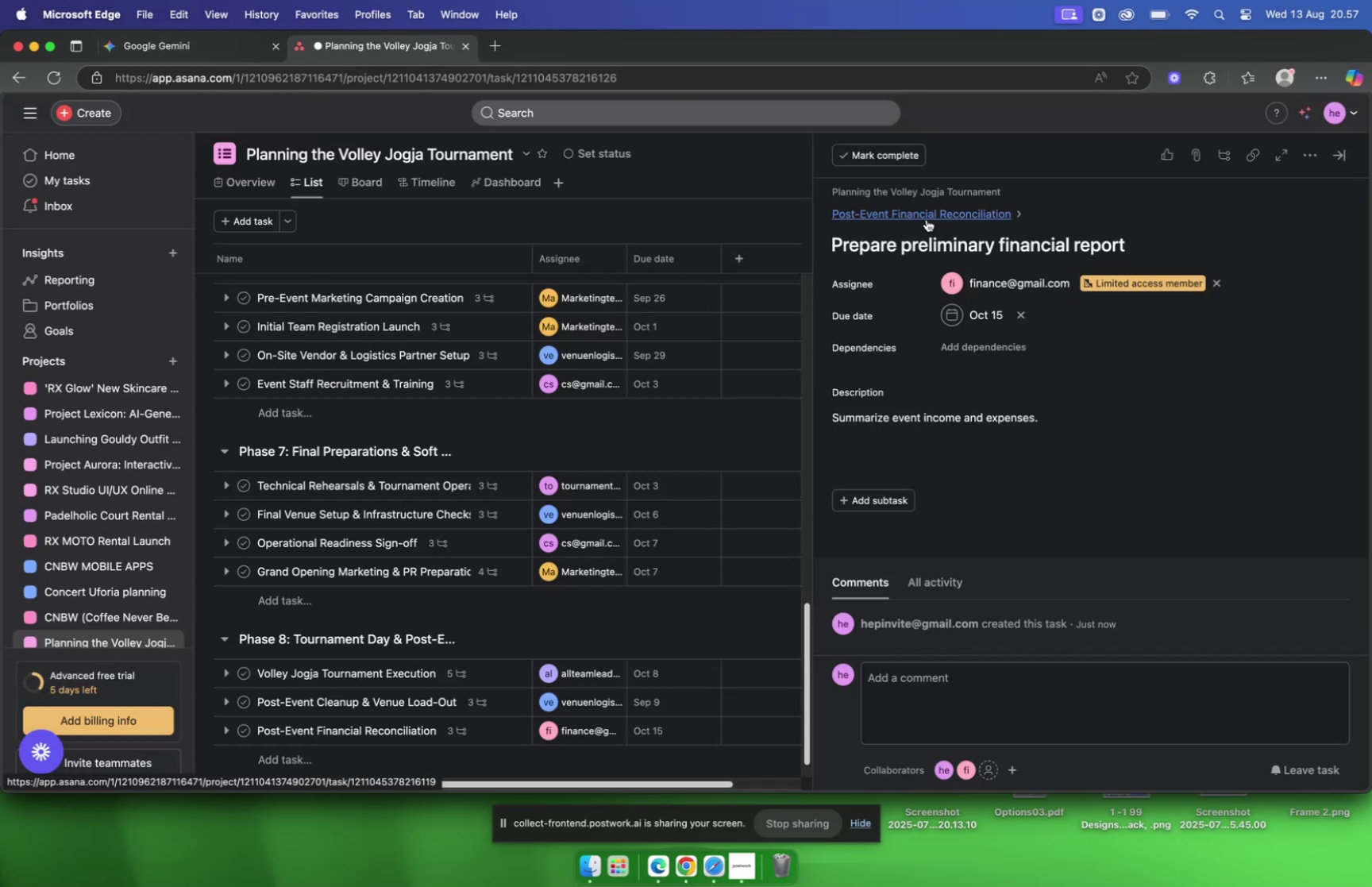 
left_click([927, 219])
 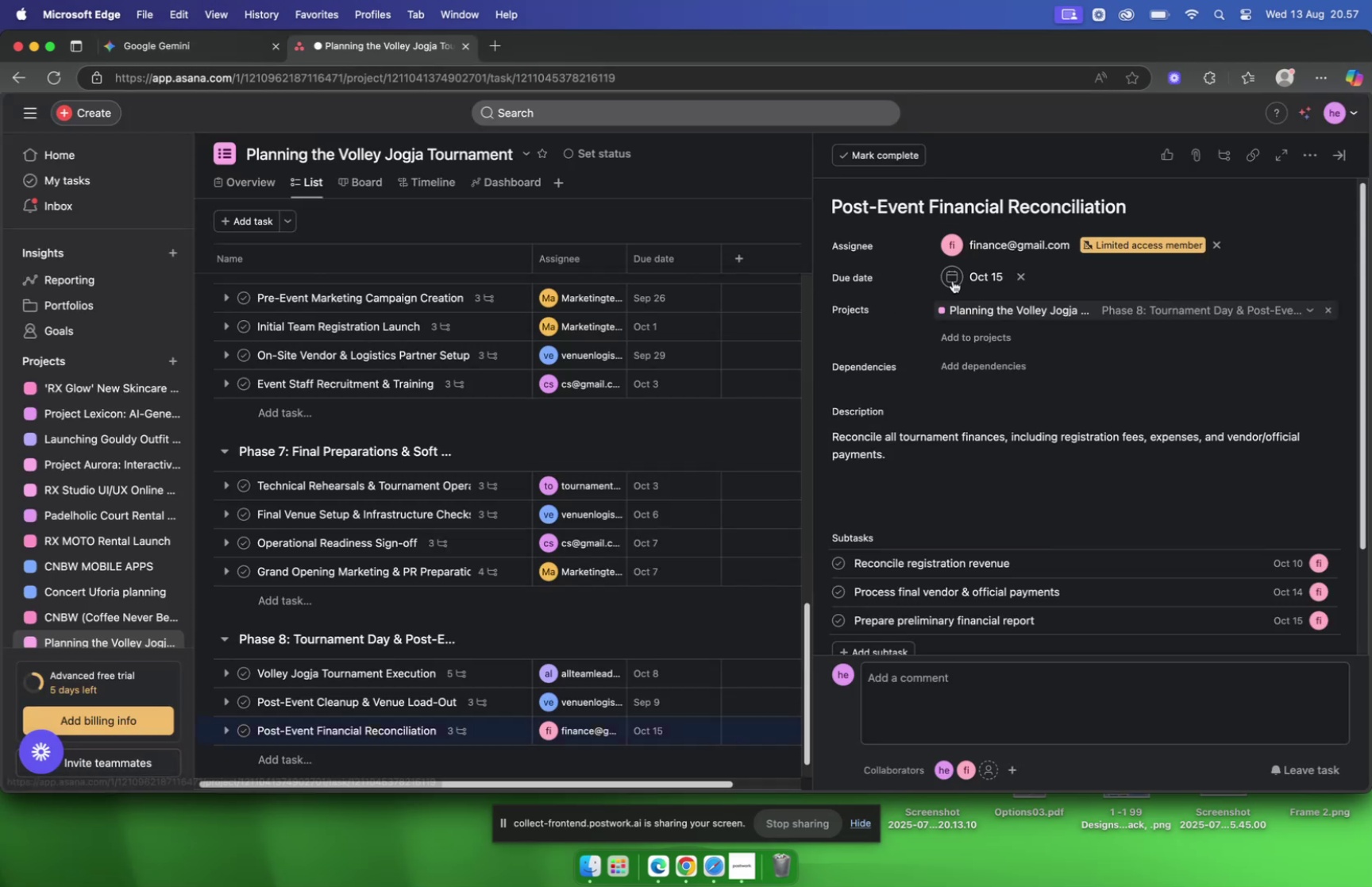 
scroll: coordinate [991, 342], scroll_direction: down, amount: 2.0
 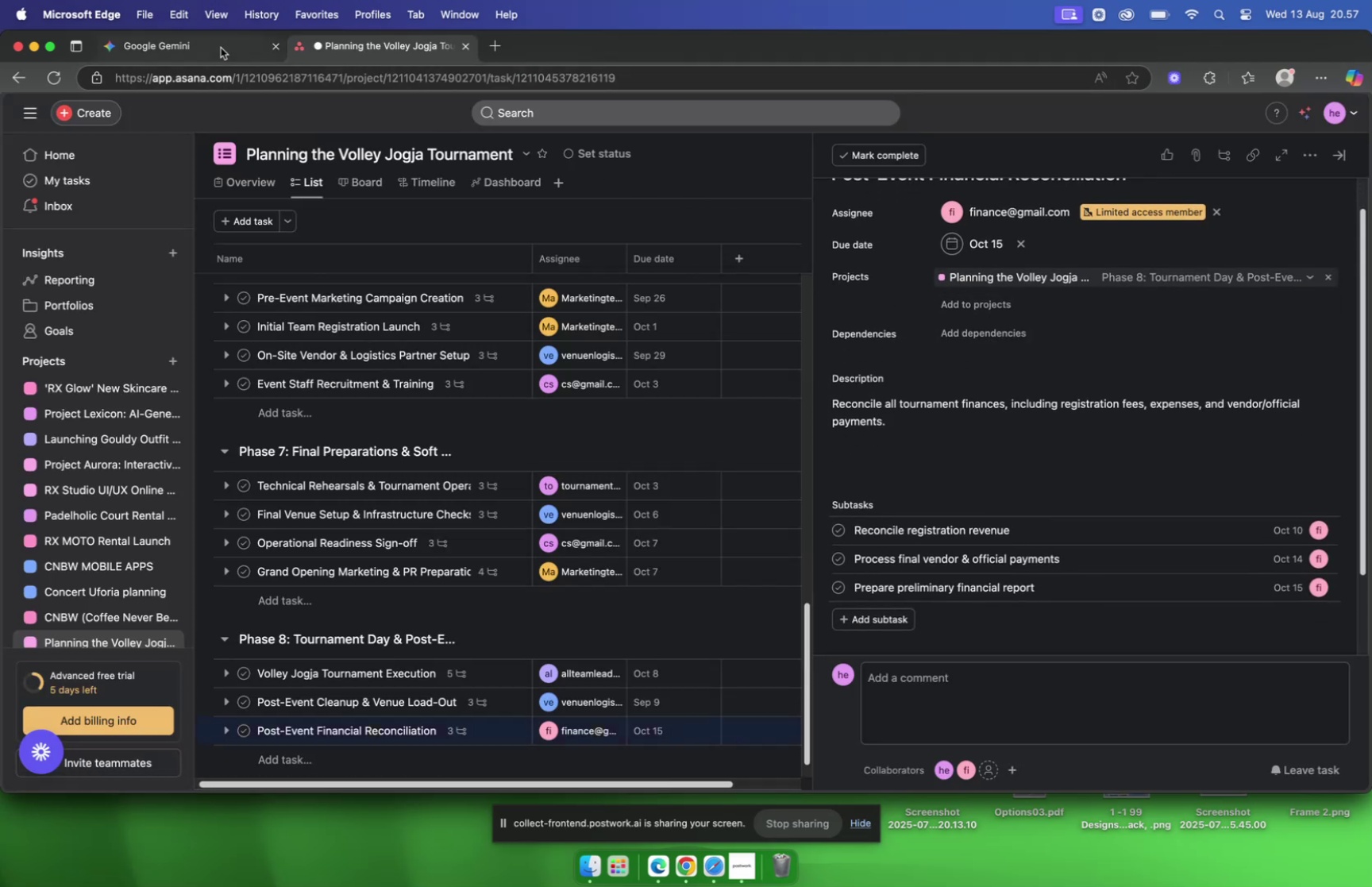 
left_click([221, 48])
 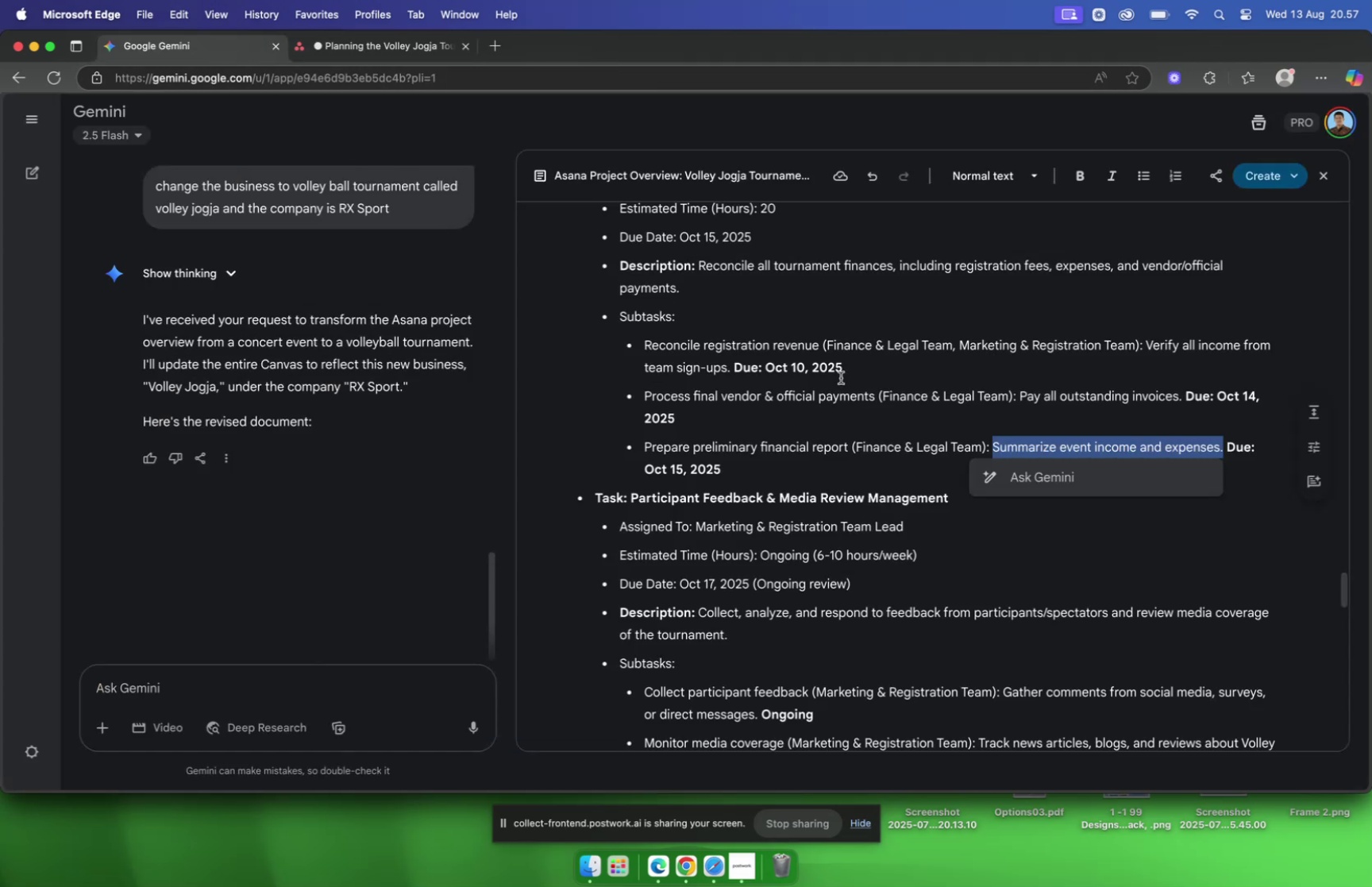 
scroll: coordinate [846, 377], scroll_direction: down, amount: 29.0
 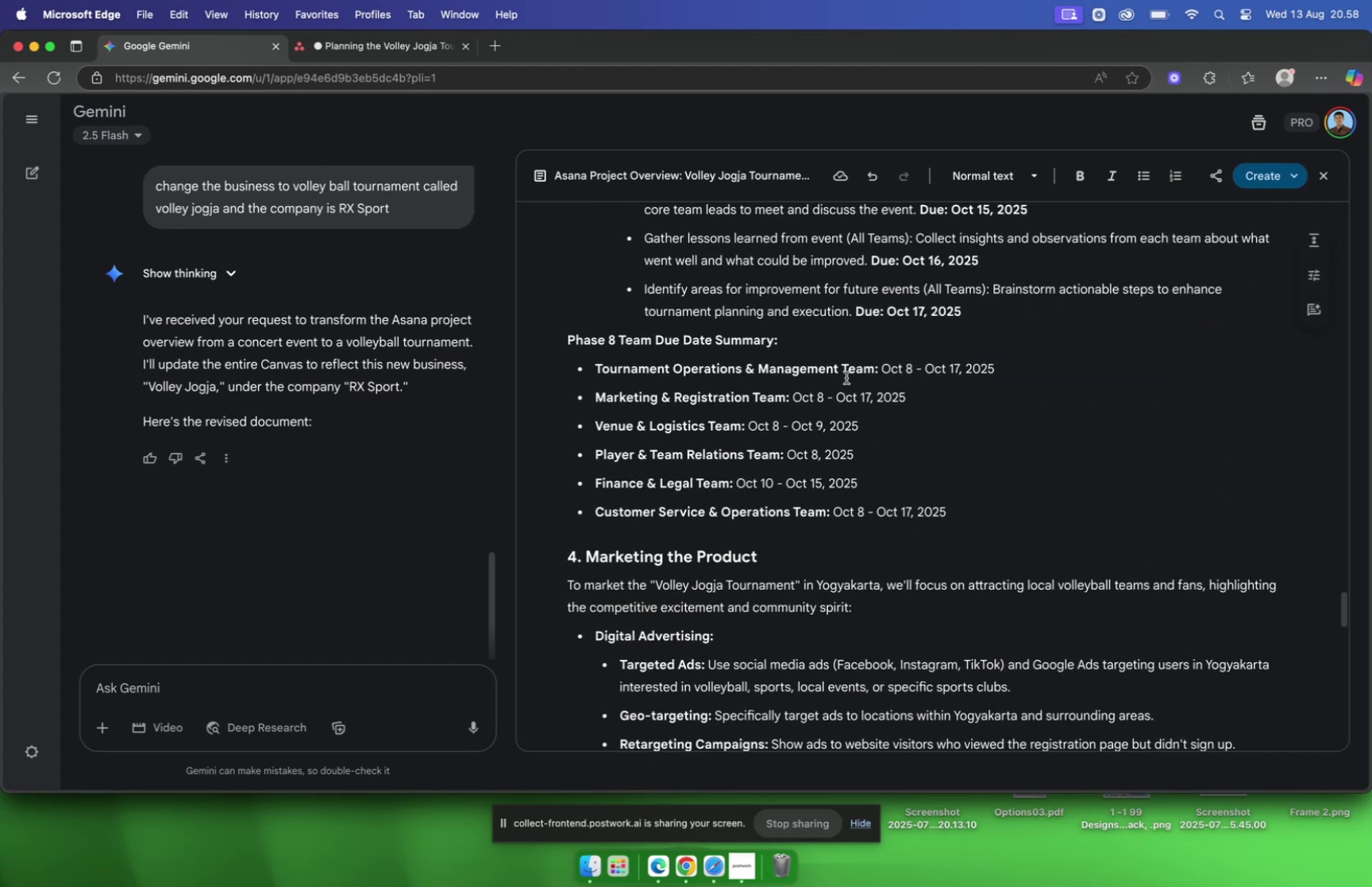 
scroll: coordinate [846, 377], scroll_direction: up, amount: 27.0
 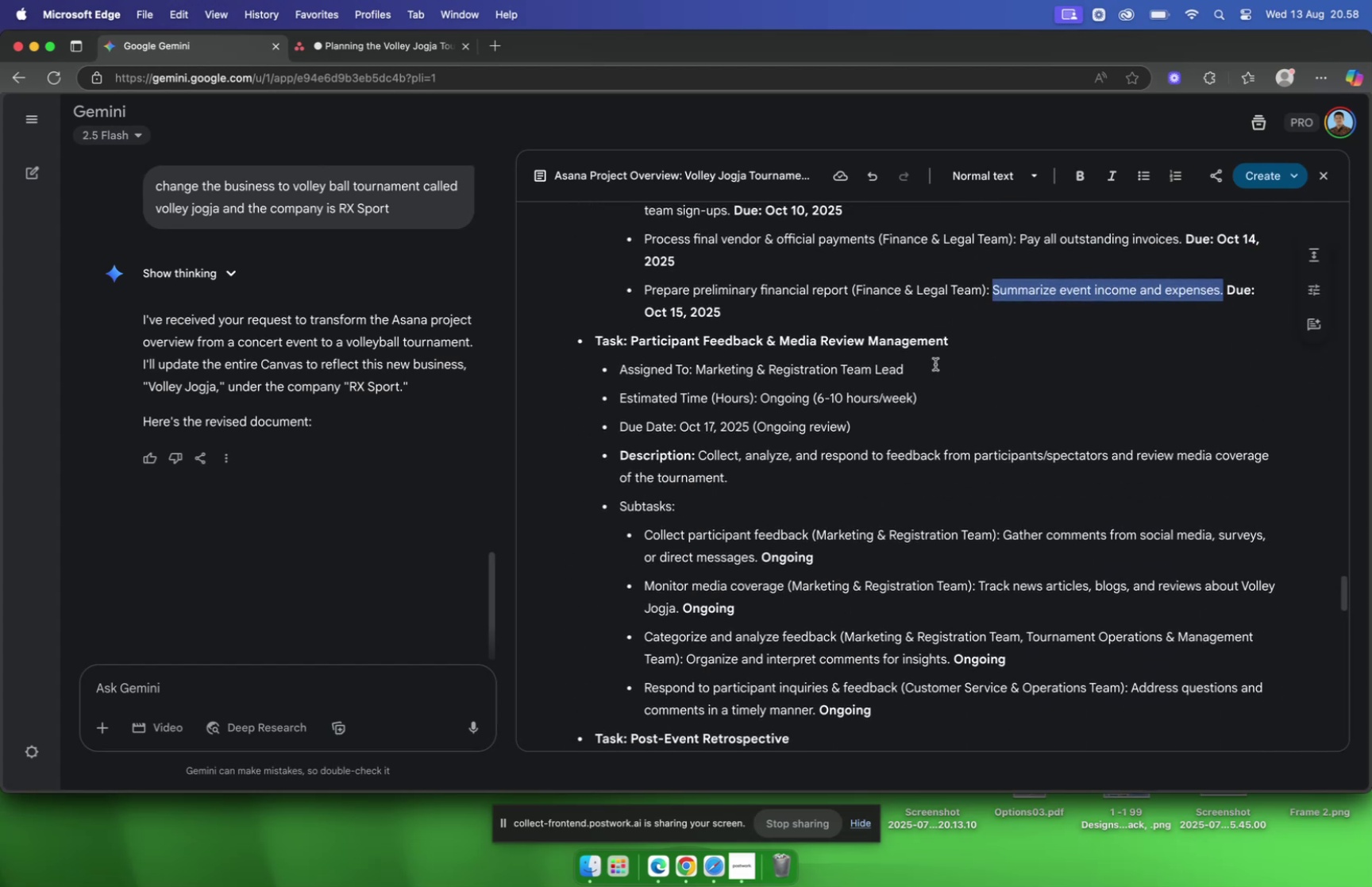 
left_click([935, 364])
 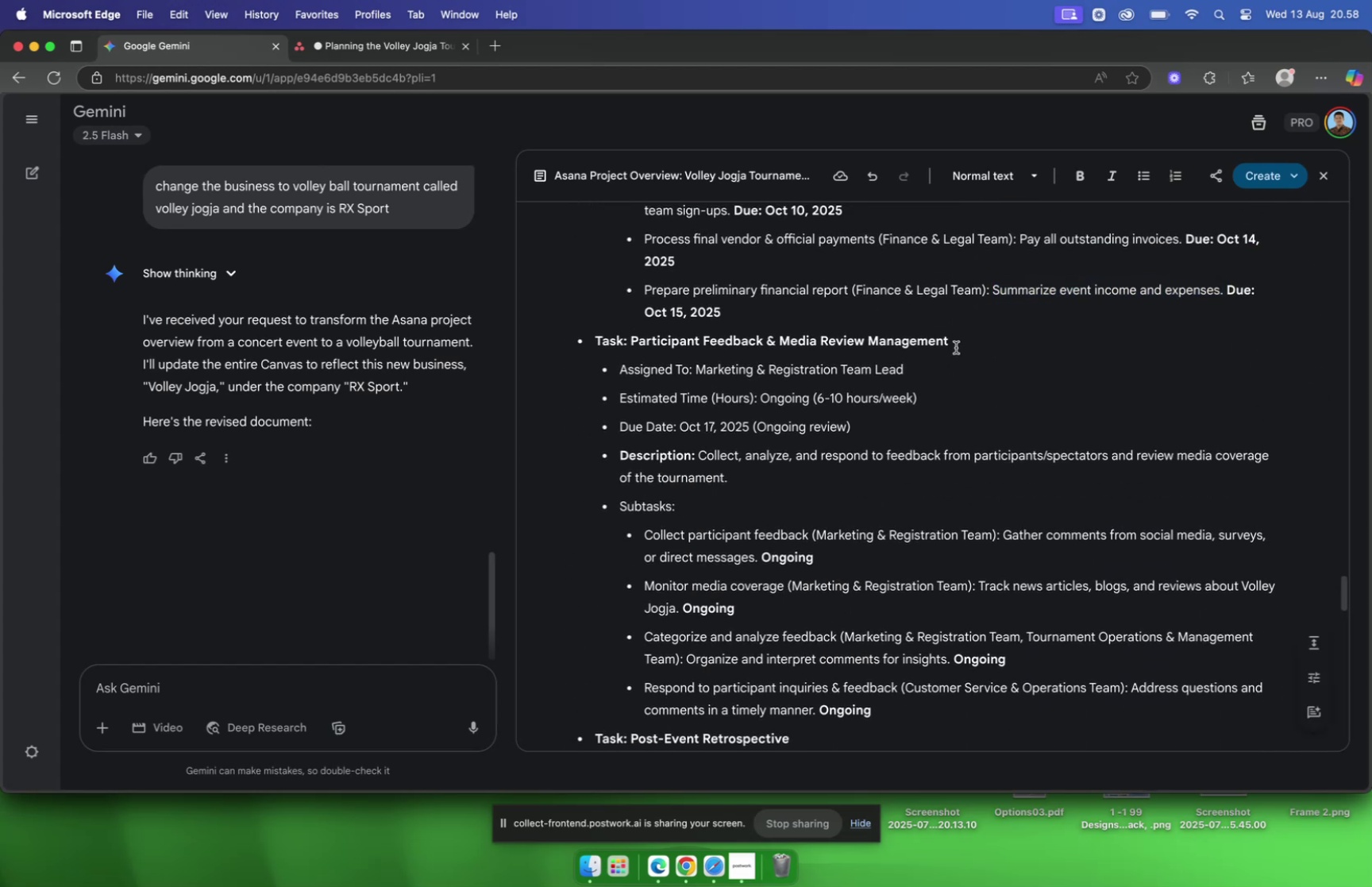 
left_click([956, 347])
 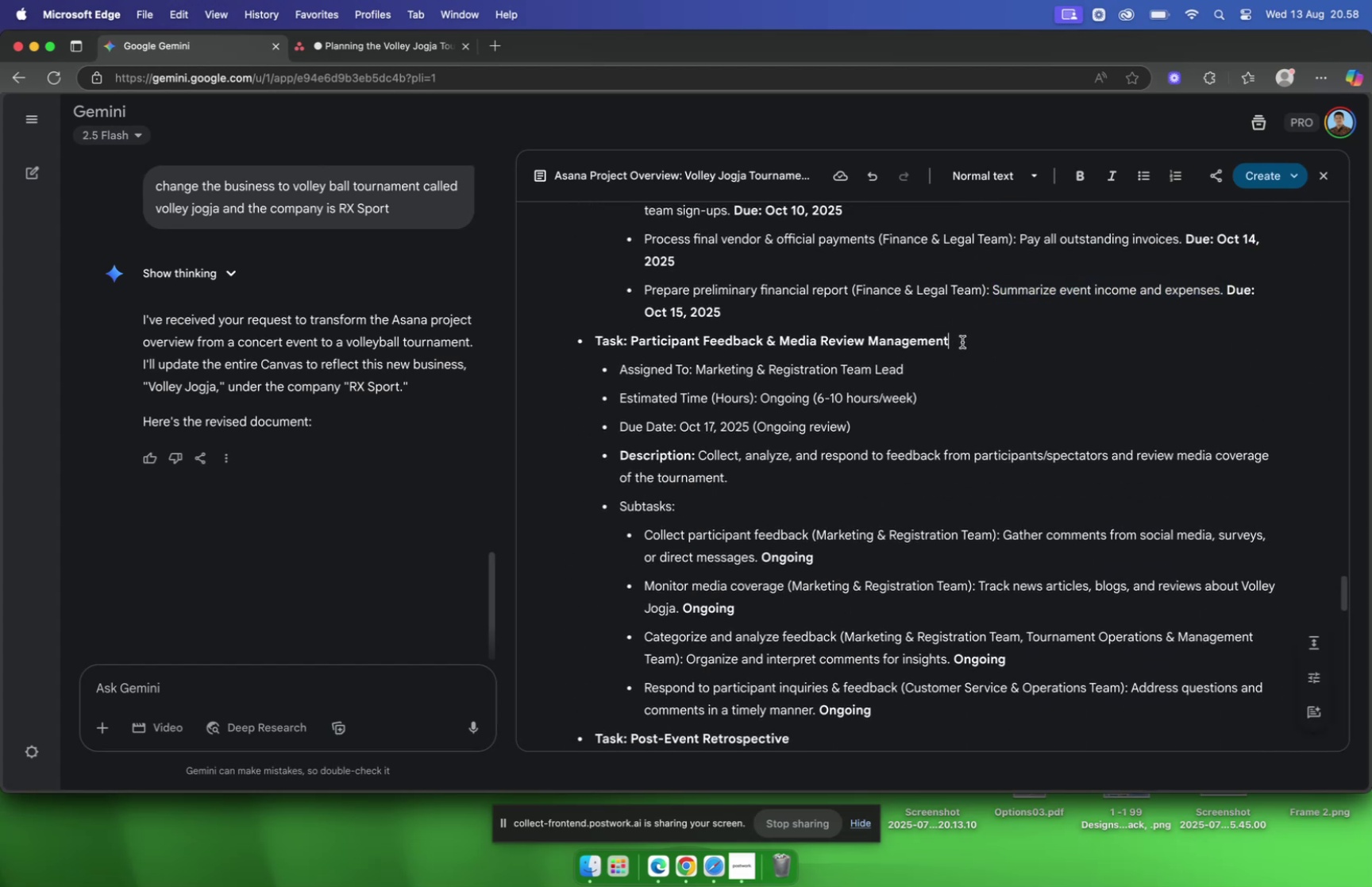 
left_click_drag(start_coordinate=[962, 341], to_coordinate=[634, 349])
 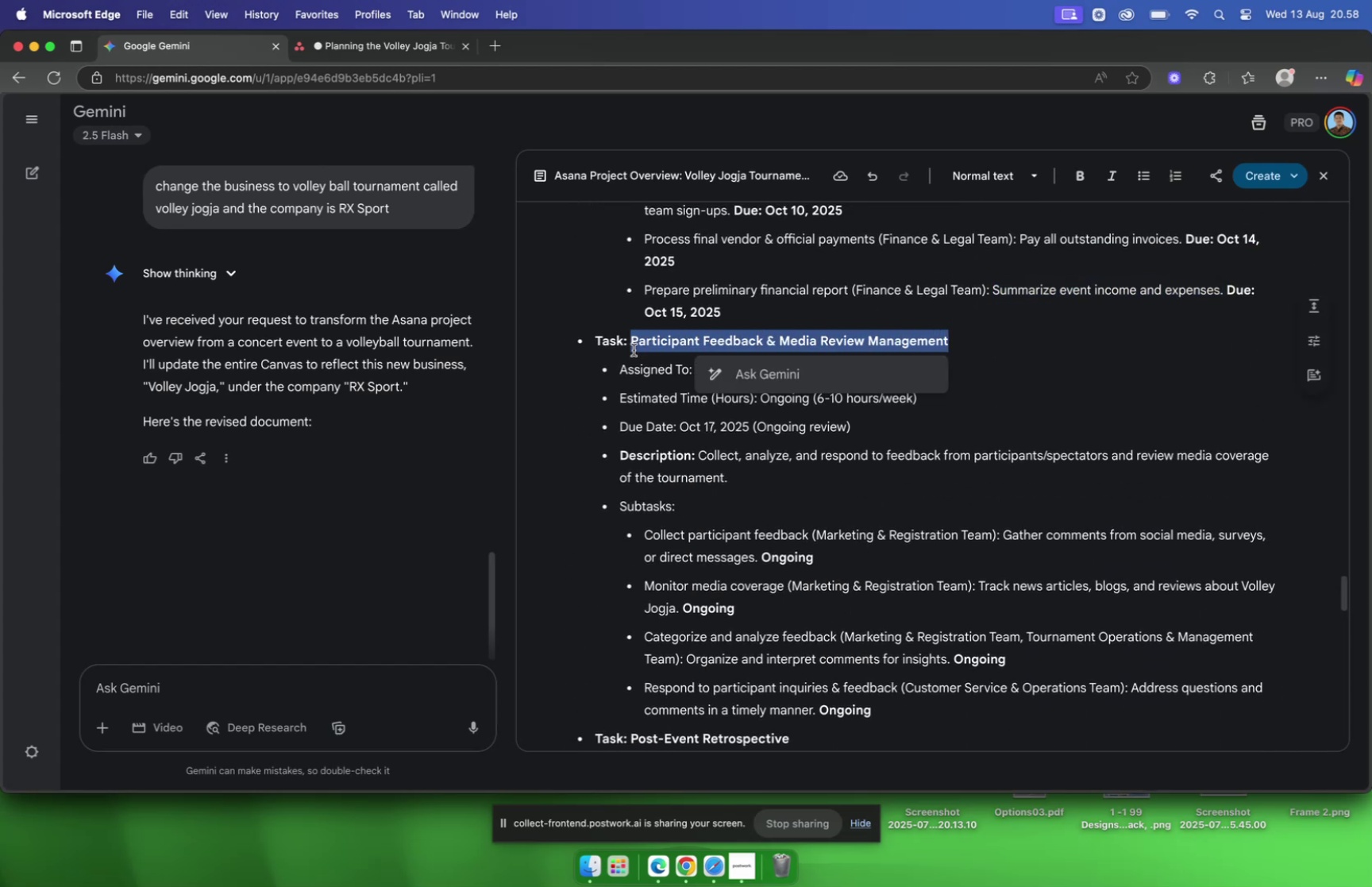 
key(Meta+C)
 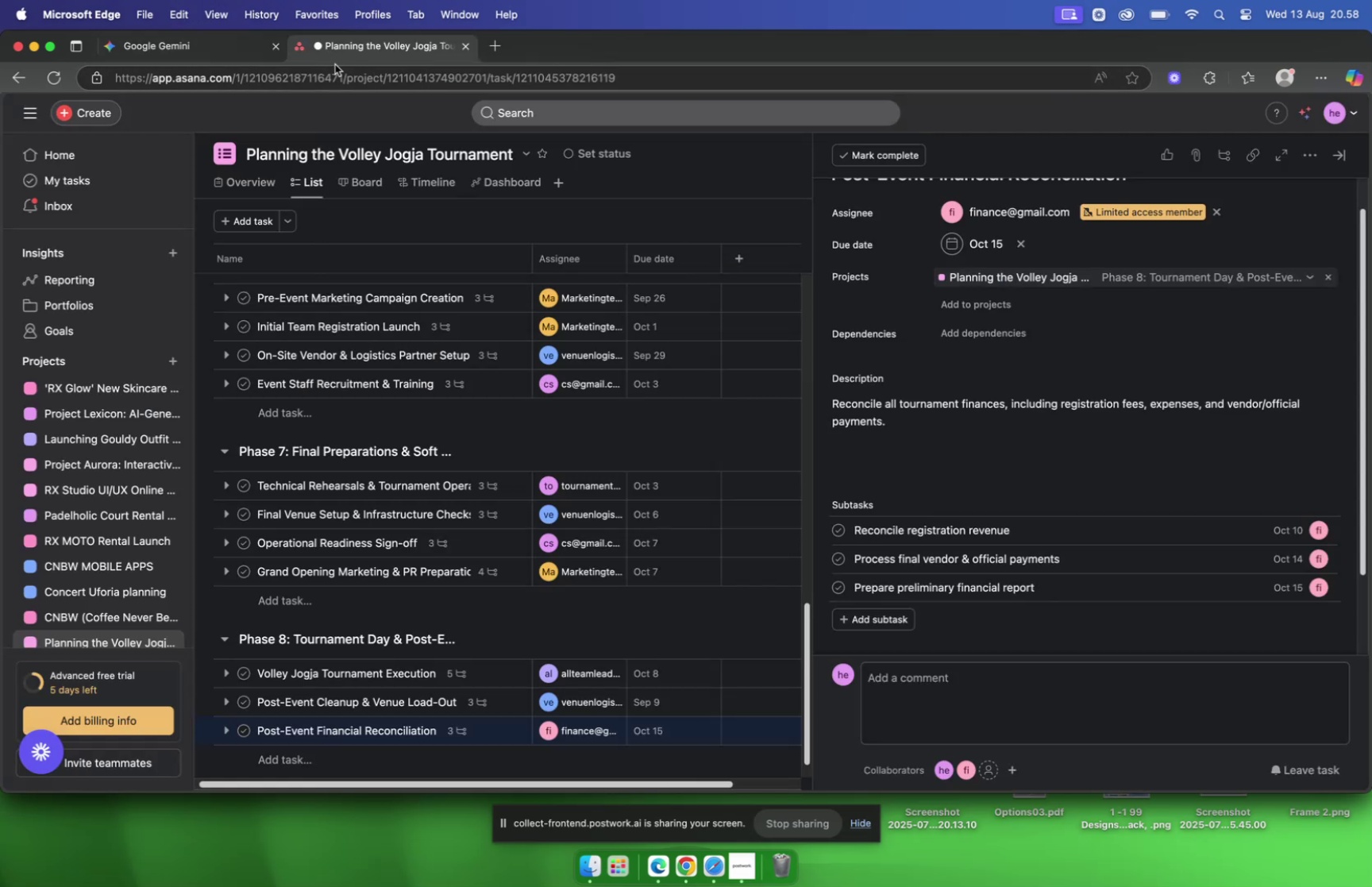 
scroll: coordinate [452, 461], scroll_direction: down, amount: 19.0
 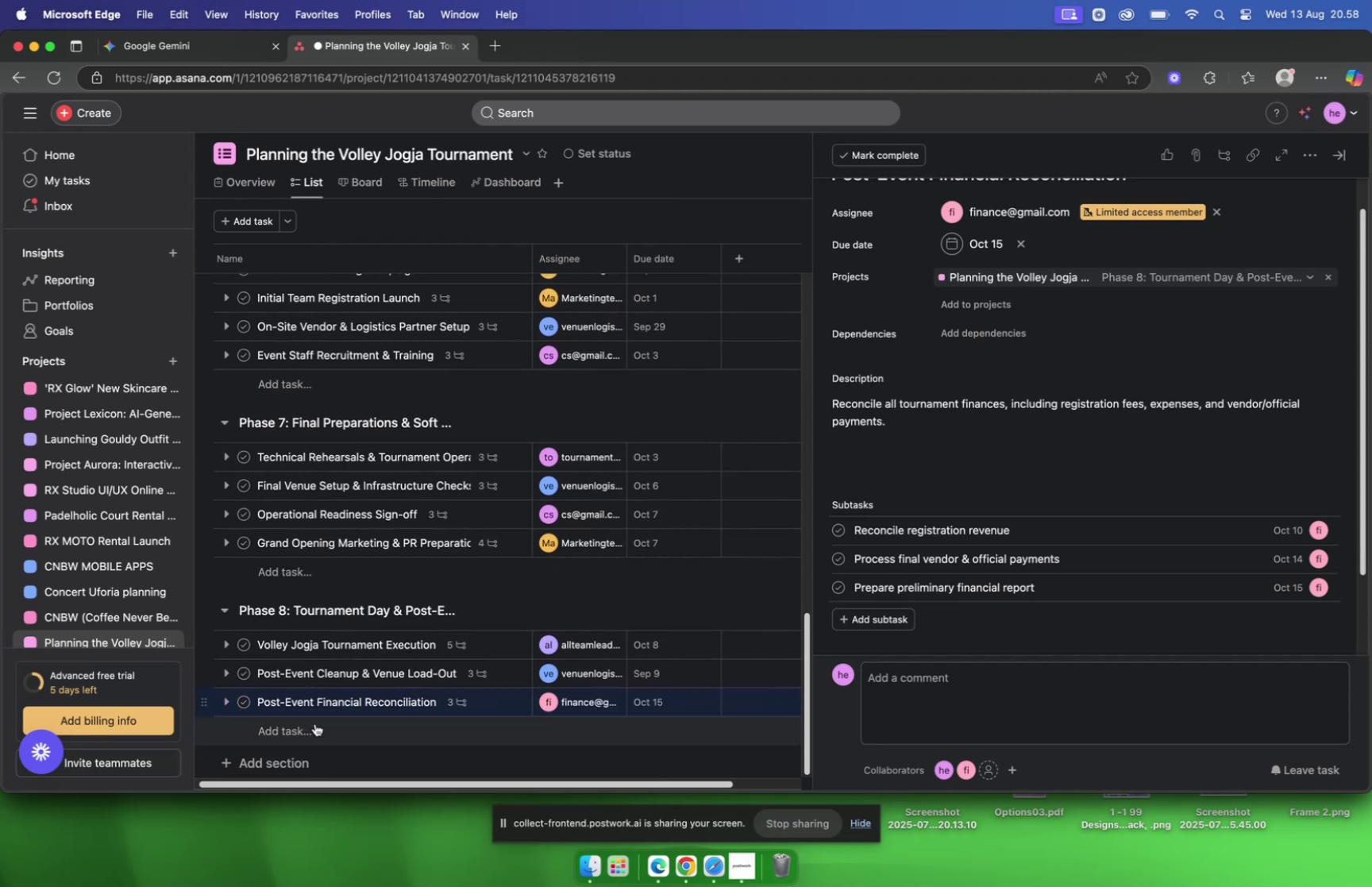 
left_click([314, 725])
 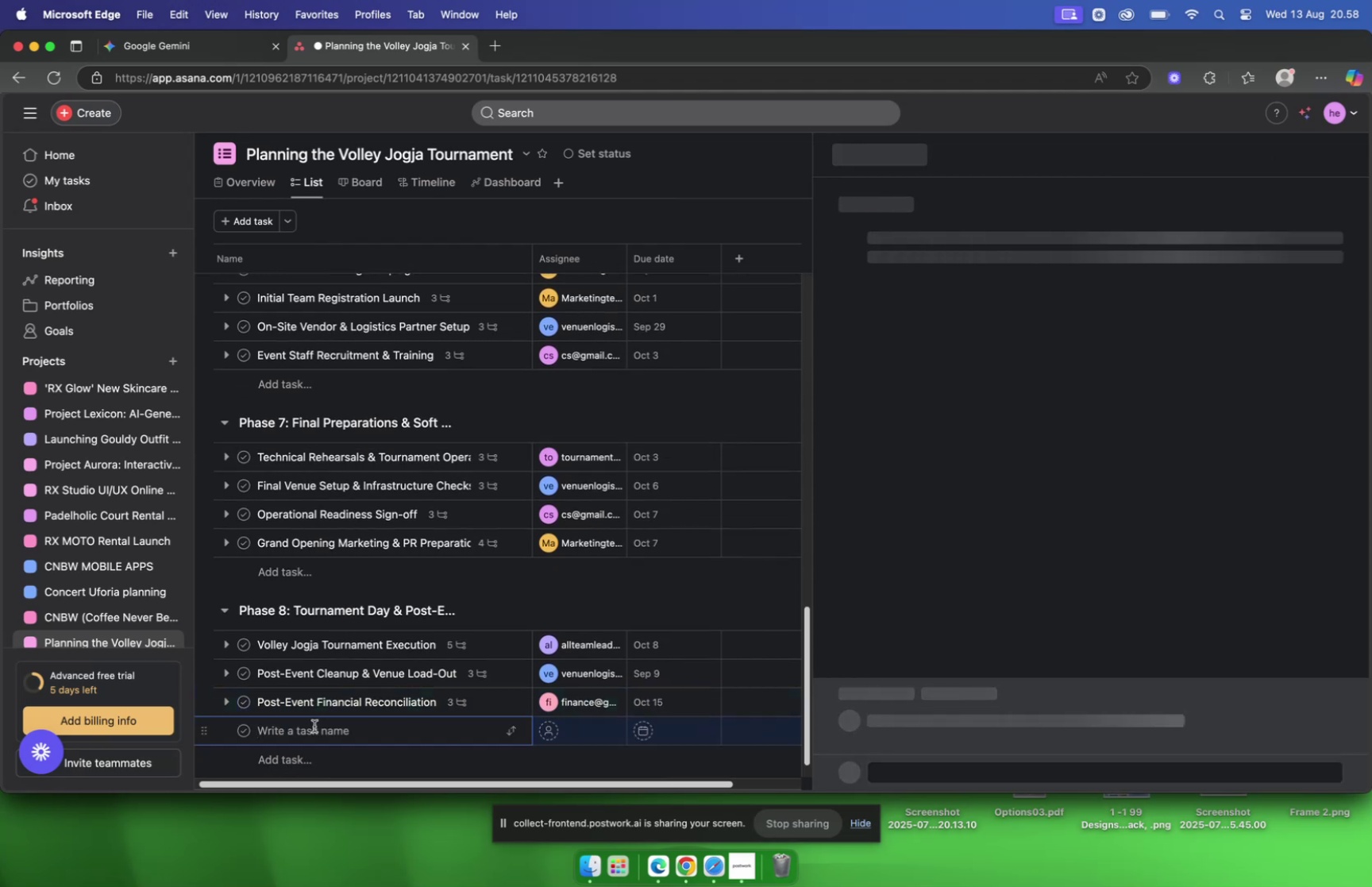 
key(Meta+CommandLeft)
 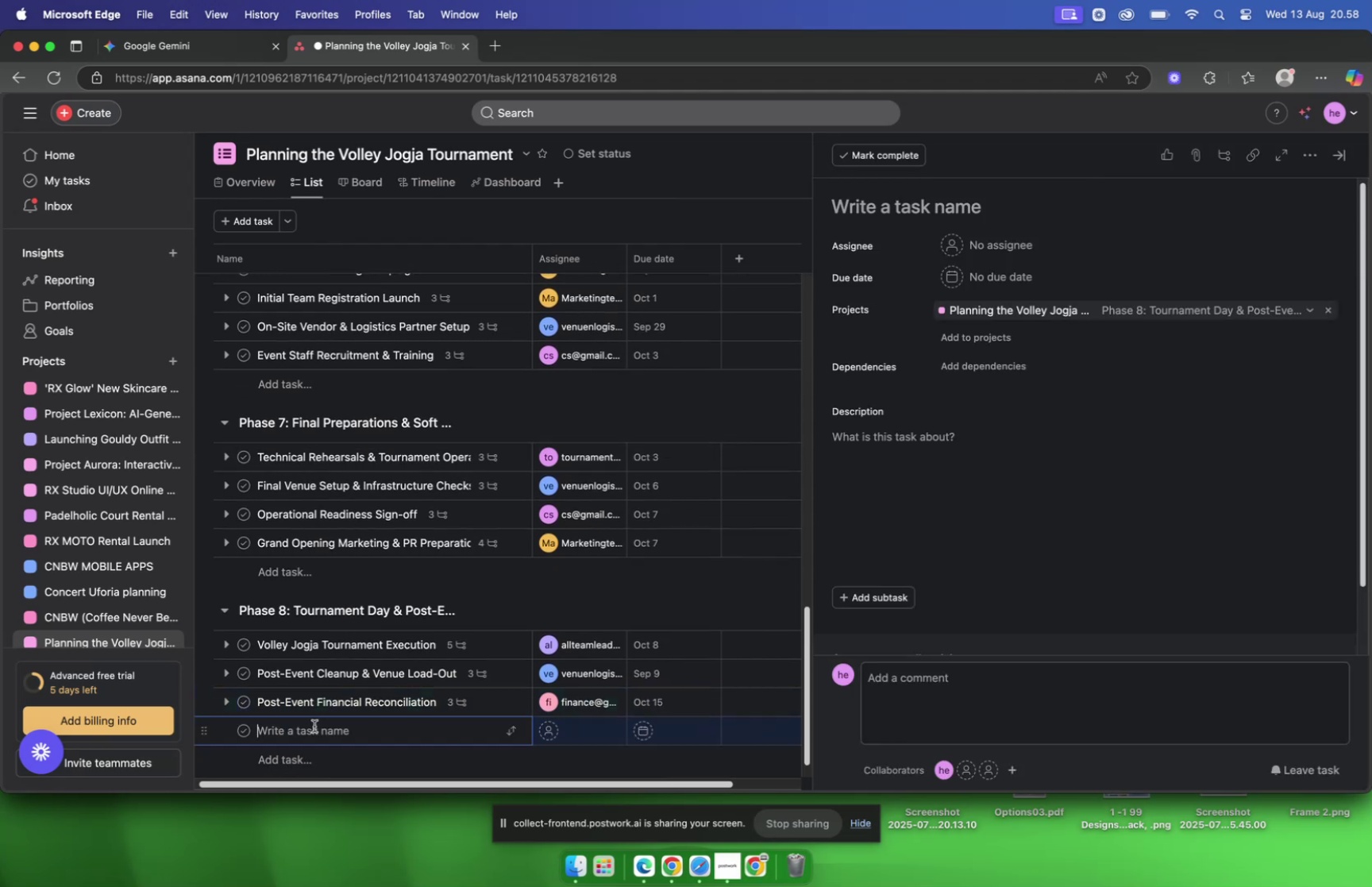 
key(Meta+V)
 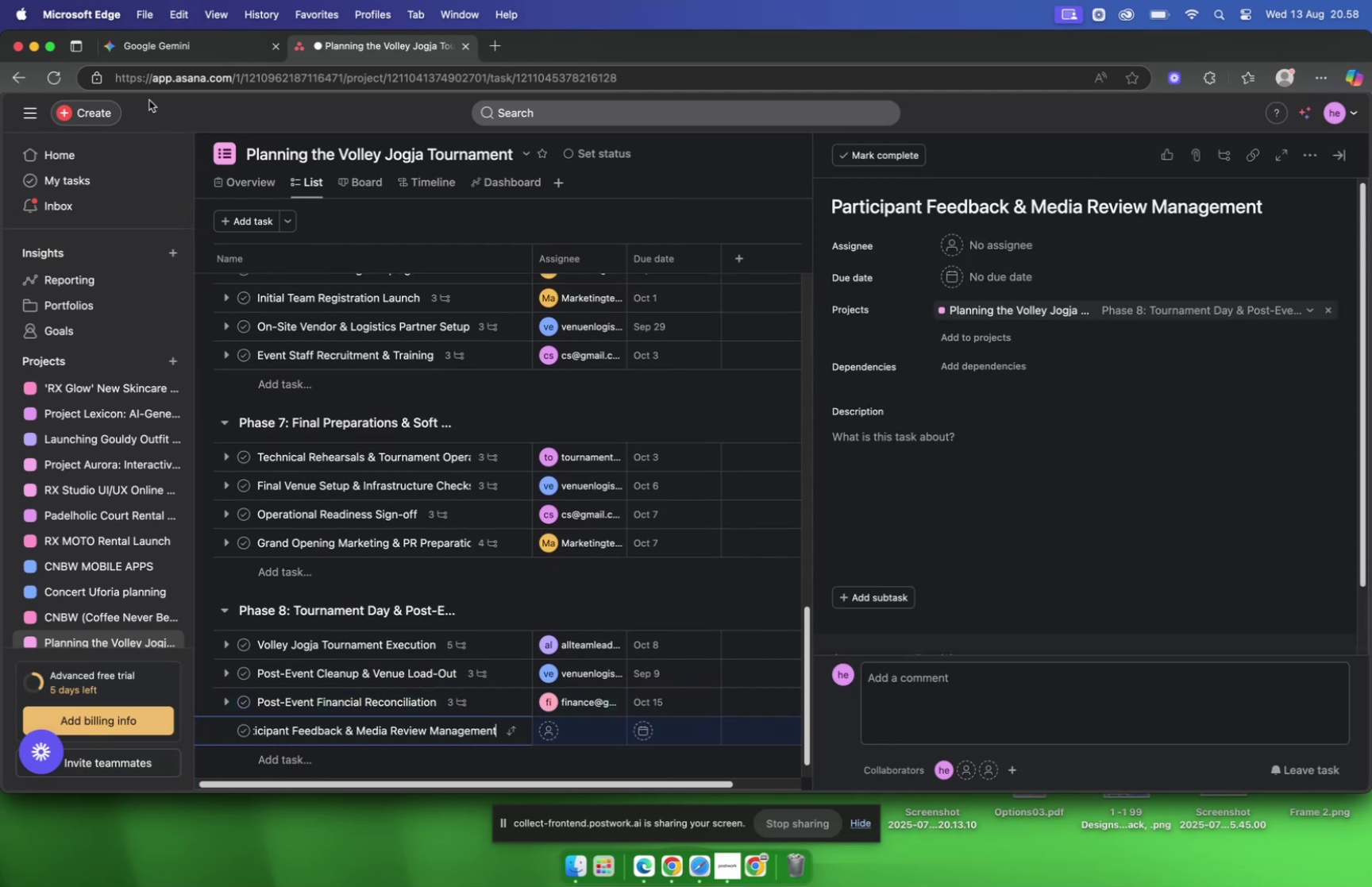 
left_click([141, 42])
 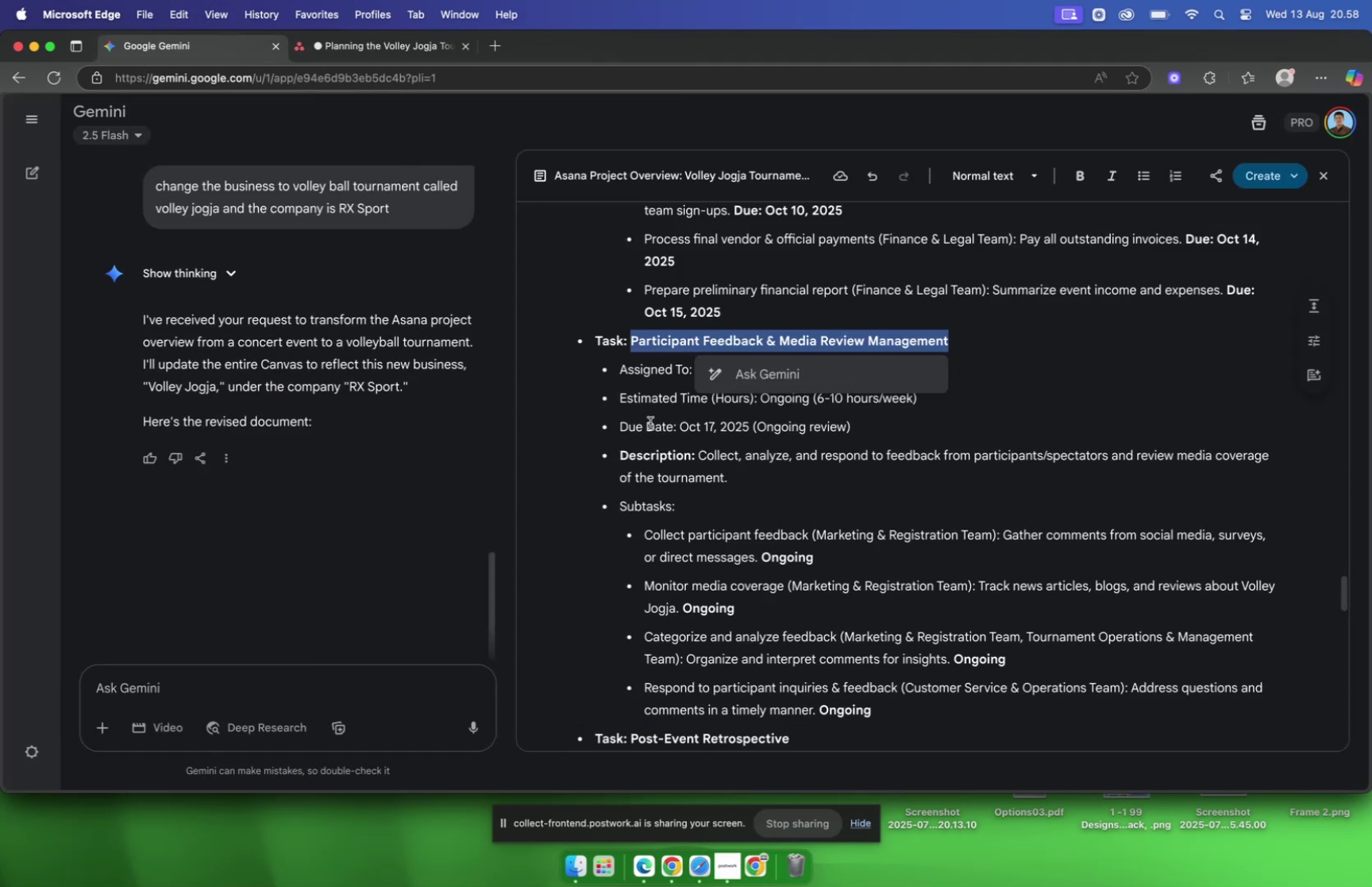 
left_click([652, 423])
 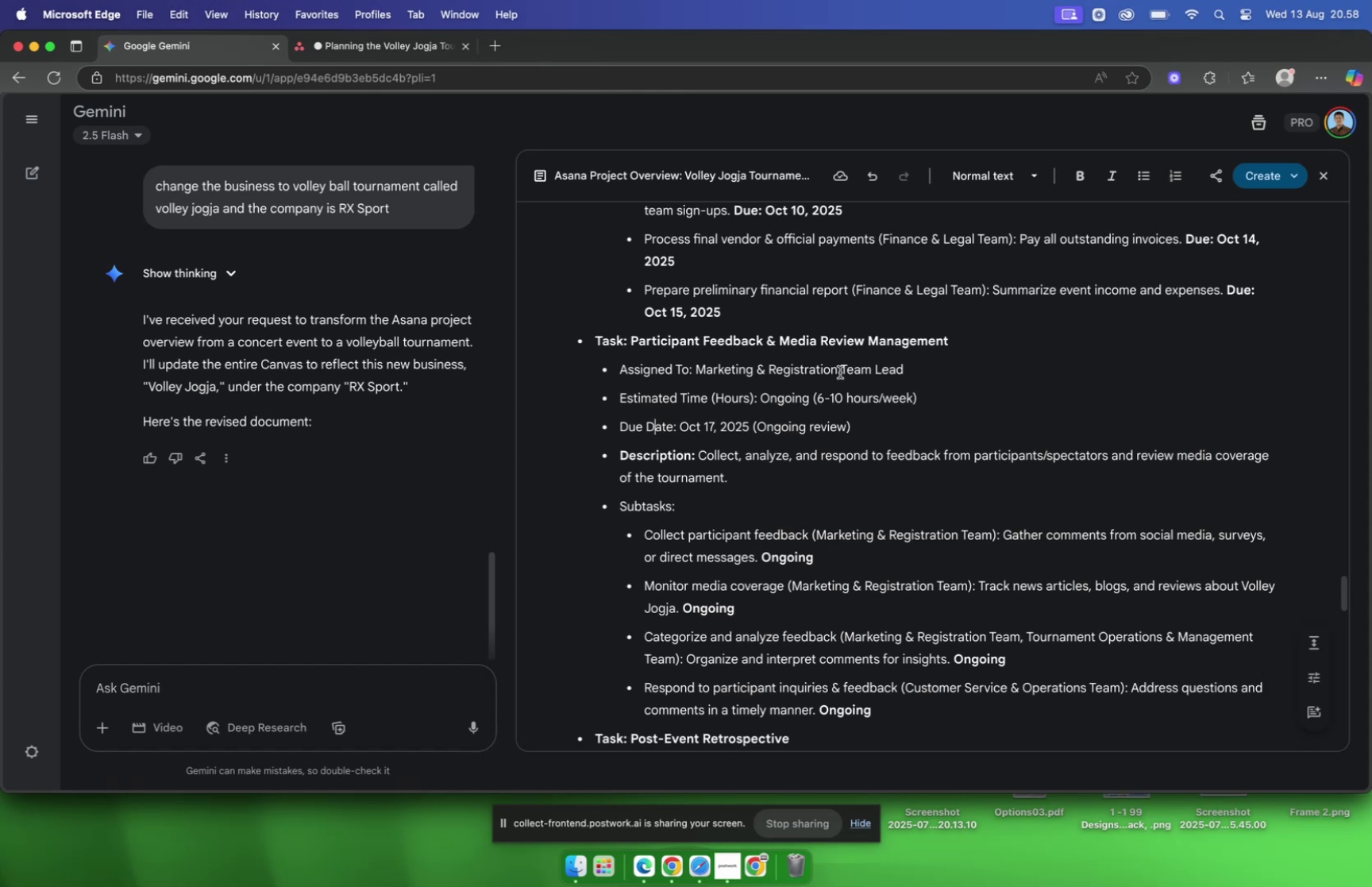 
scroll: coordinate [840, 372], scroll_direction: down, amount: 1.0
 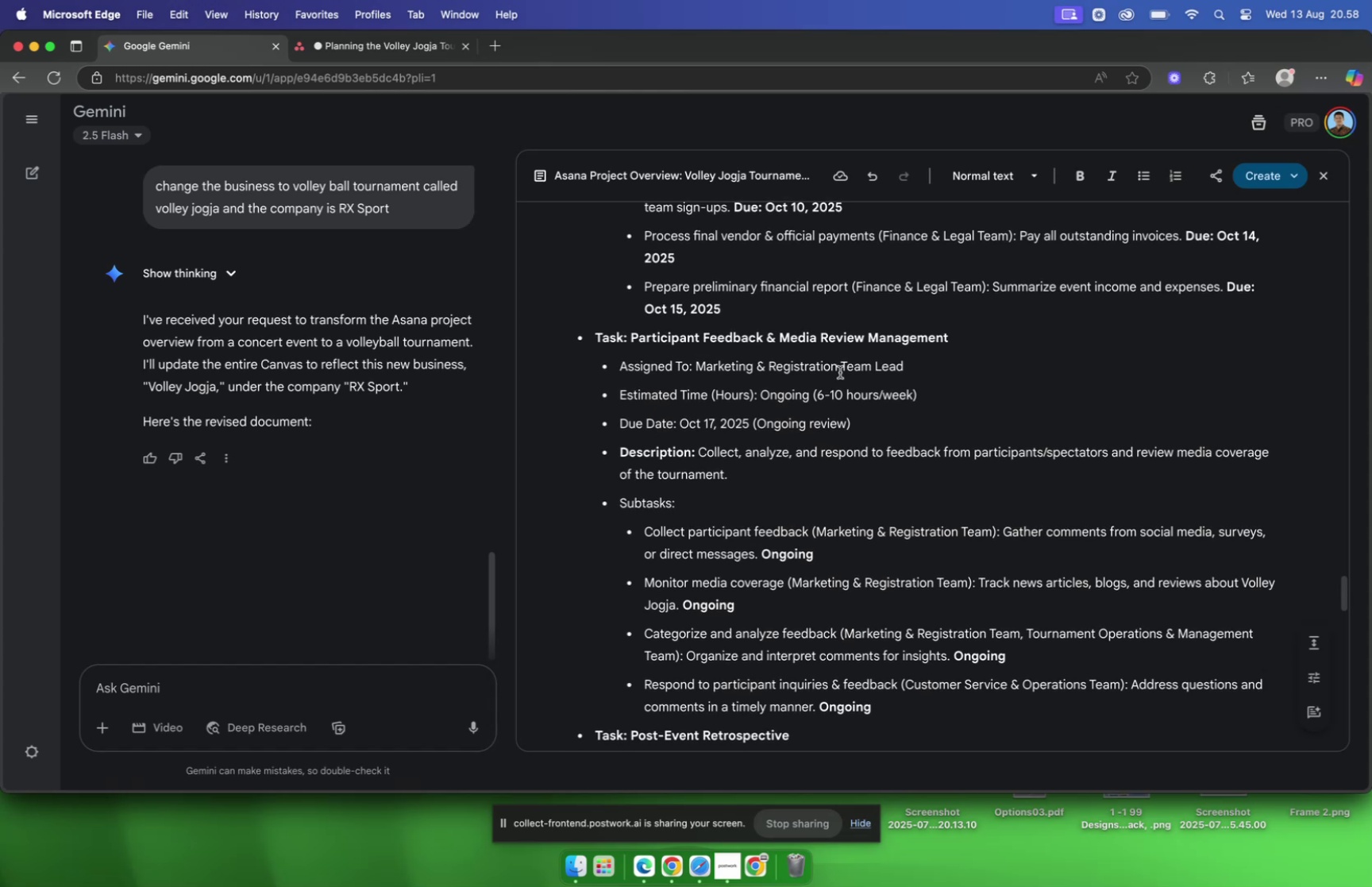 
wait(12.68)
 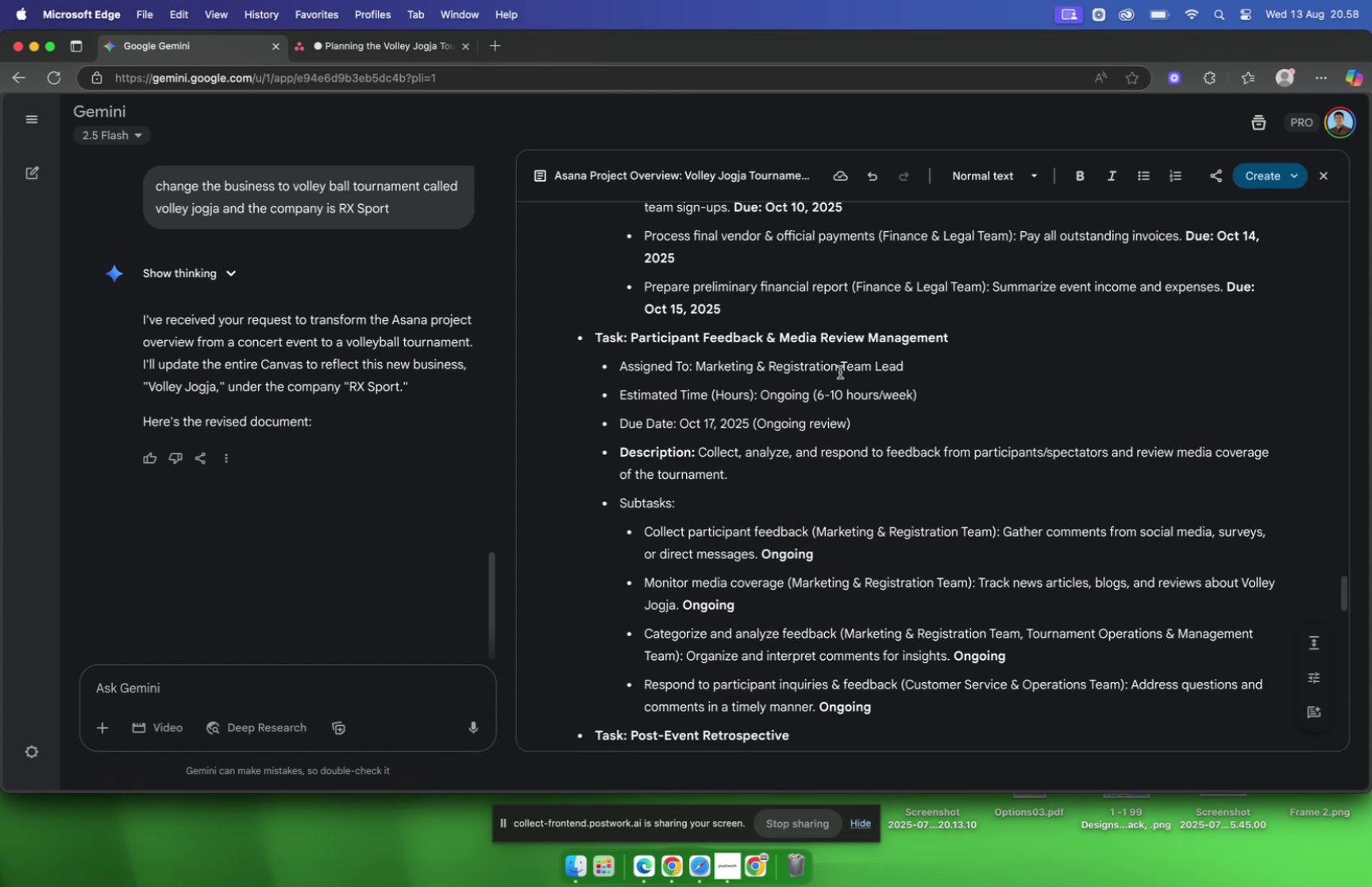 
left_click([378, 42])
 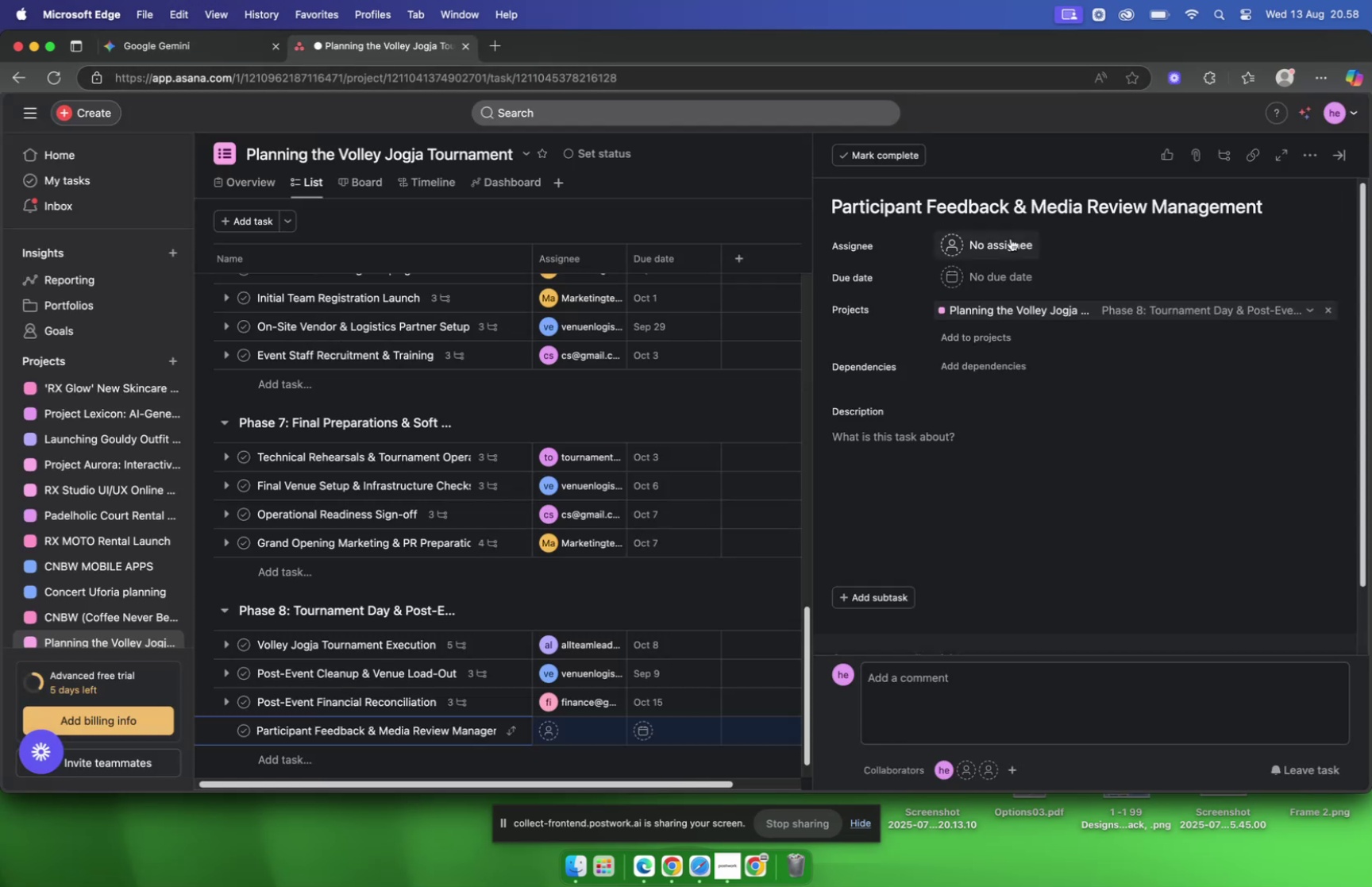 
left_click([1011, 241])
 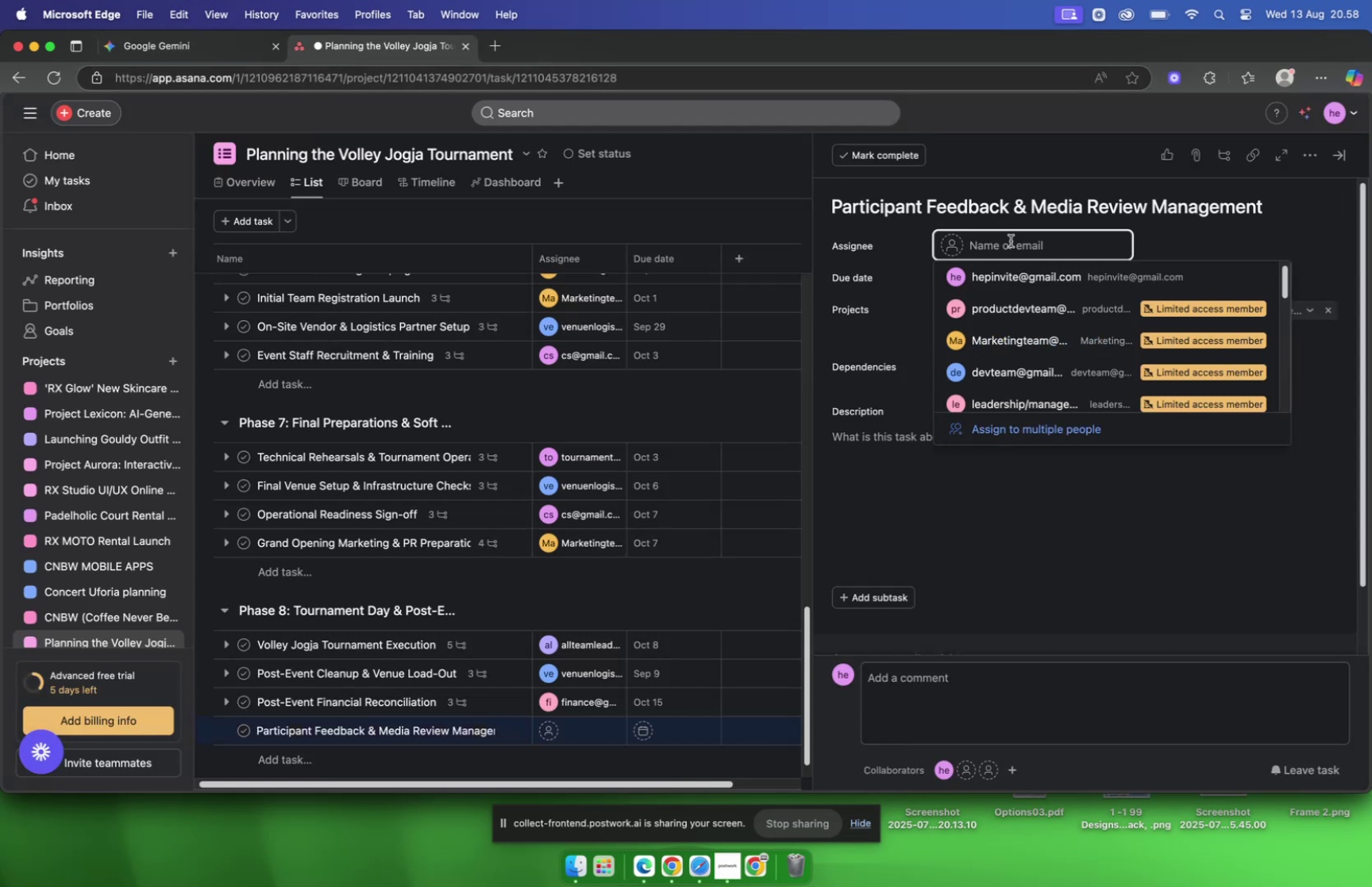 
type(marke)
 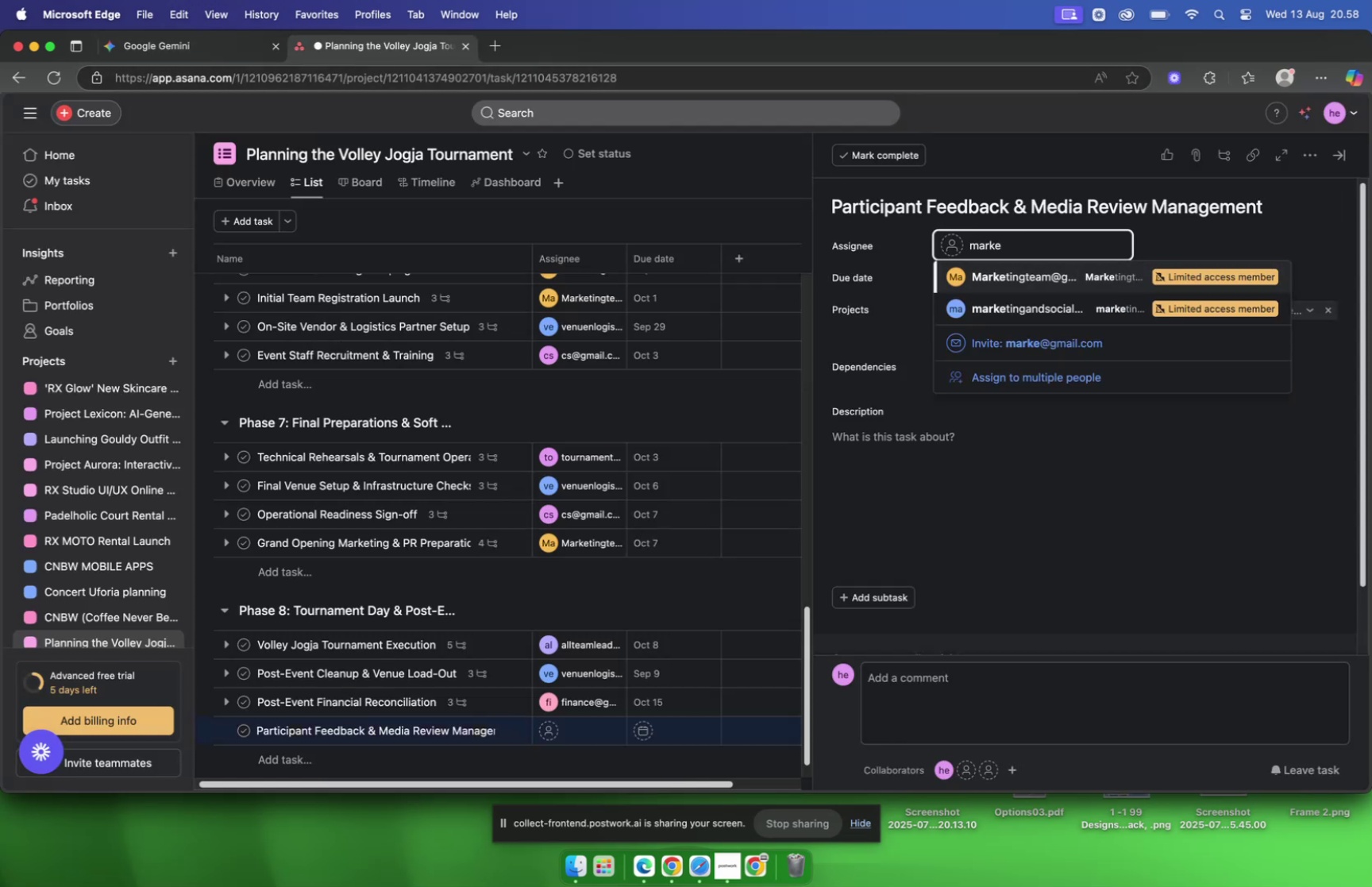 
key(Enter)
 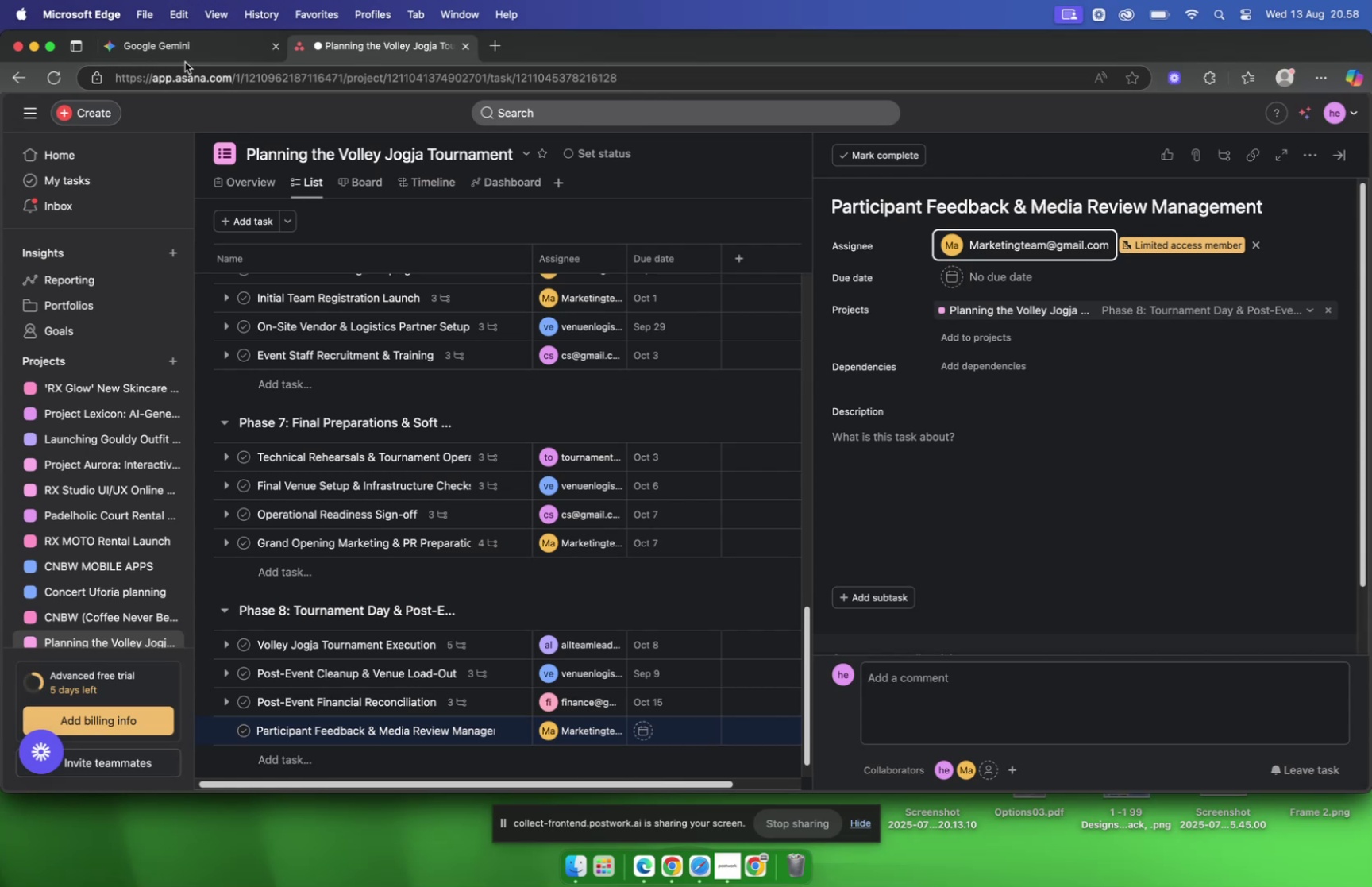 
left_click([176, 47])
 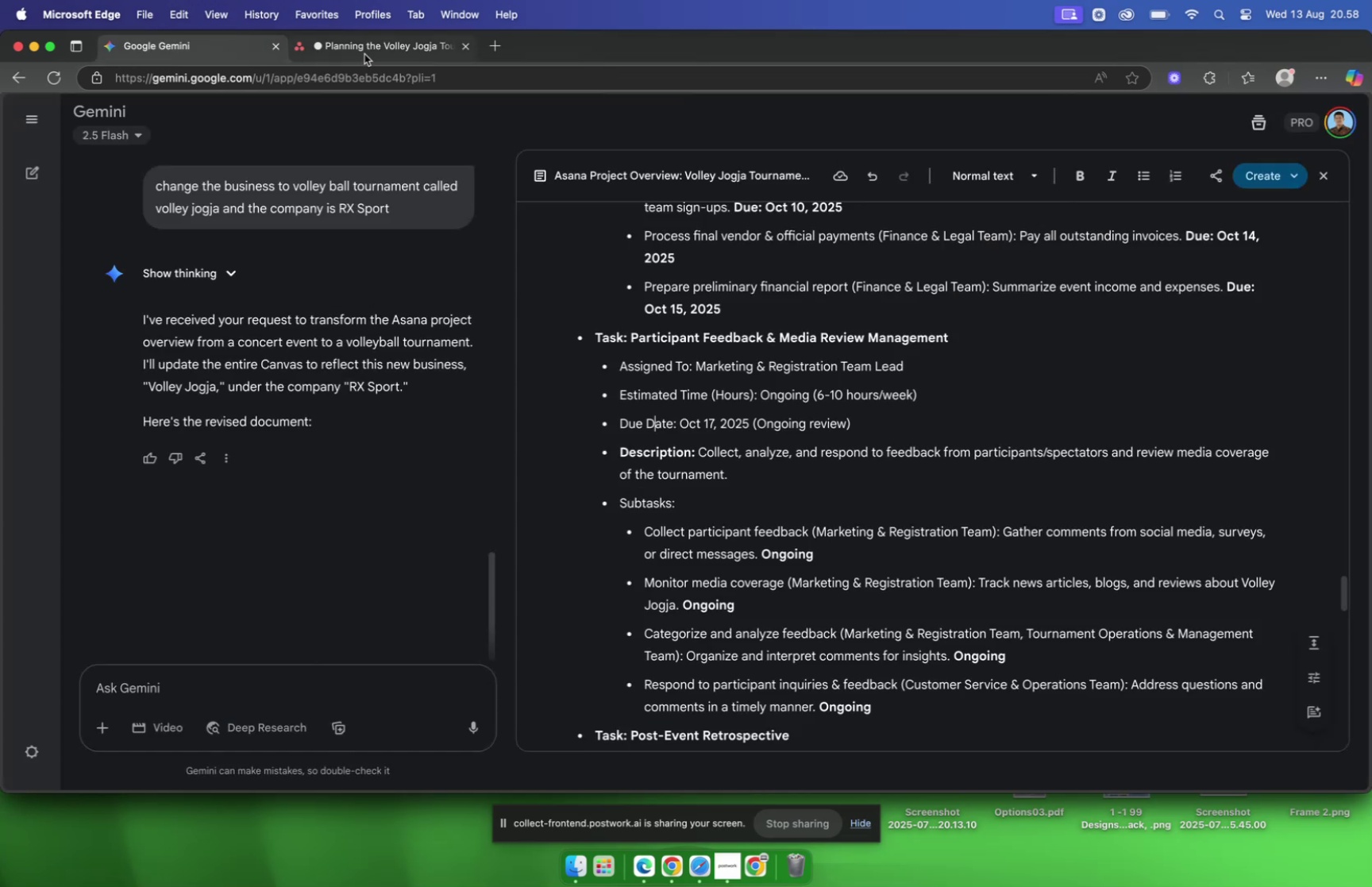 
left_click([364, 54])
 